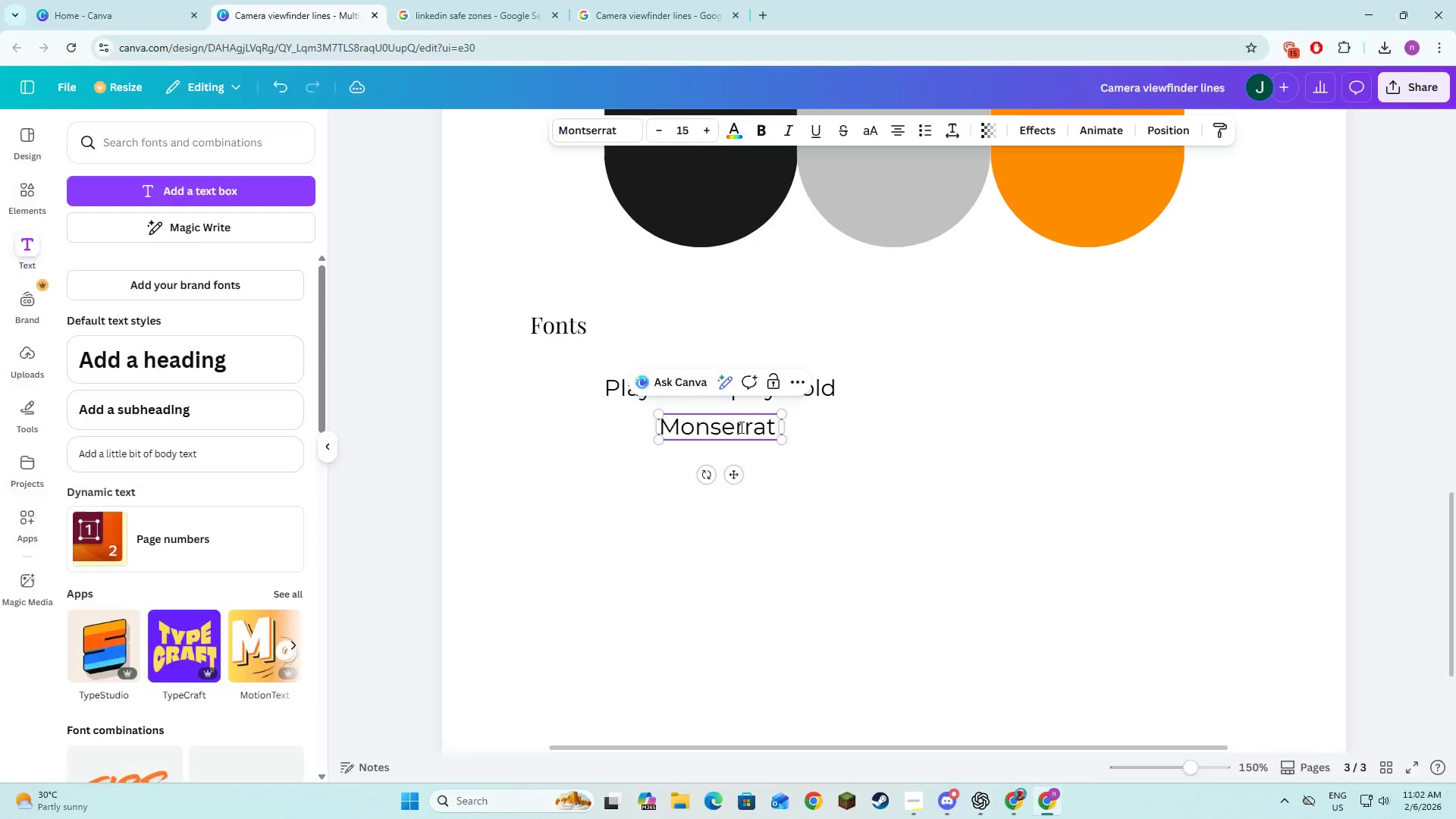 
key(Alt+Tab)
 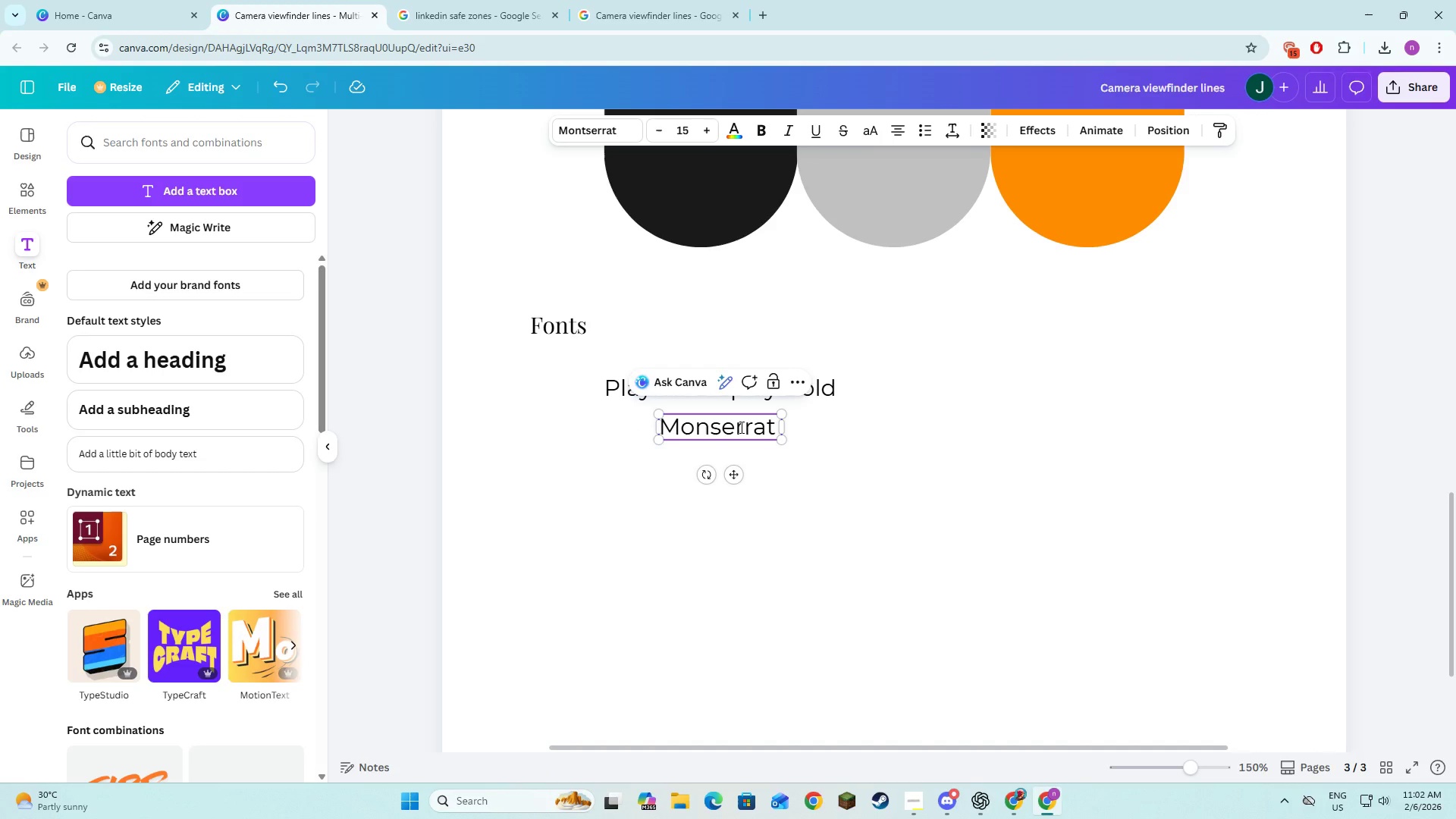 
key(Alt+AltLeft)
 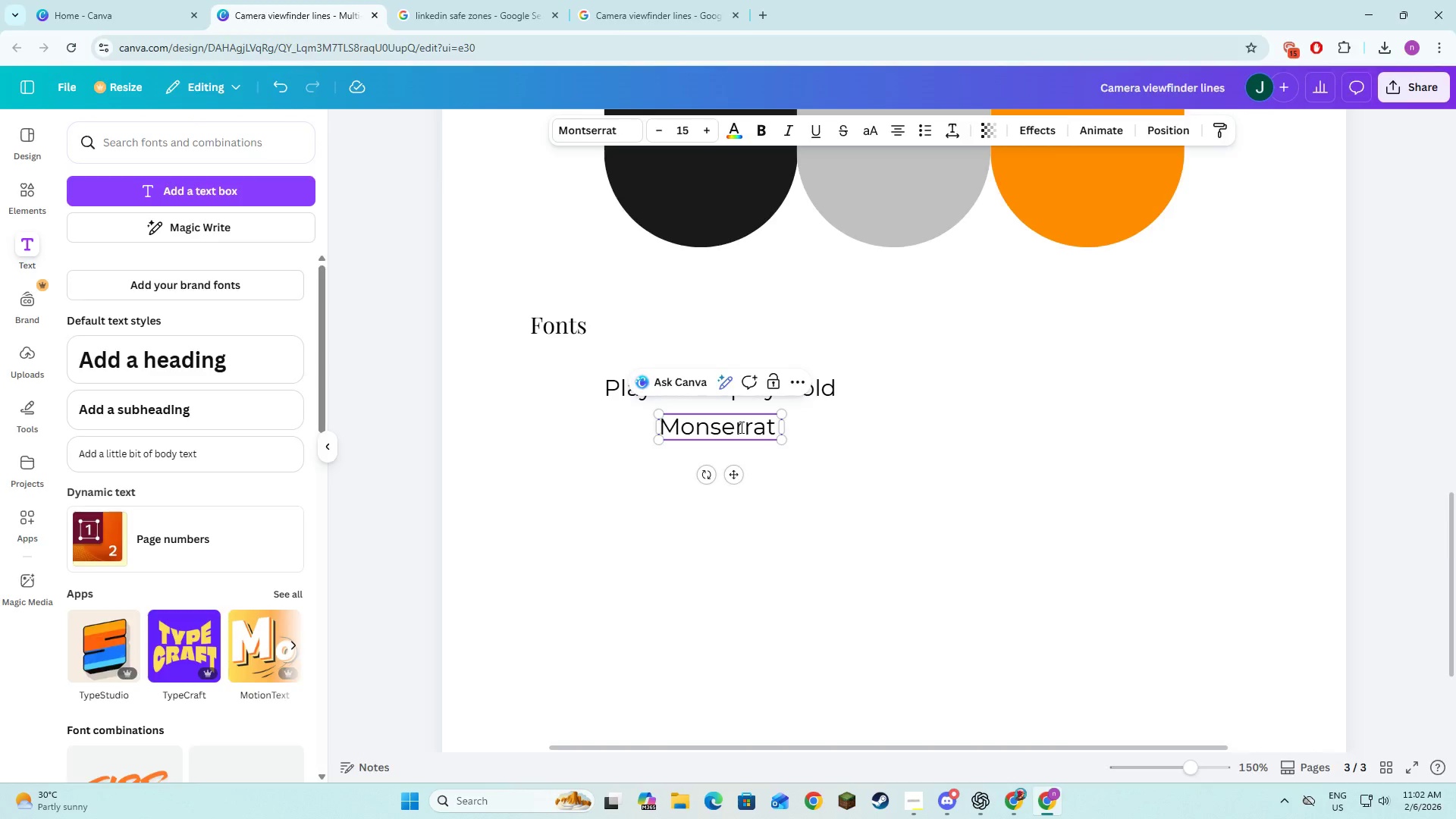 
key(Alt+Tab)
 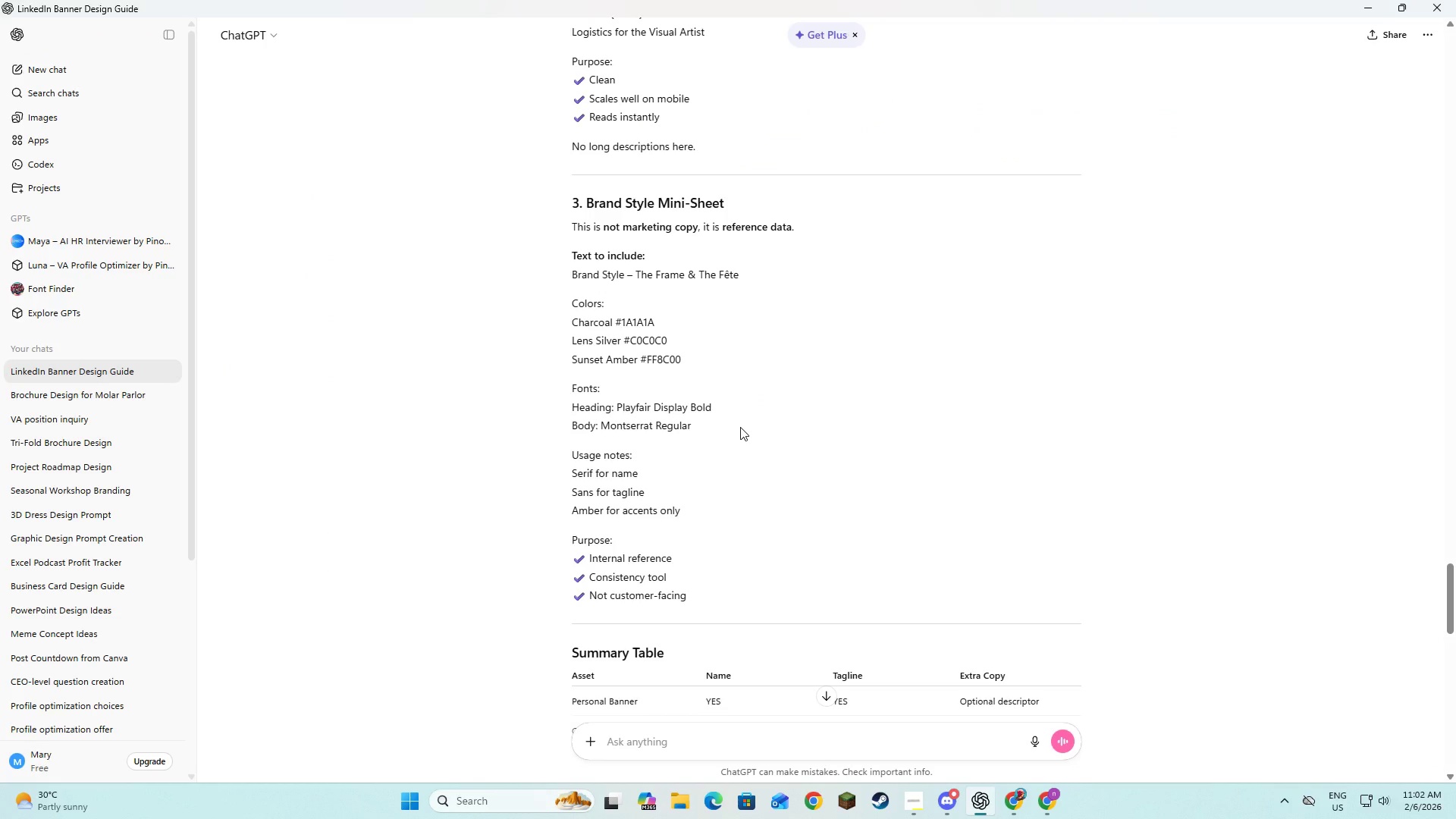 
key(Alt+AltLeft)
 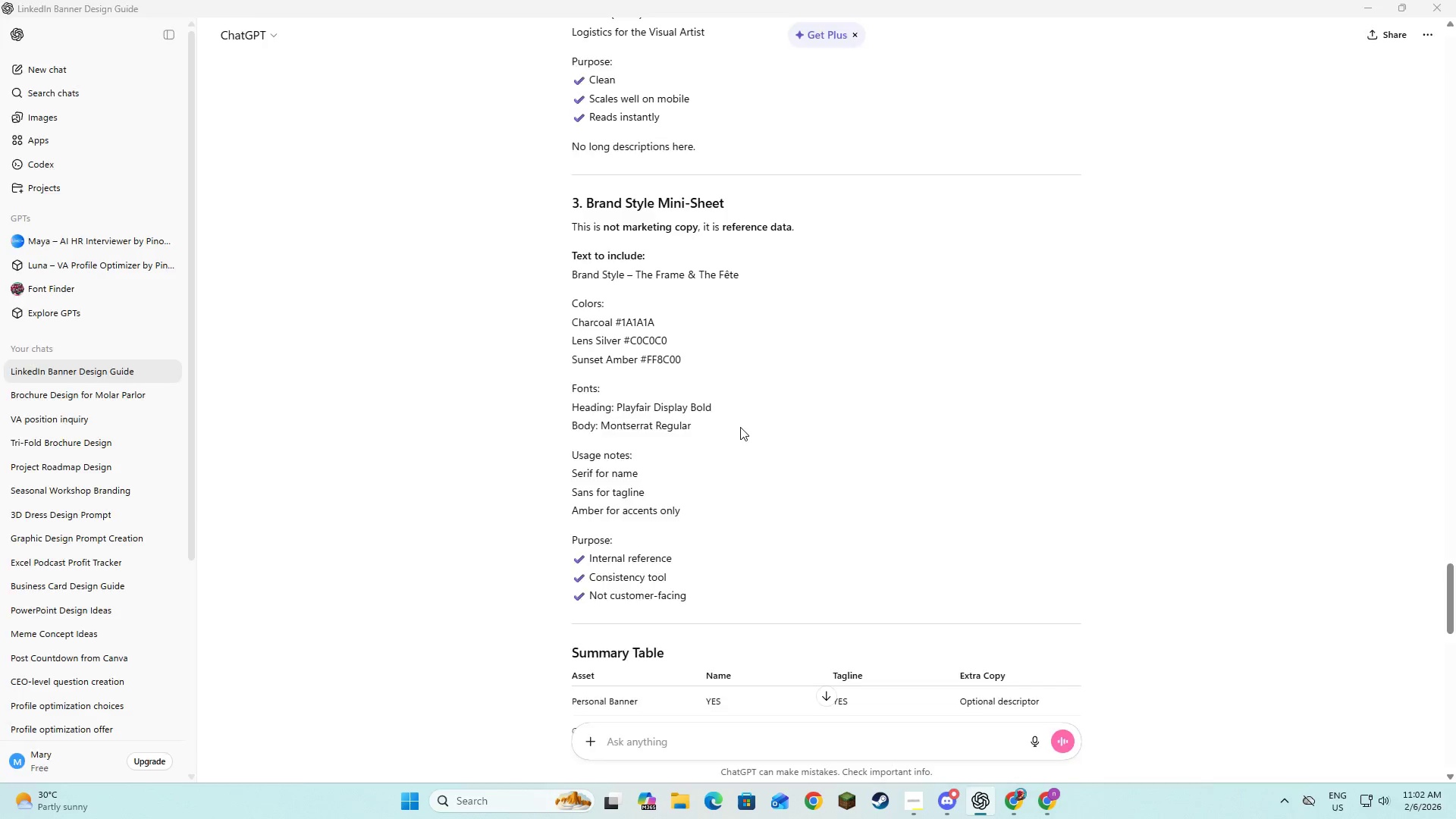 
key(Tab)
type(Regular)
 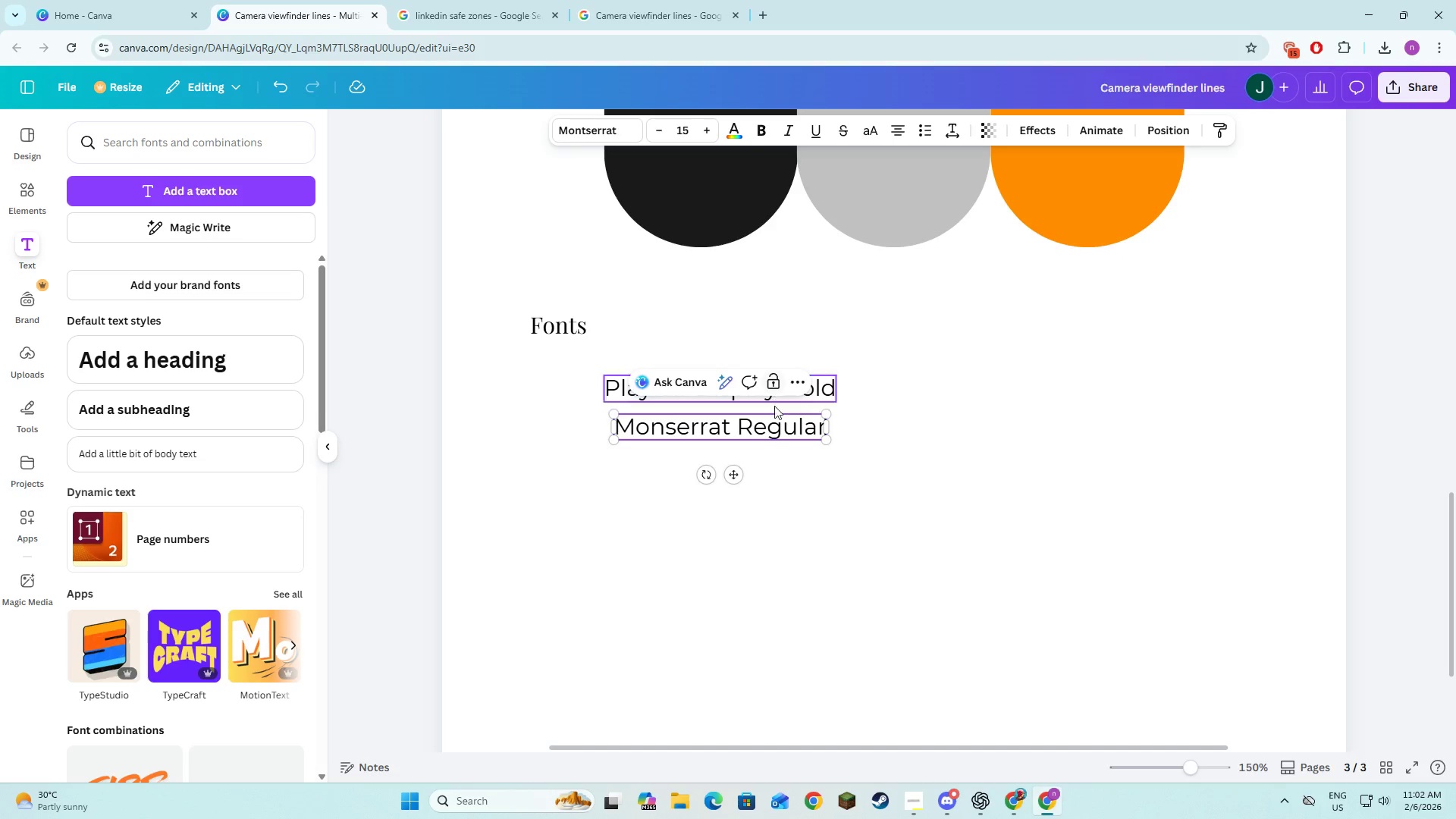 
left_click([846, 548])
 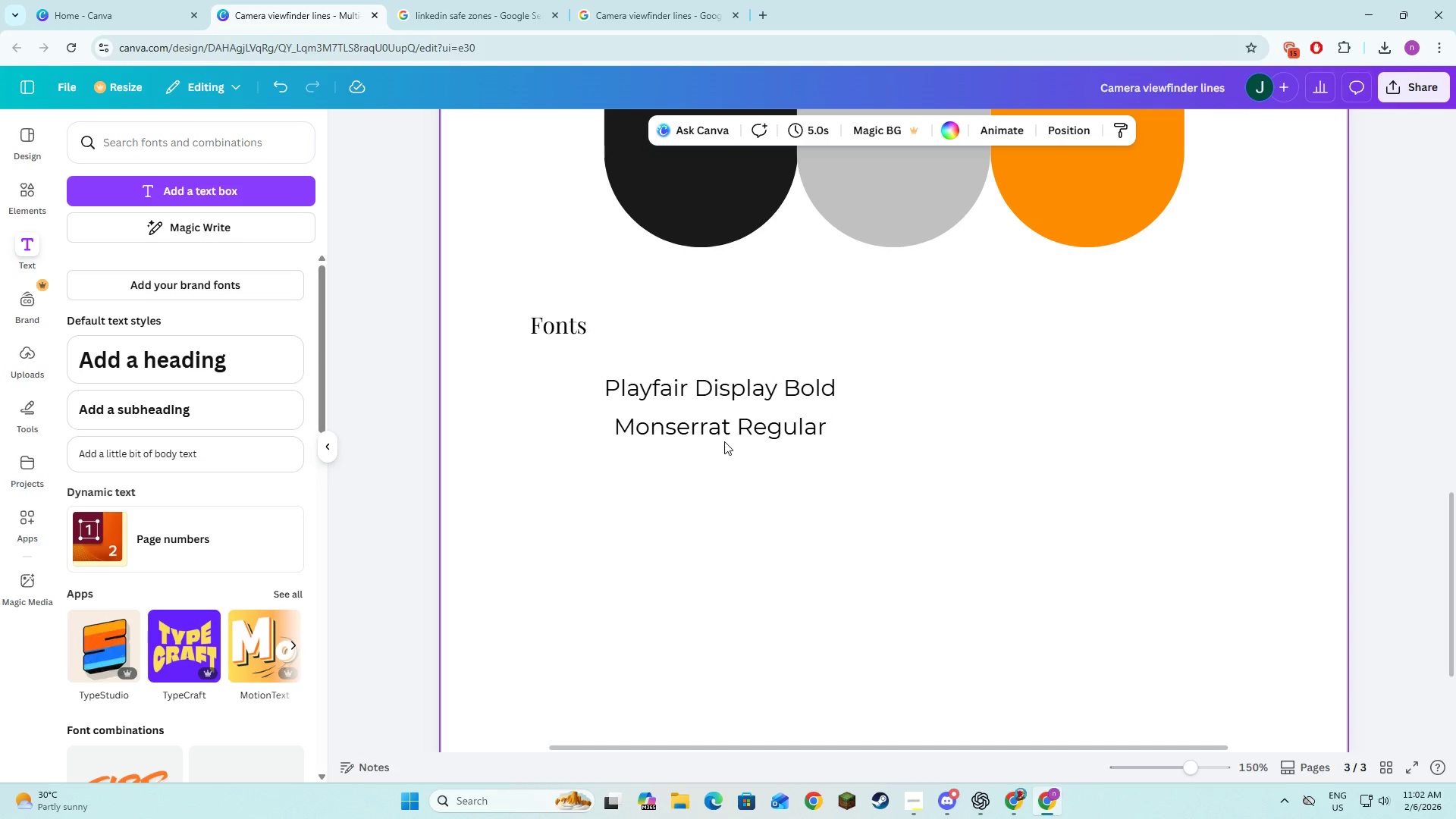 
left_click([723, 431])
 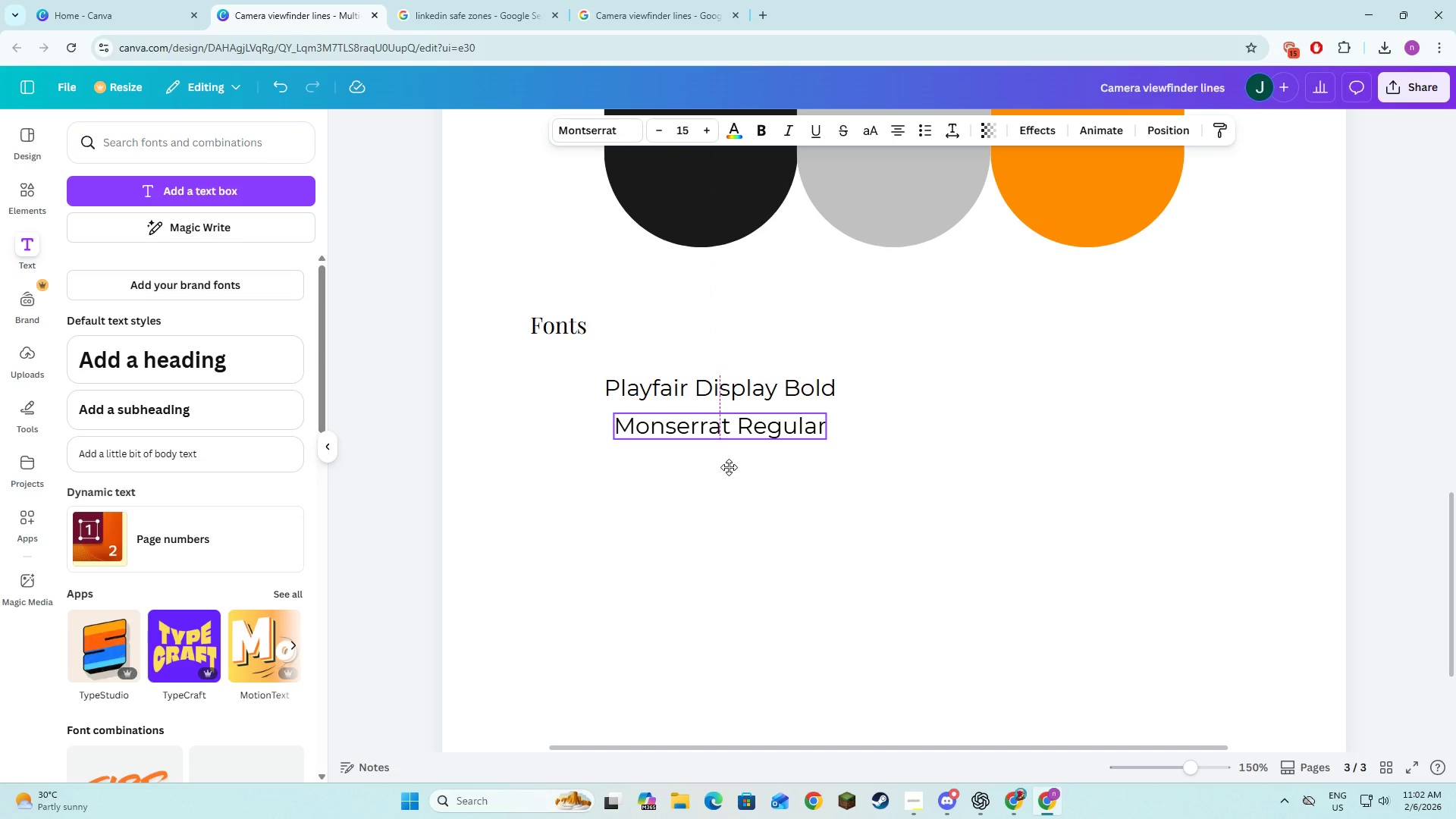 
left_click([820, 478])
 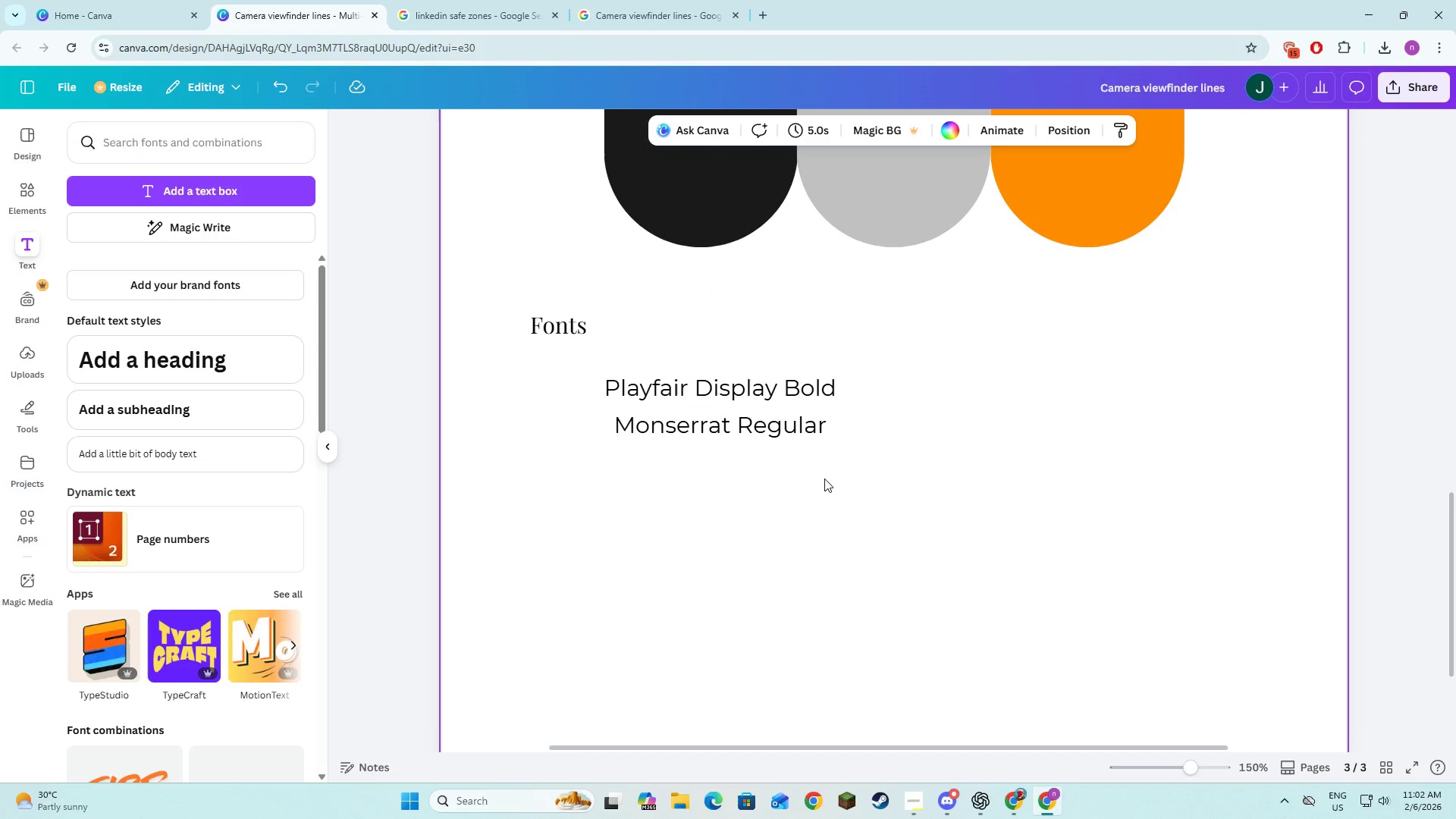 
scroll: coordinate [824, 479], scroll_direction: up, amount: 3.0
 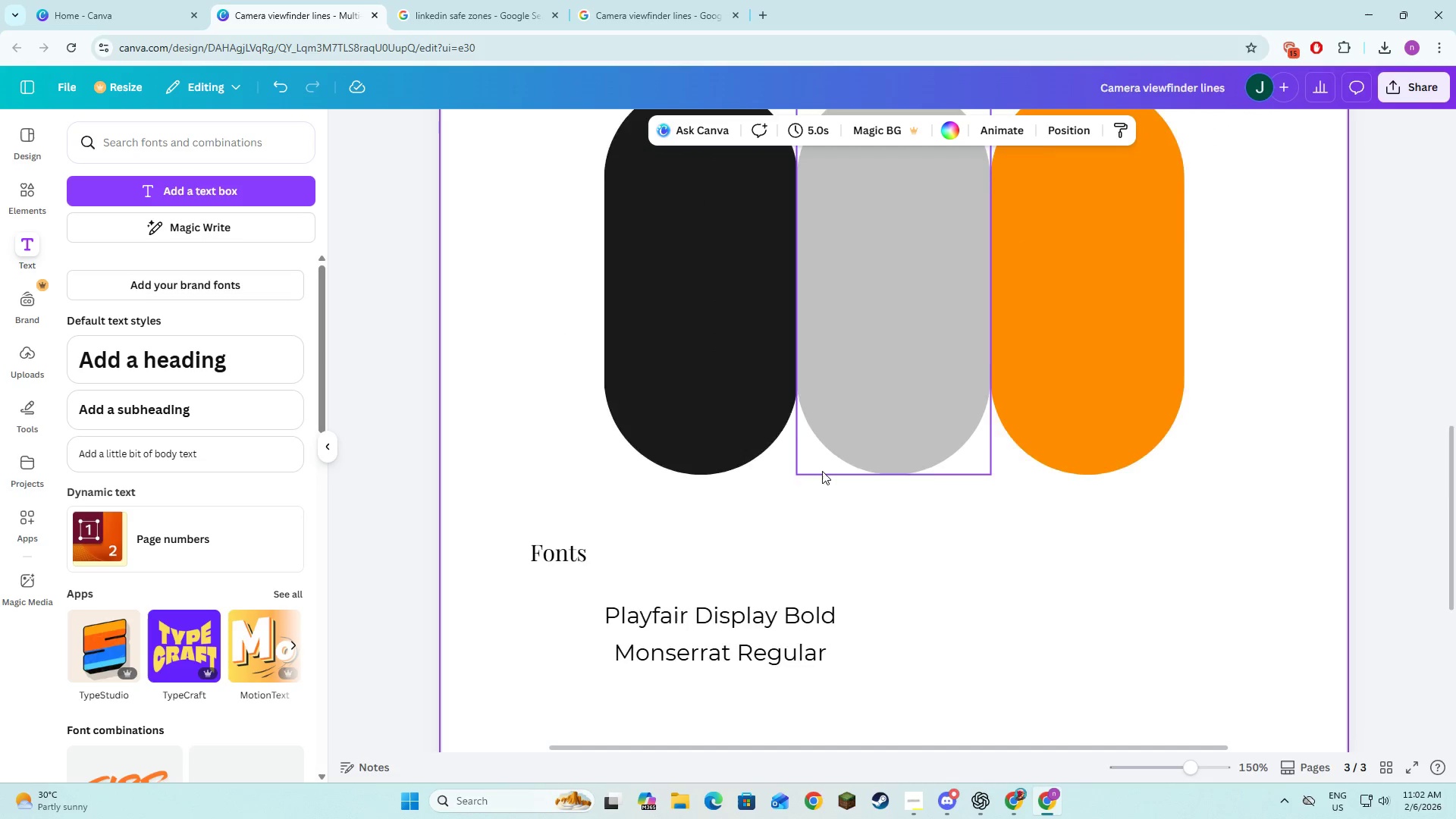 
scroll: coordinate [822, 471], scroll_direction: down, amount: 3.0
 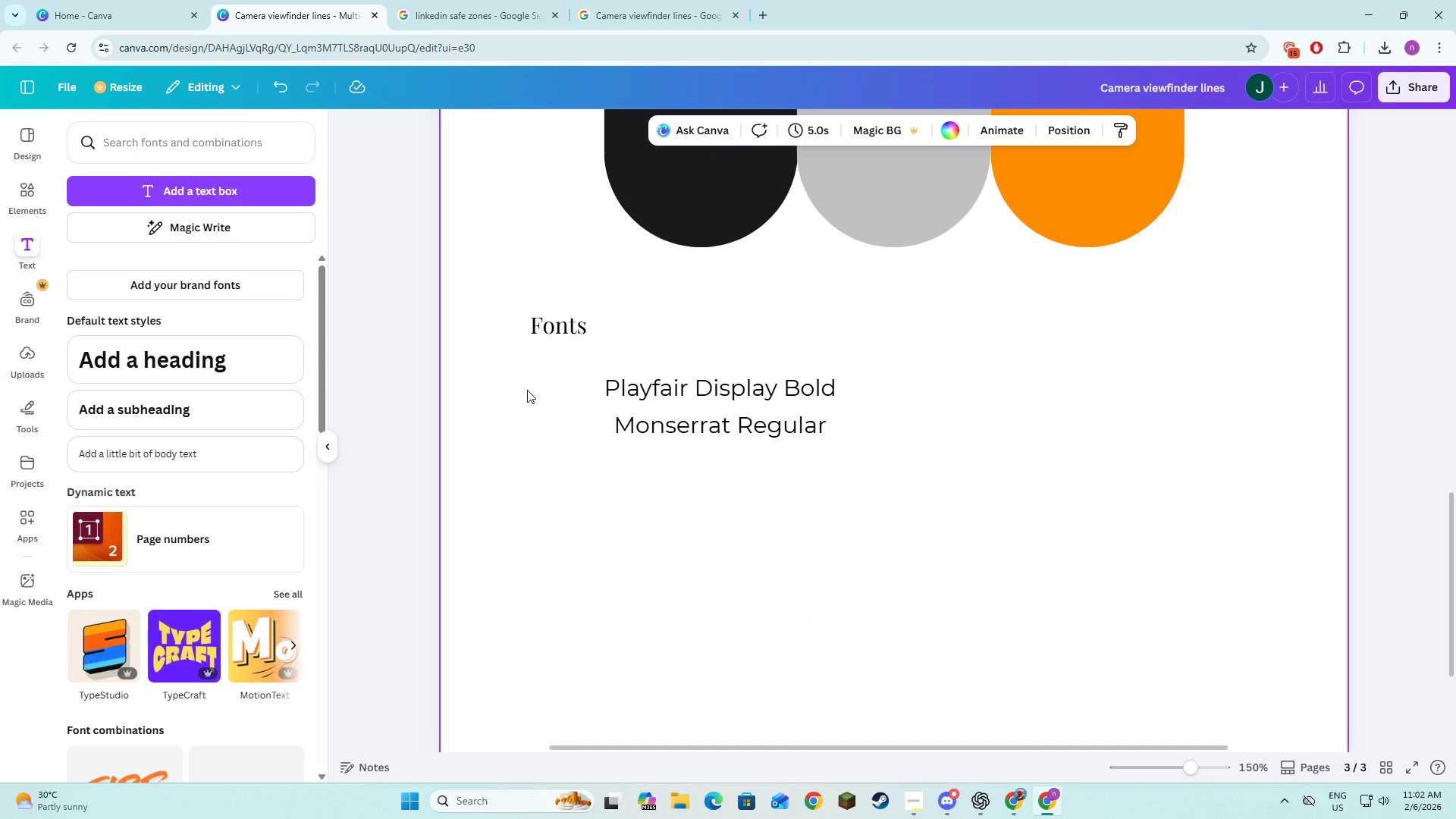 
scroll: coordinate [570, 446], scroll_direction: up, amount: 8.0
 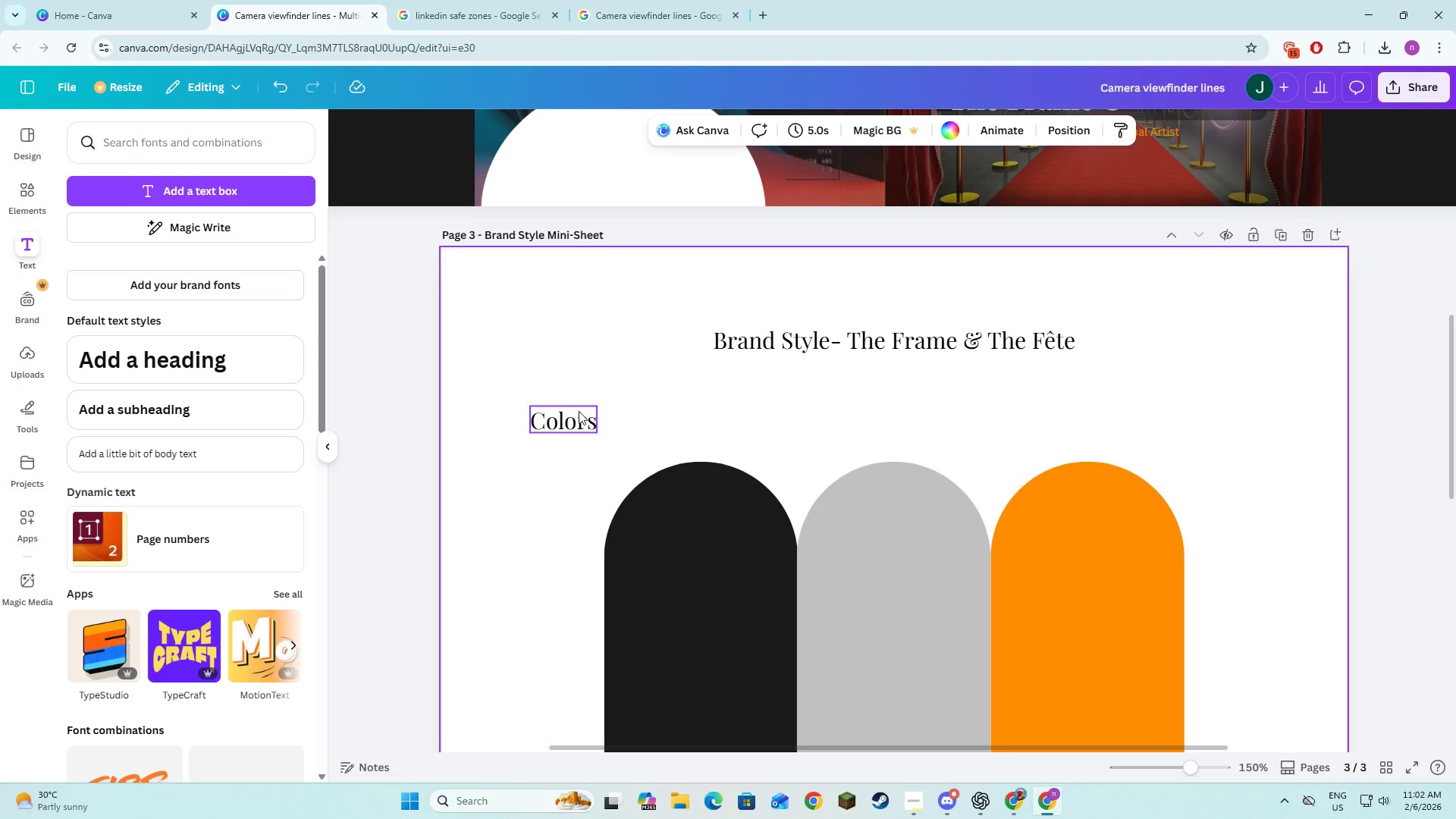 
left_click([579, 416])
 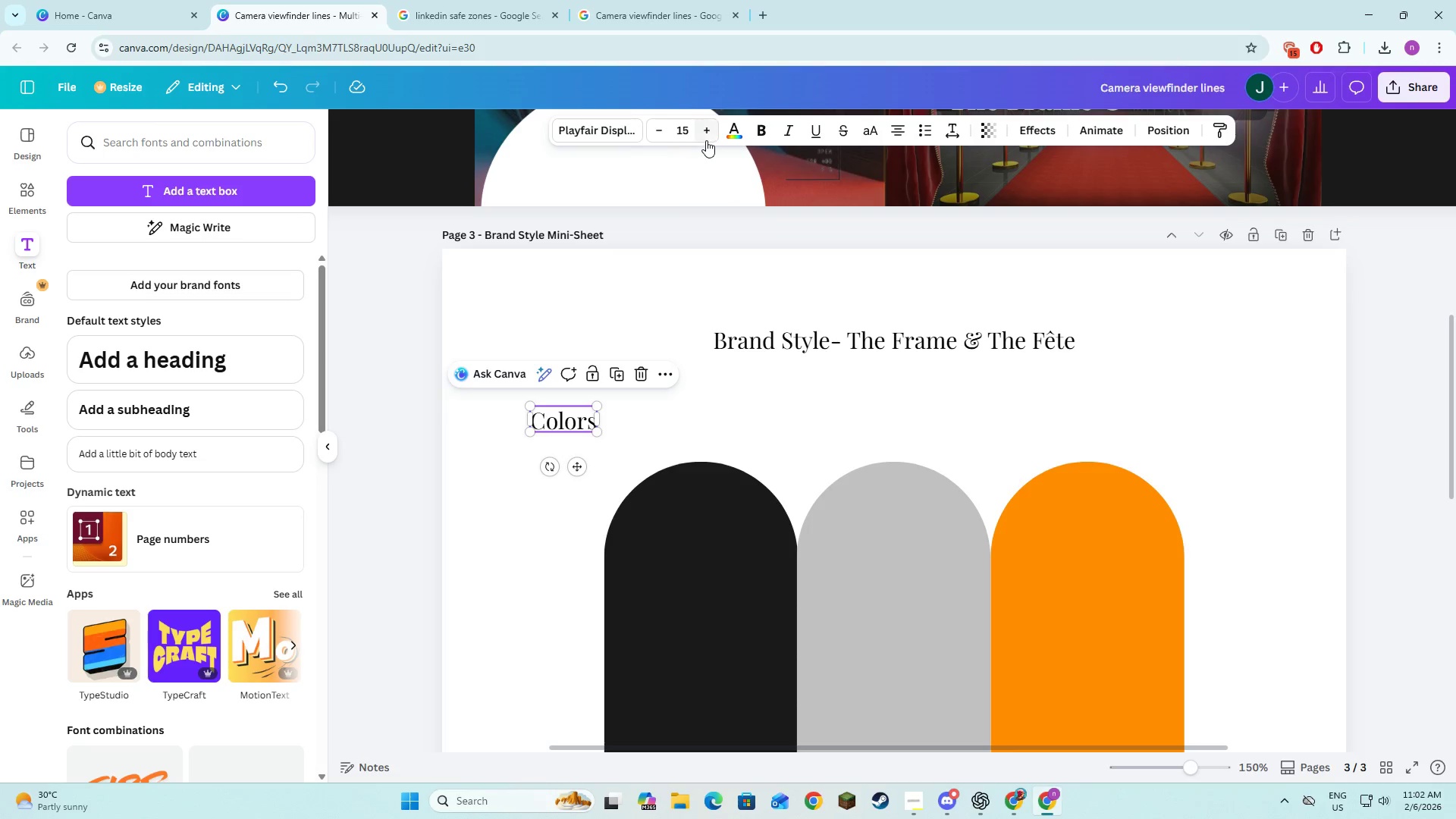 
double_click([706, 140])
 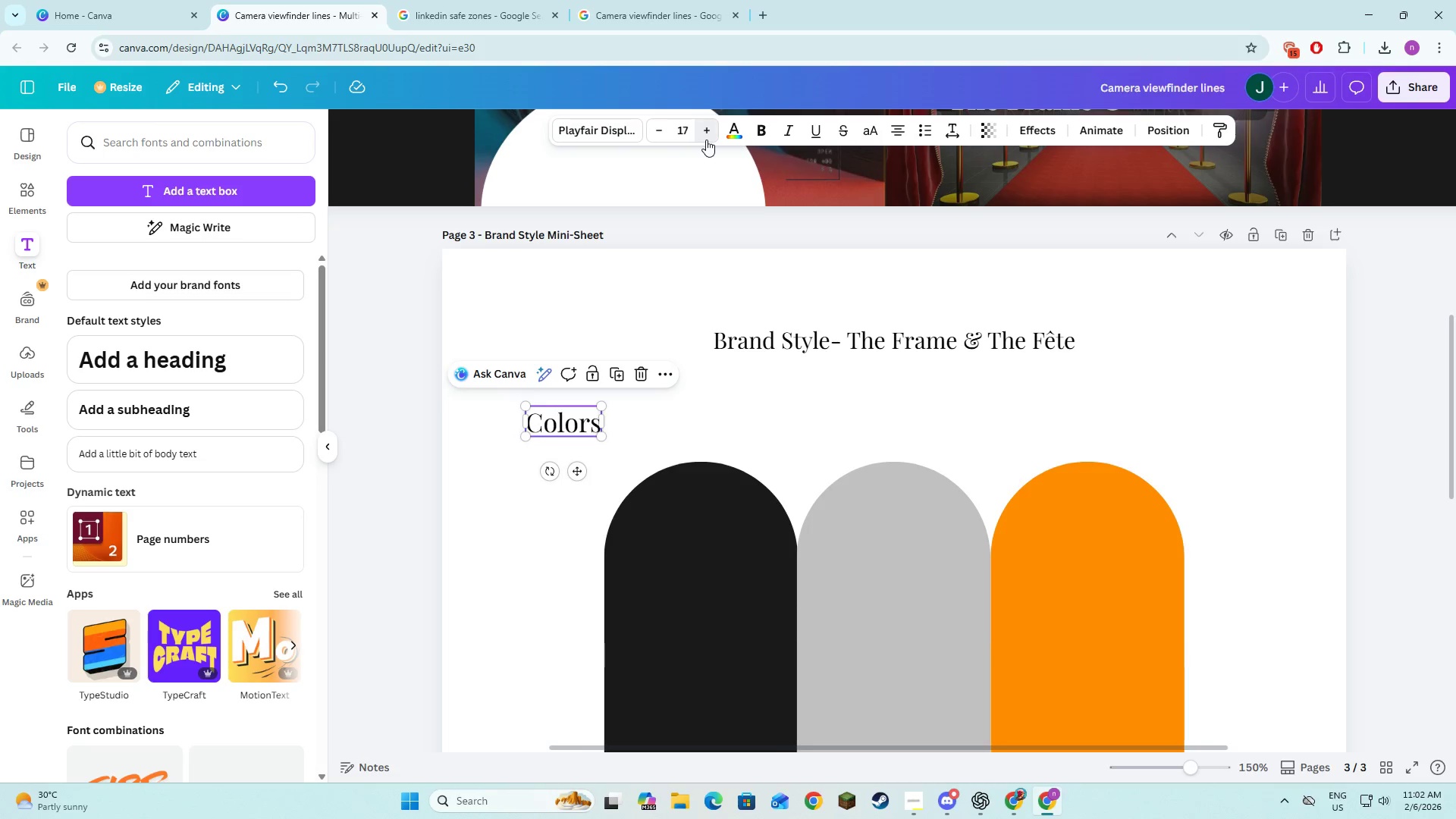 
triple_click([706, 140])
 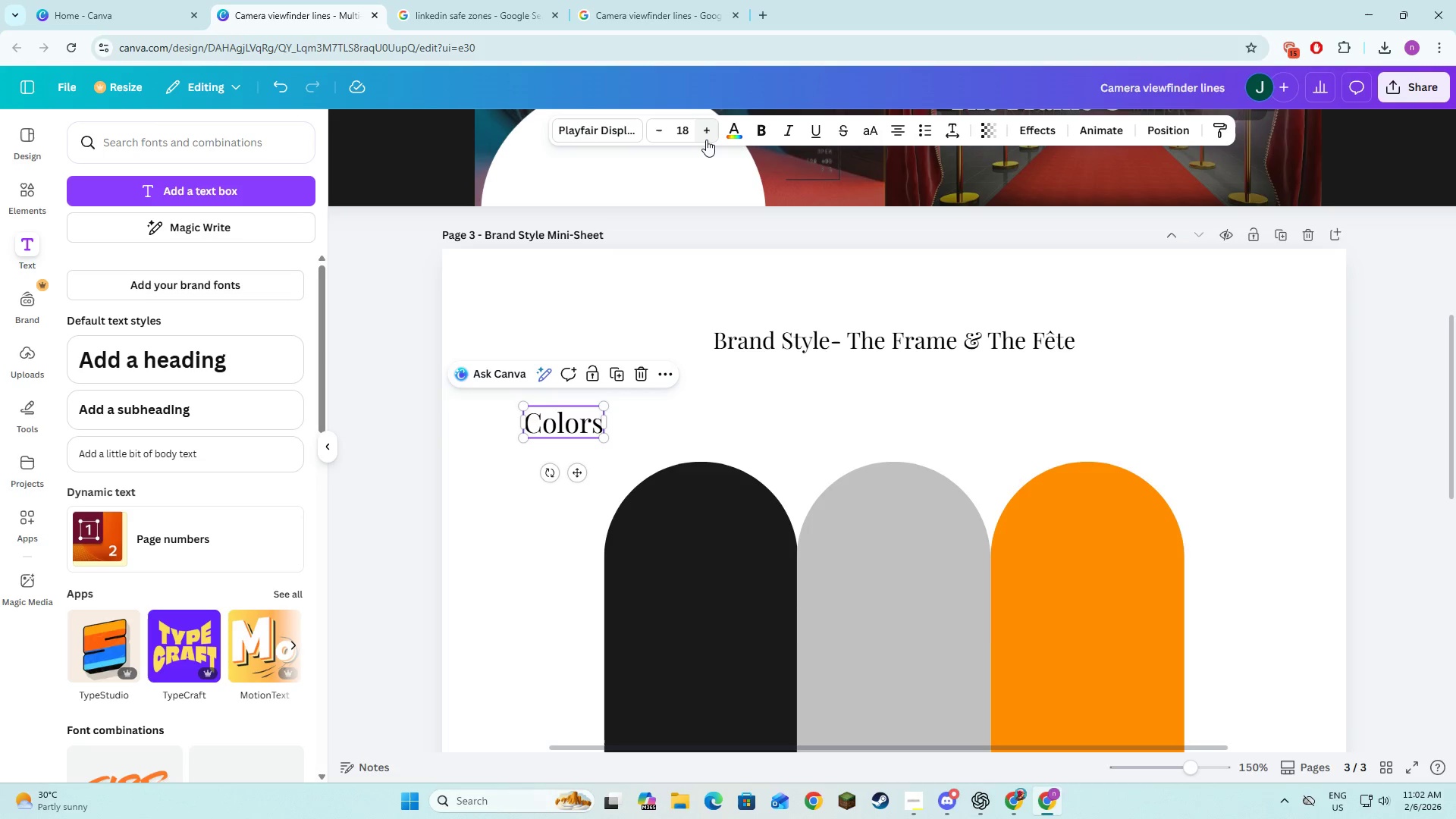 
triple_click([706, 140])
 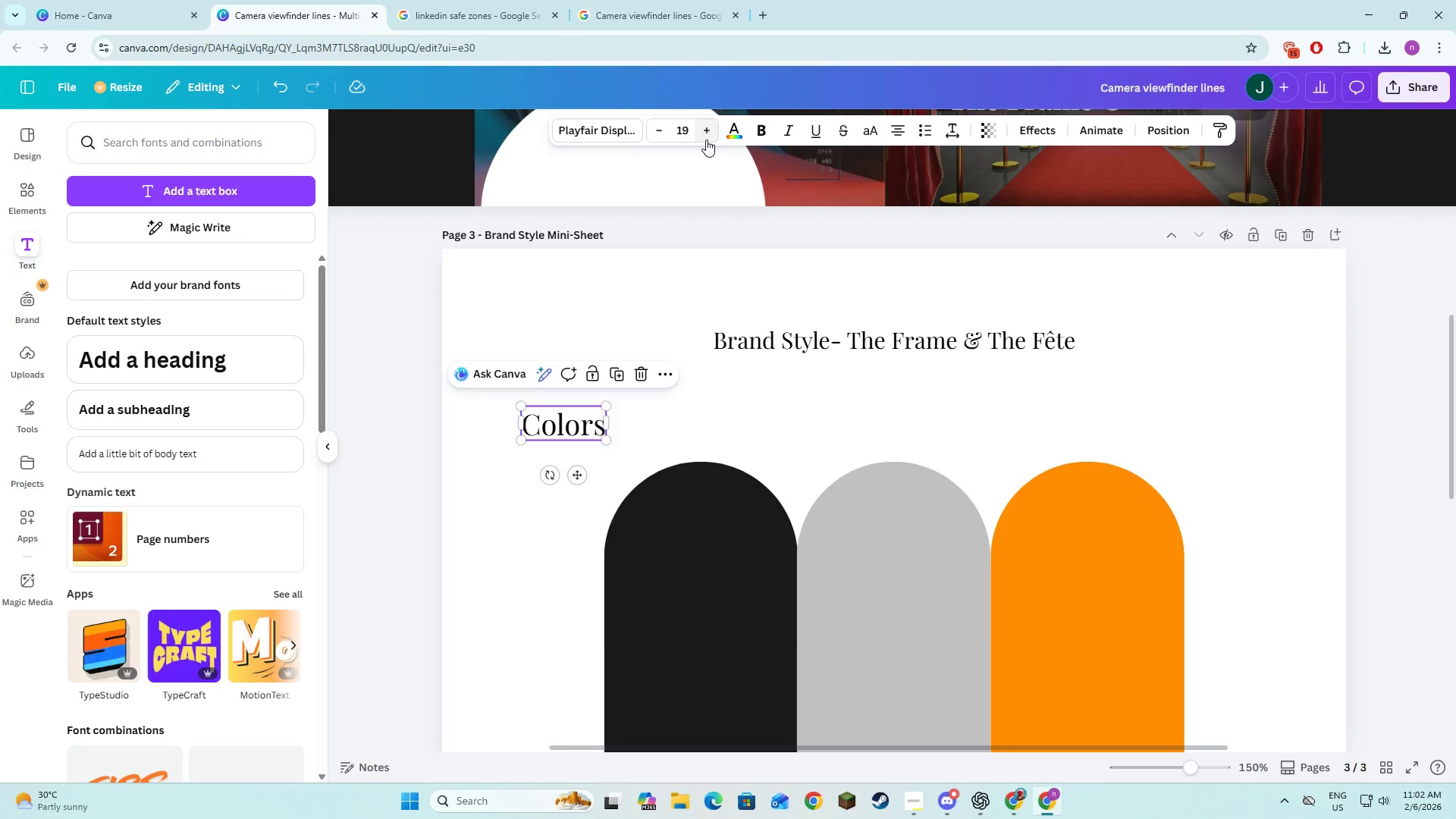 
triple_click([706, 140])
 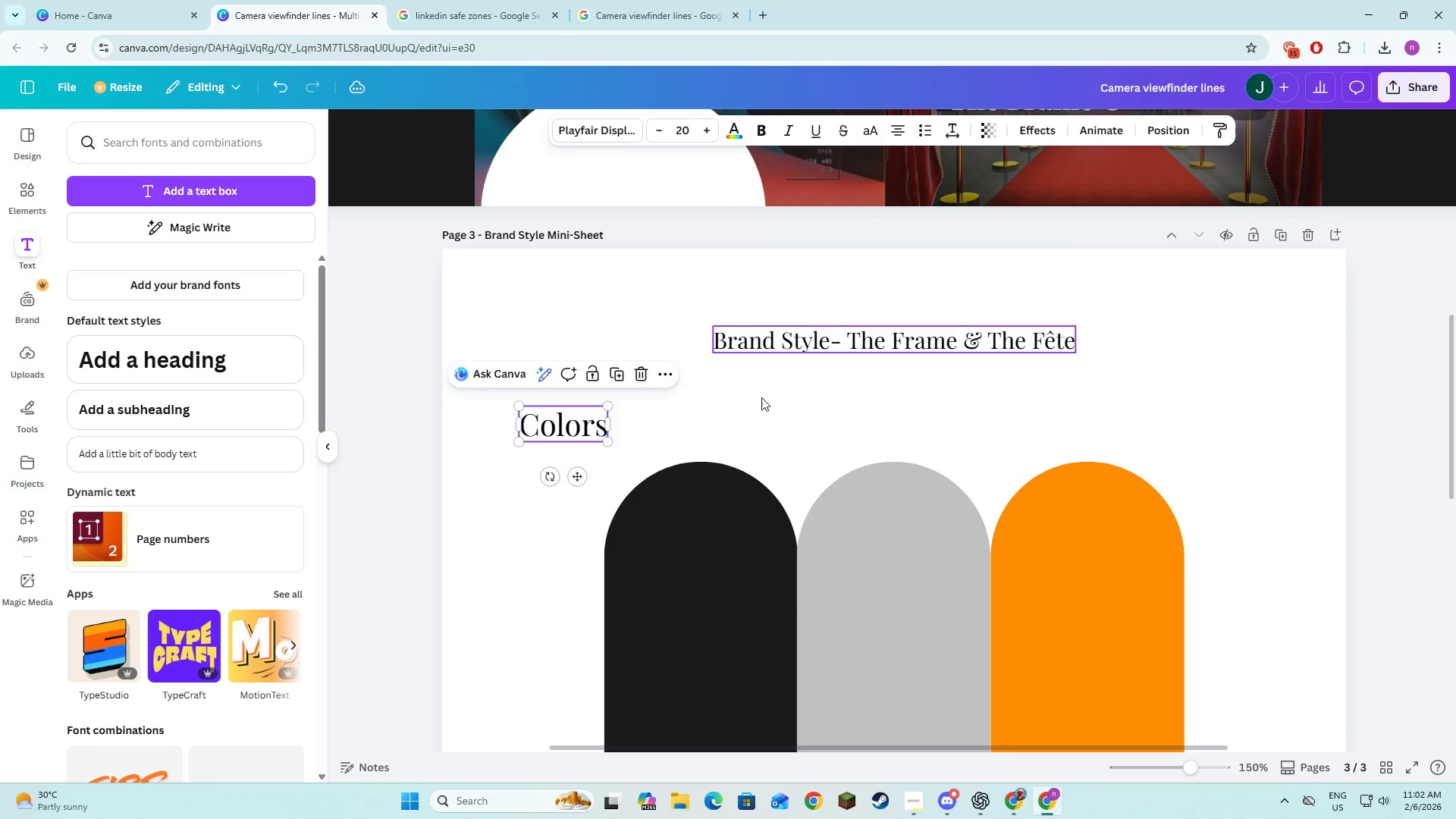 
scroll: coordinate [764, 406], scroll_direction: down, amount: 7.0
 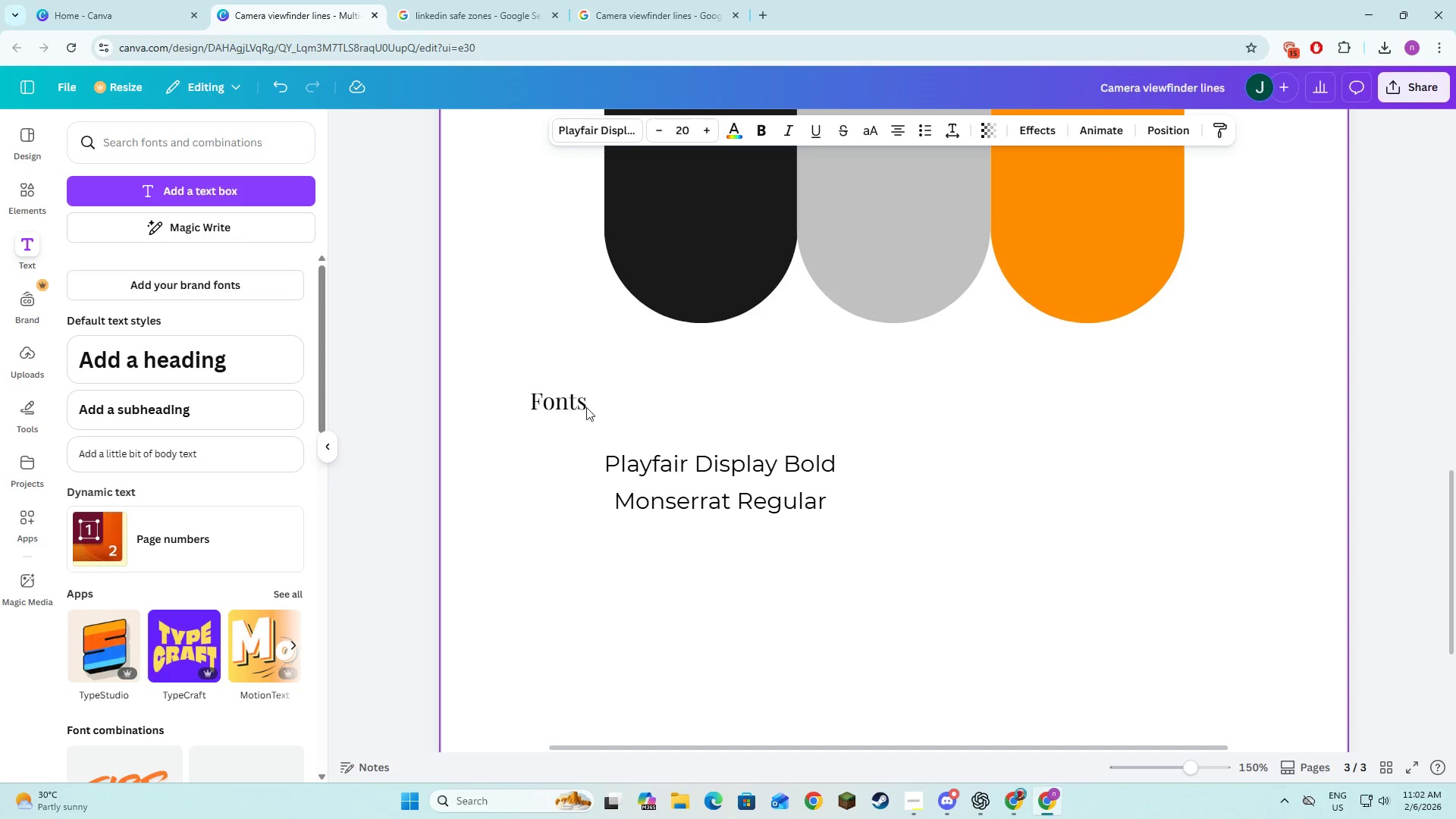 
left_click([586, 407])
 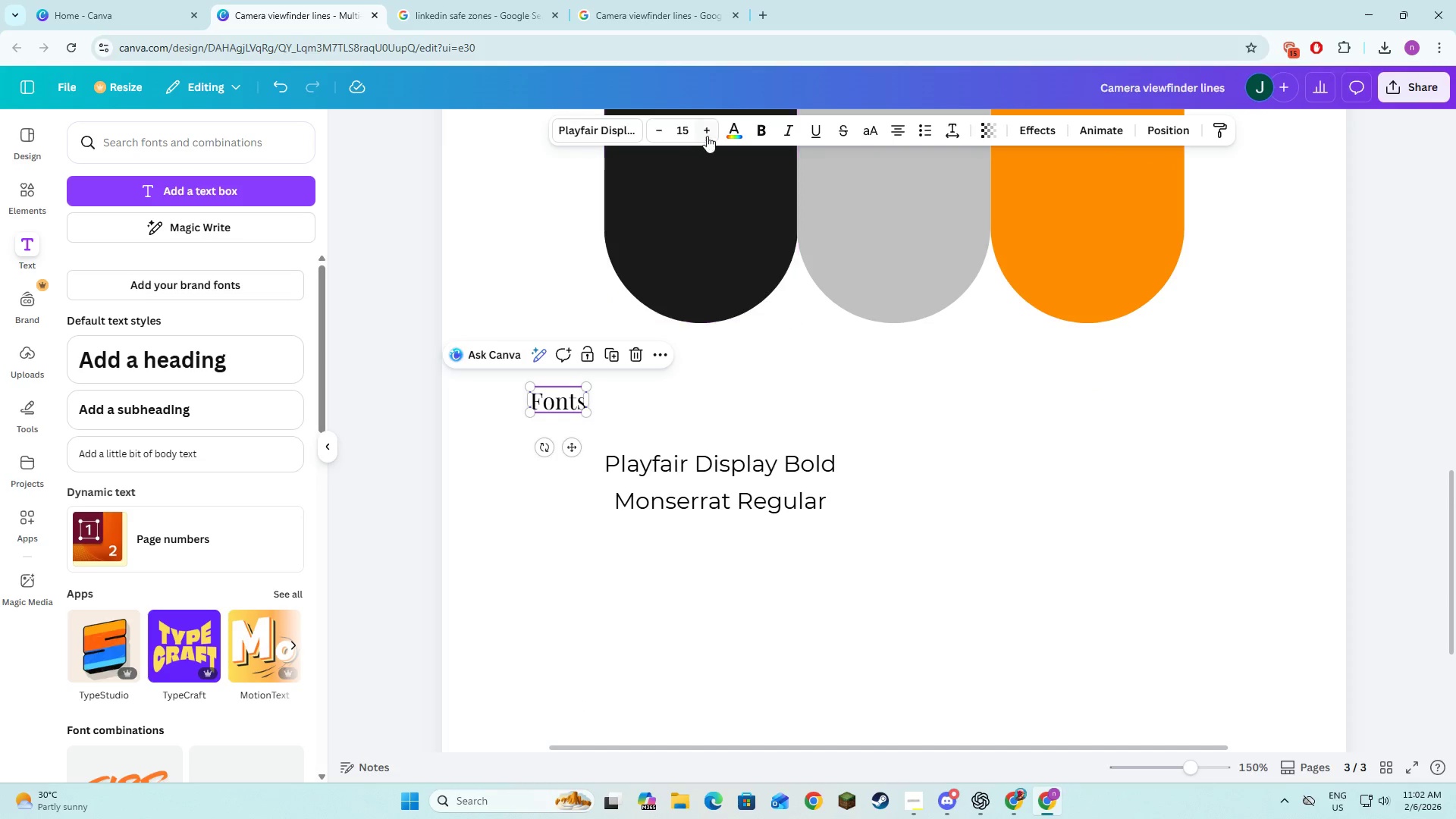 
double_click([709, 134])
 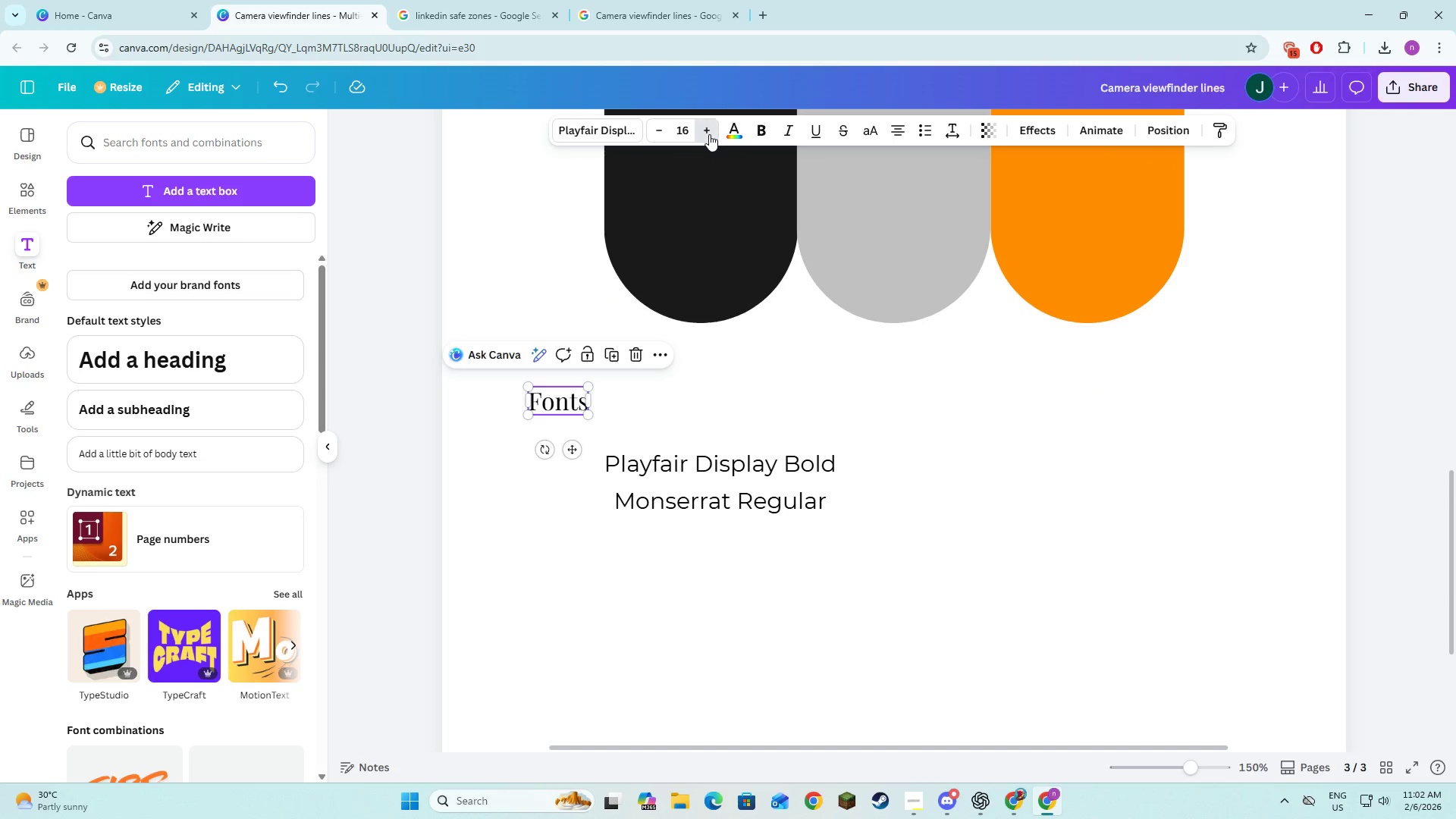 
triple_click([709, 134])
 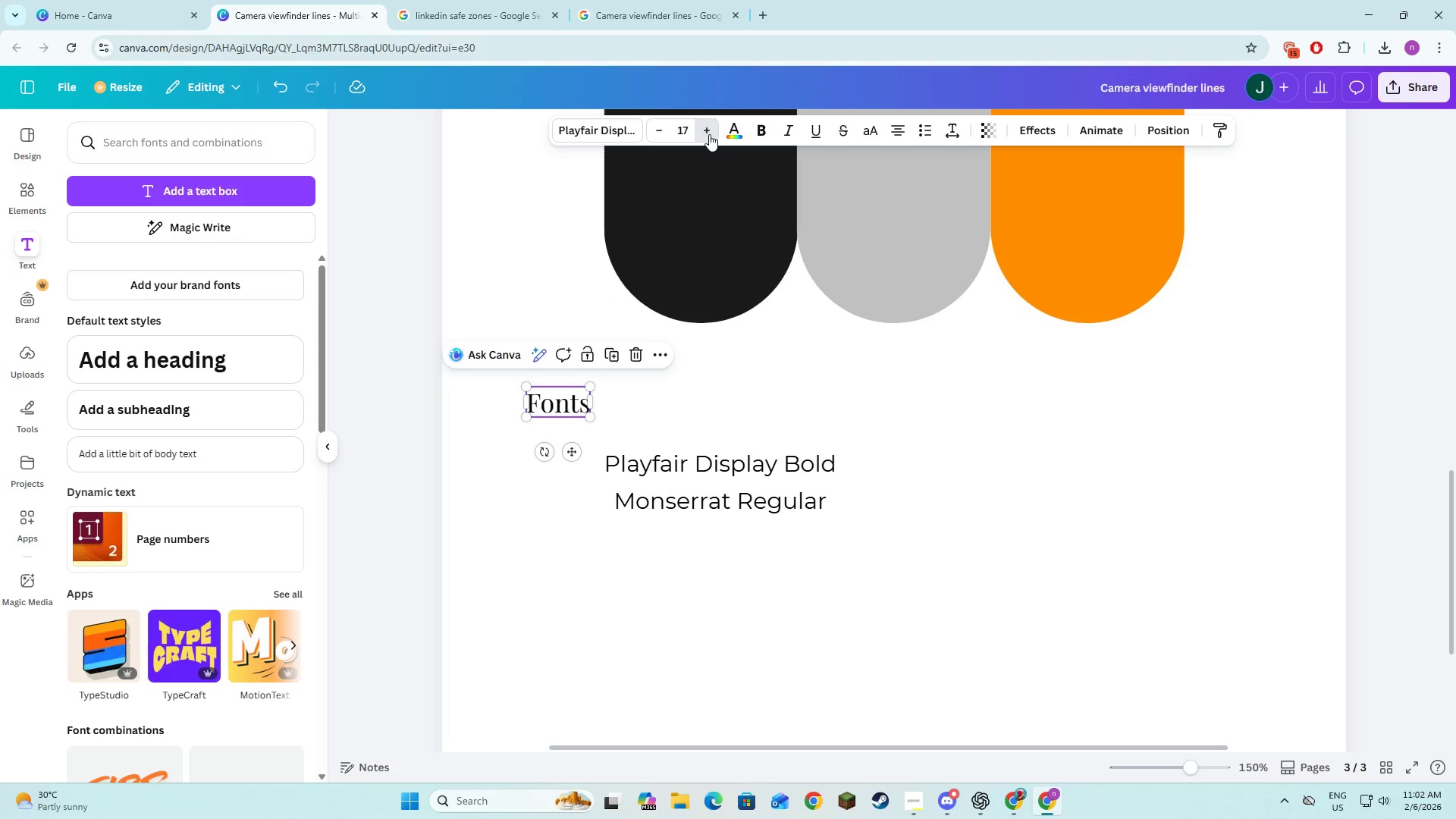 
triple_click([709, 134])
 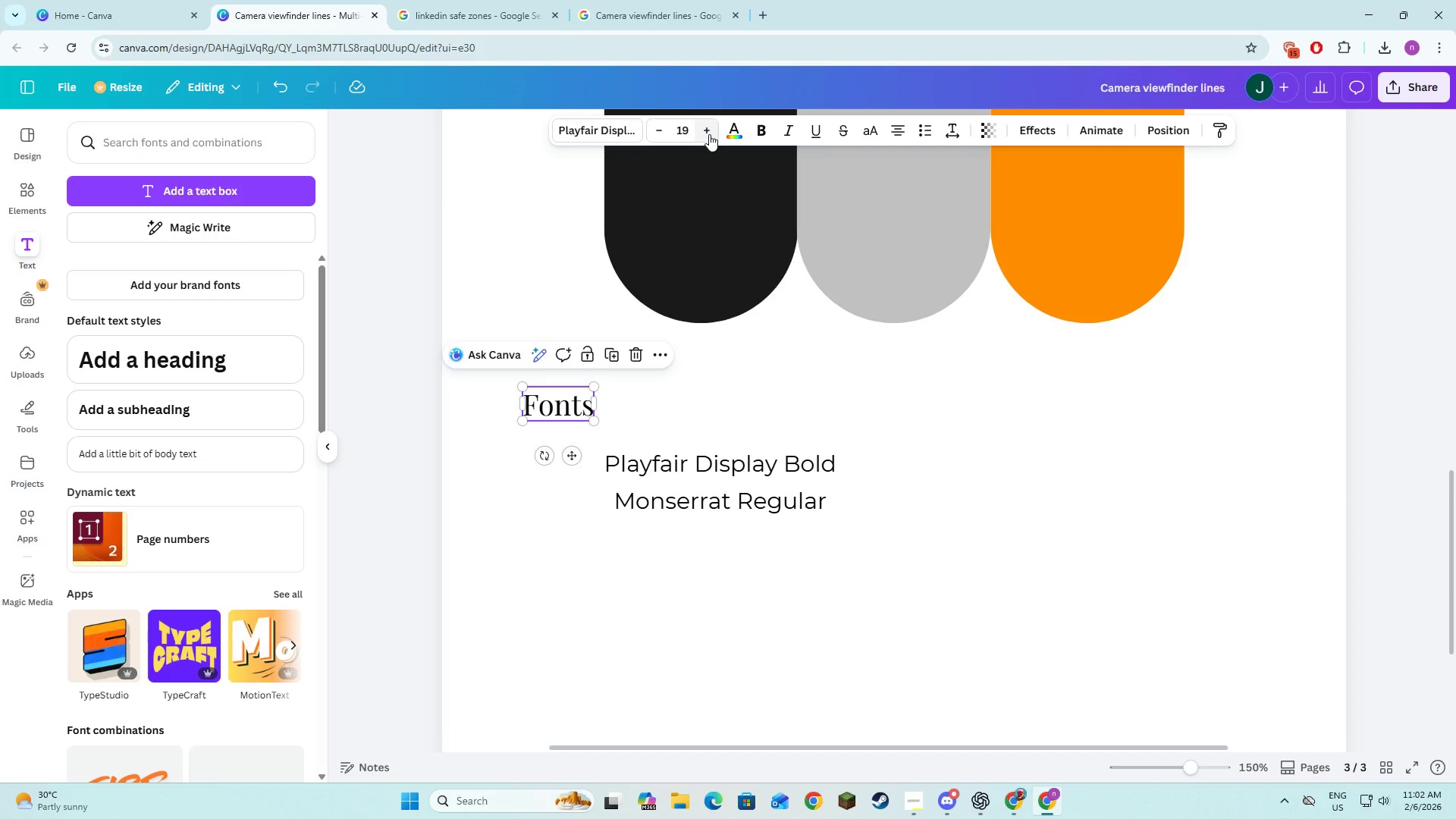 
triple_click([709, 134])
 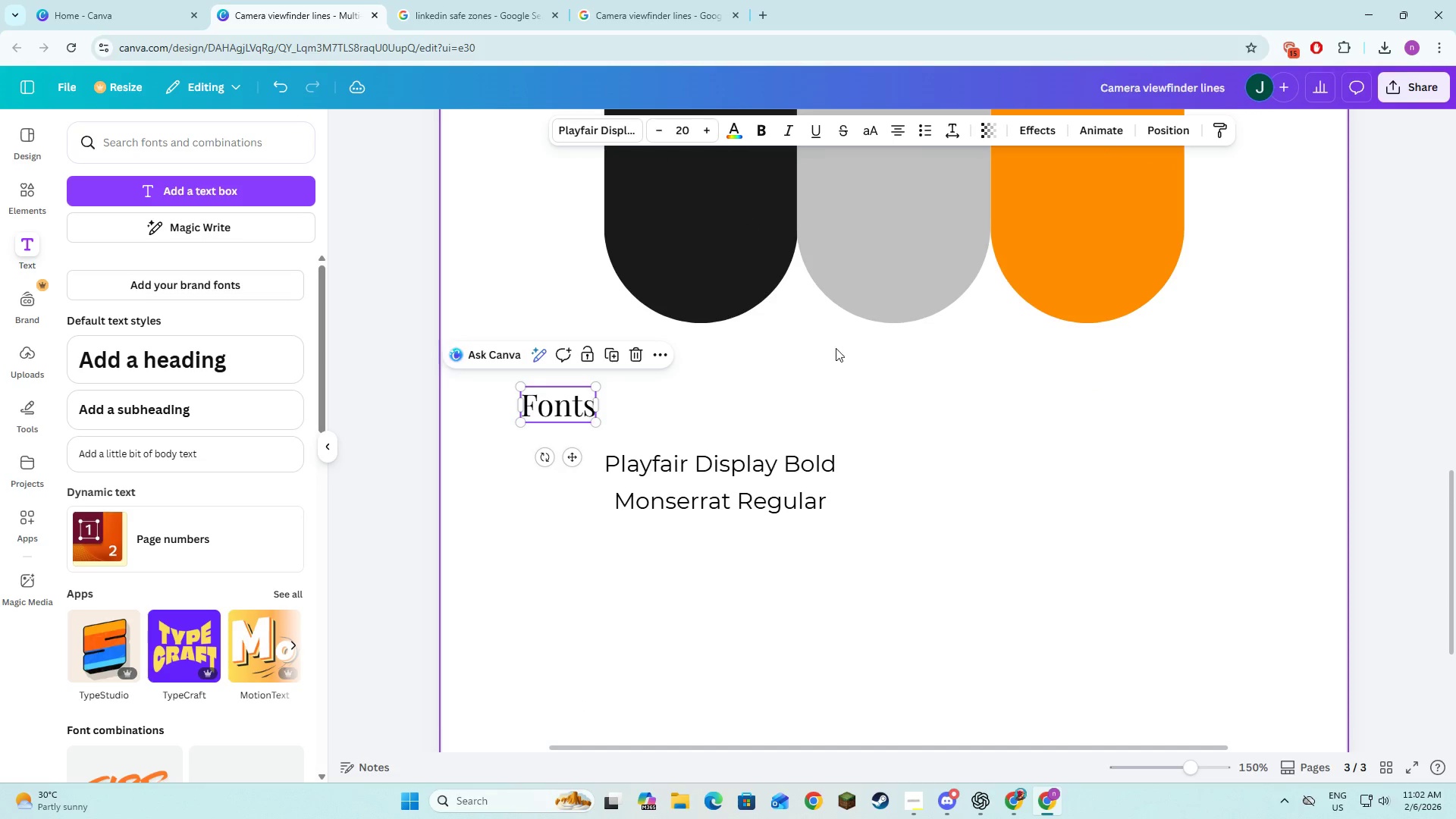 
left_click([871, 402])
 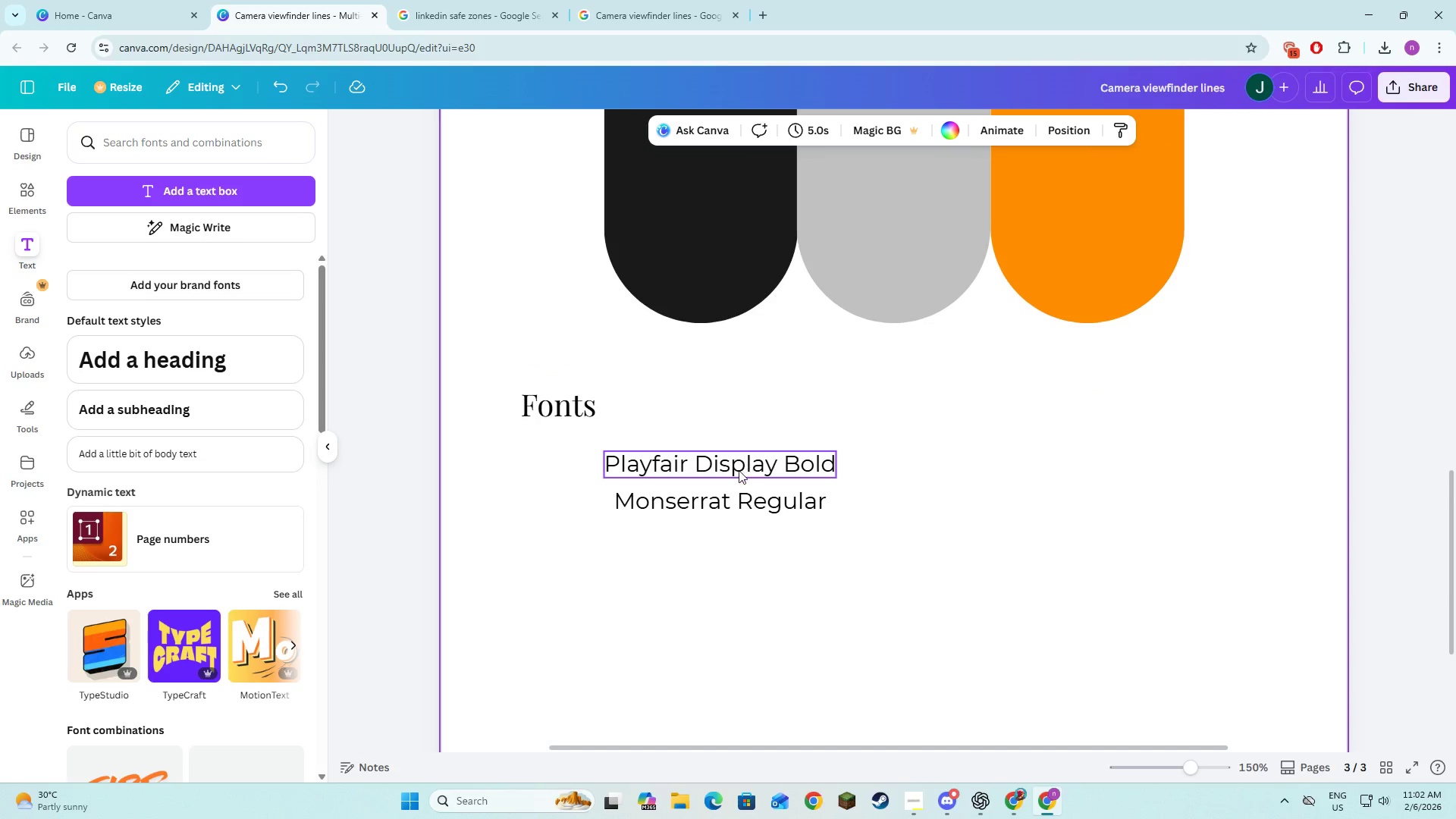 
left_click([739, 470])
 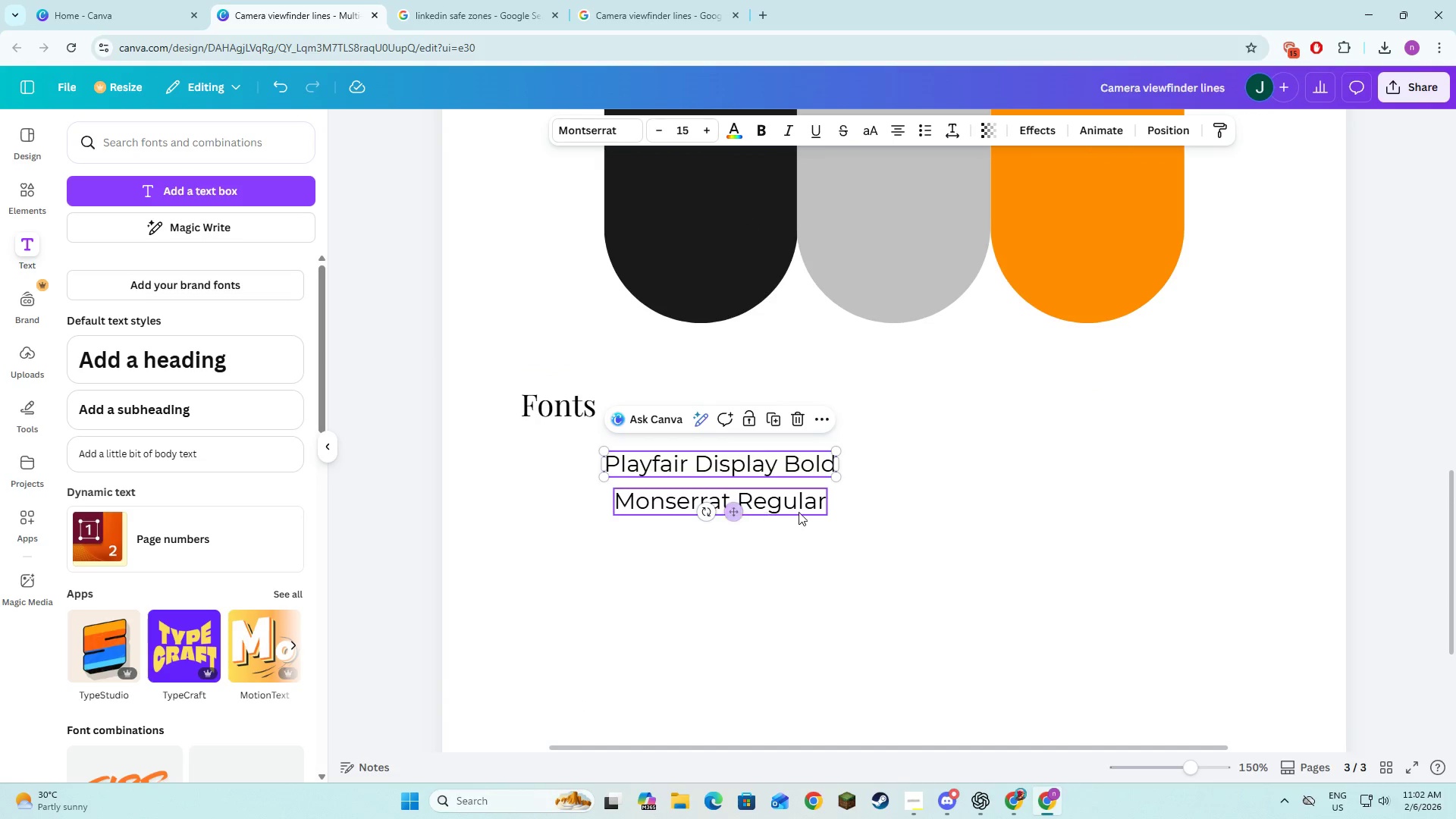 
left_click([802, 512])
 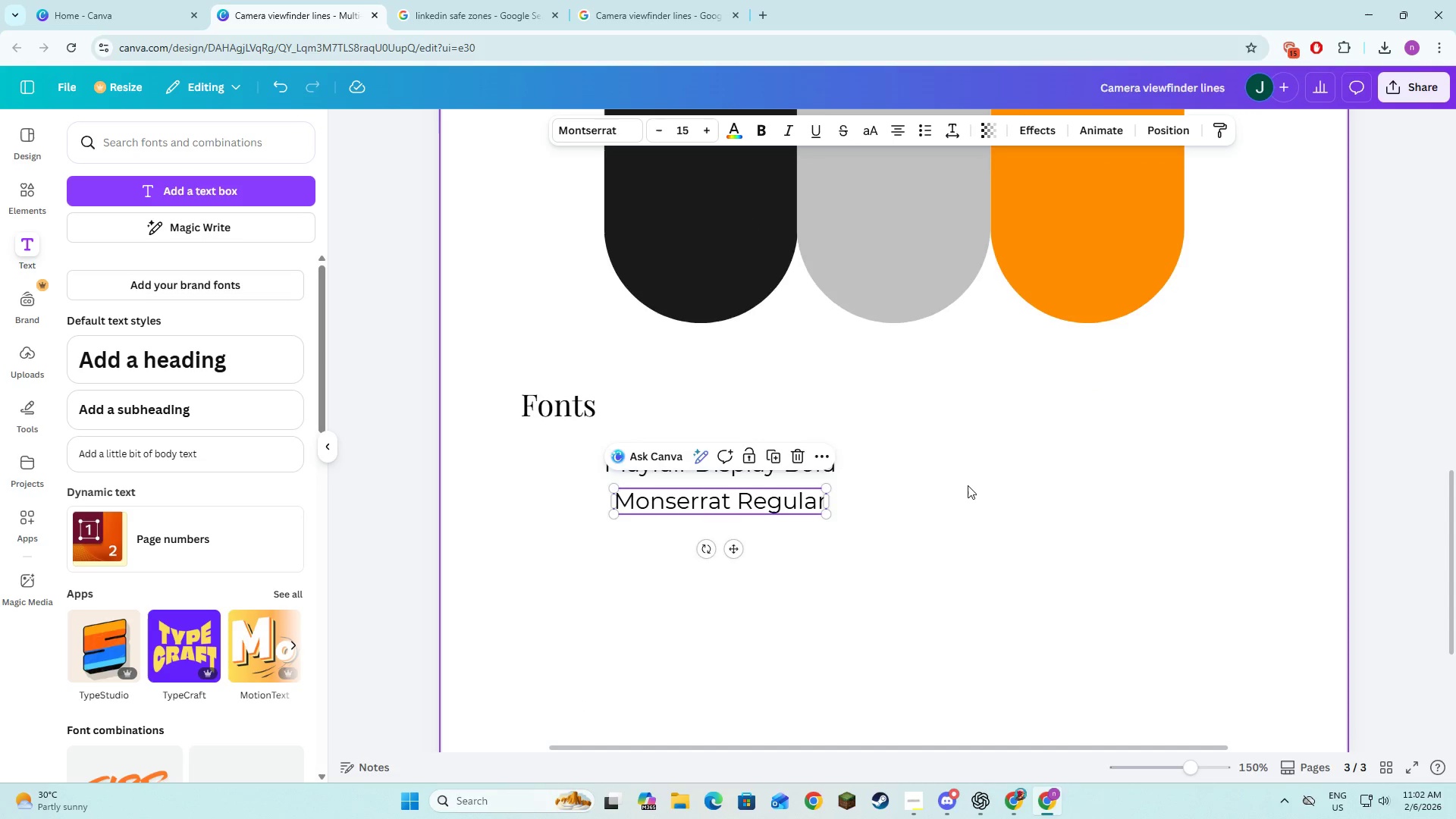 
scroll: coordinate [968, 485], scroll_direction: up, amount: 6.0
 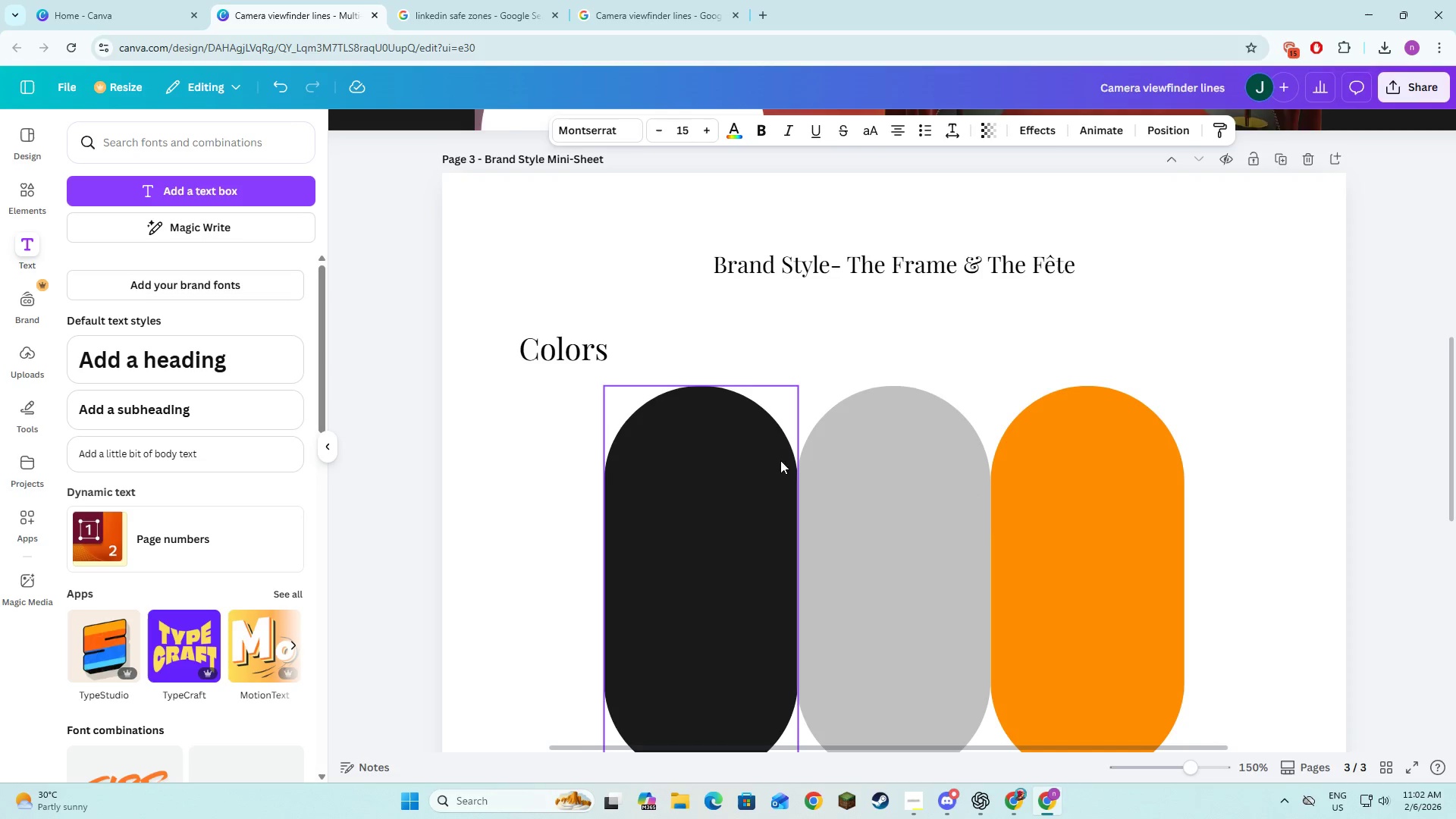 
left_click([723, 479])
 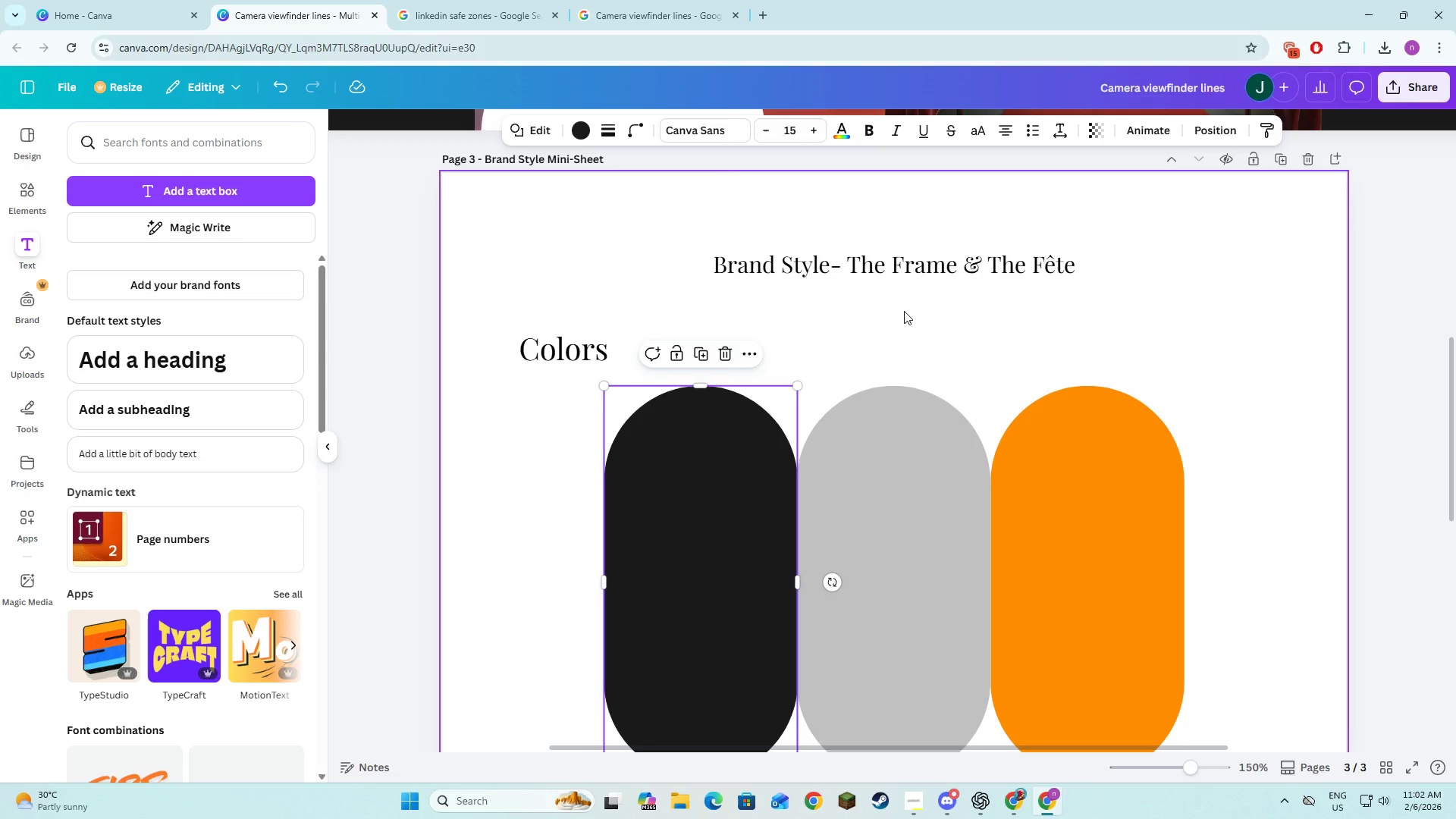 
left_click([904, 311])
 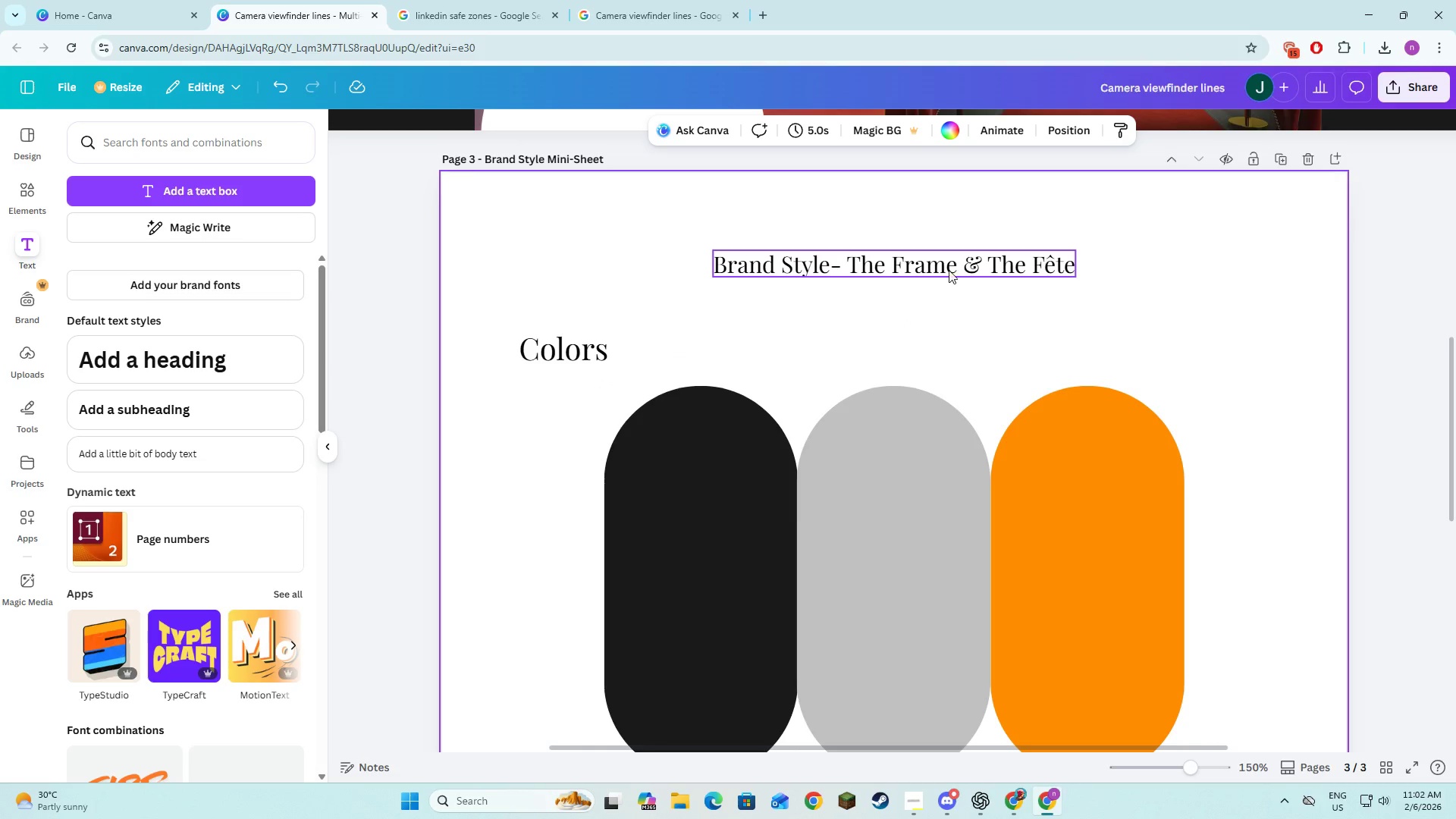 
left_click([947, 263])
 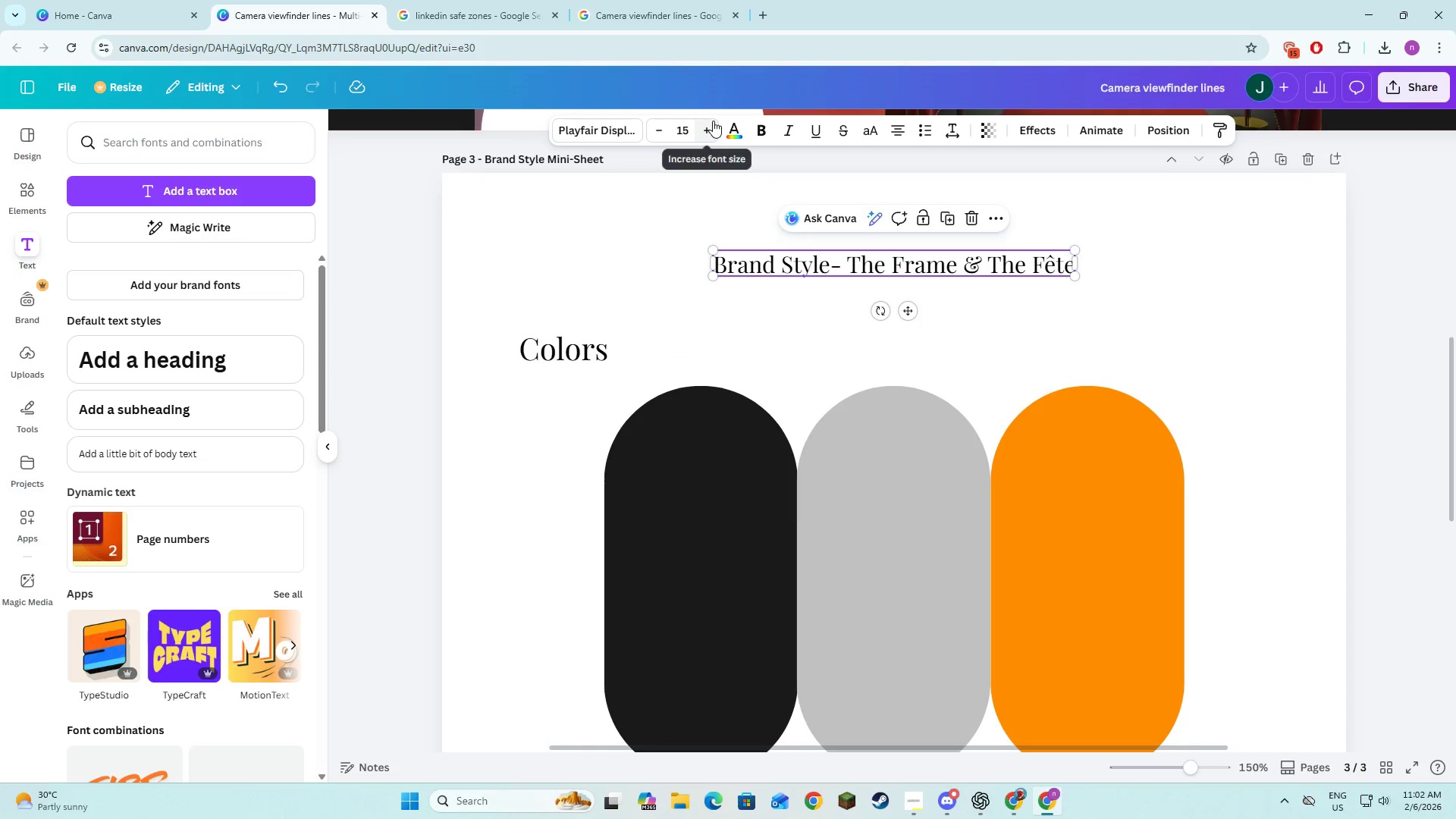 
double_click([713, 121])
 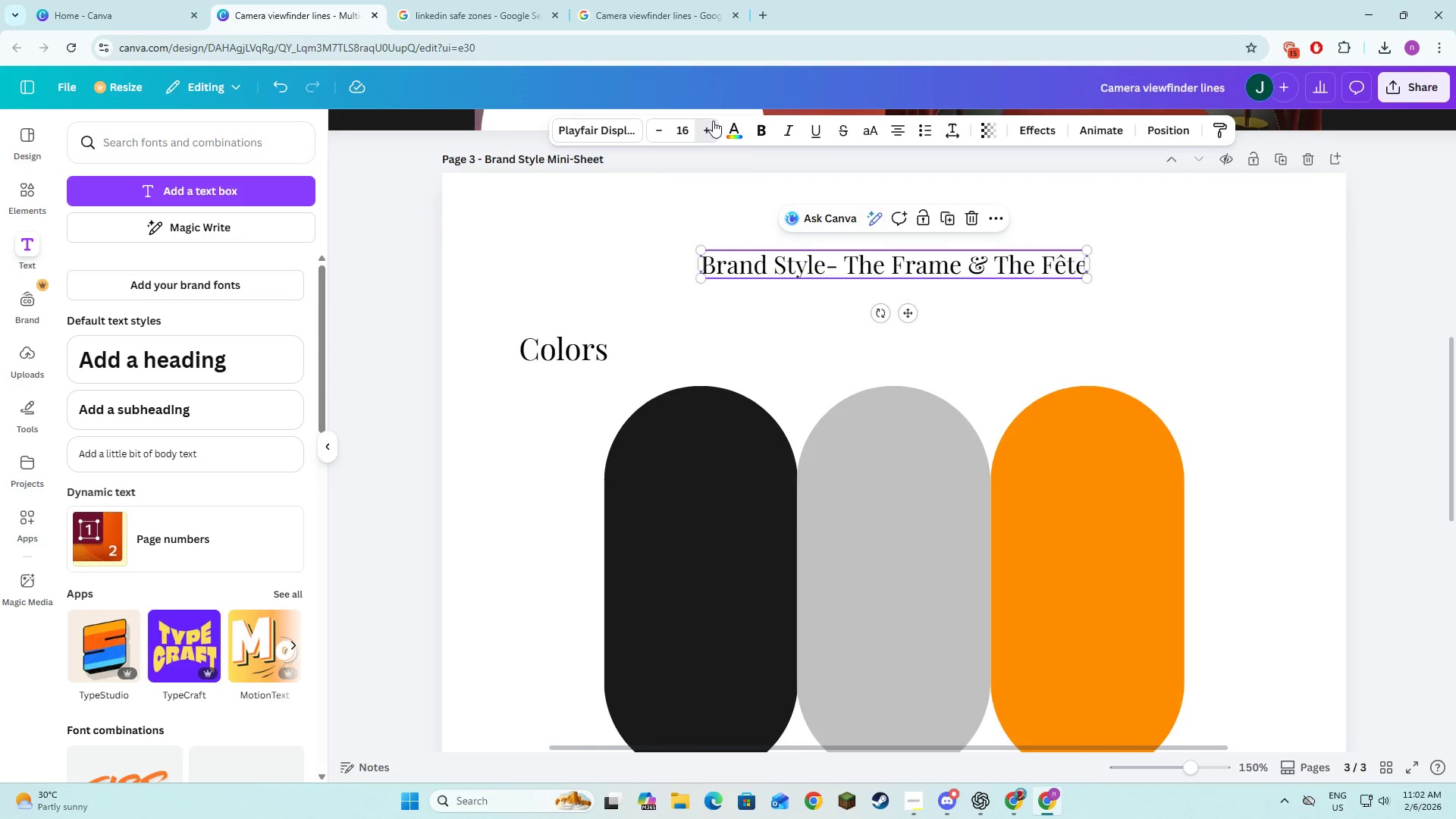 
triple_click([713, 121])
 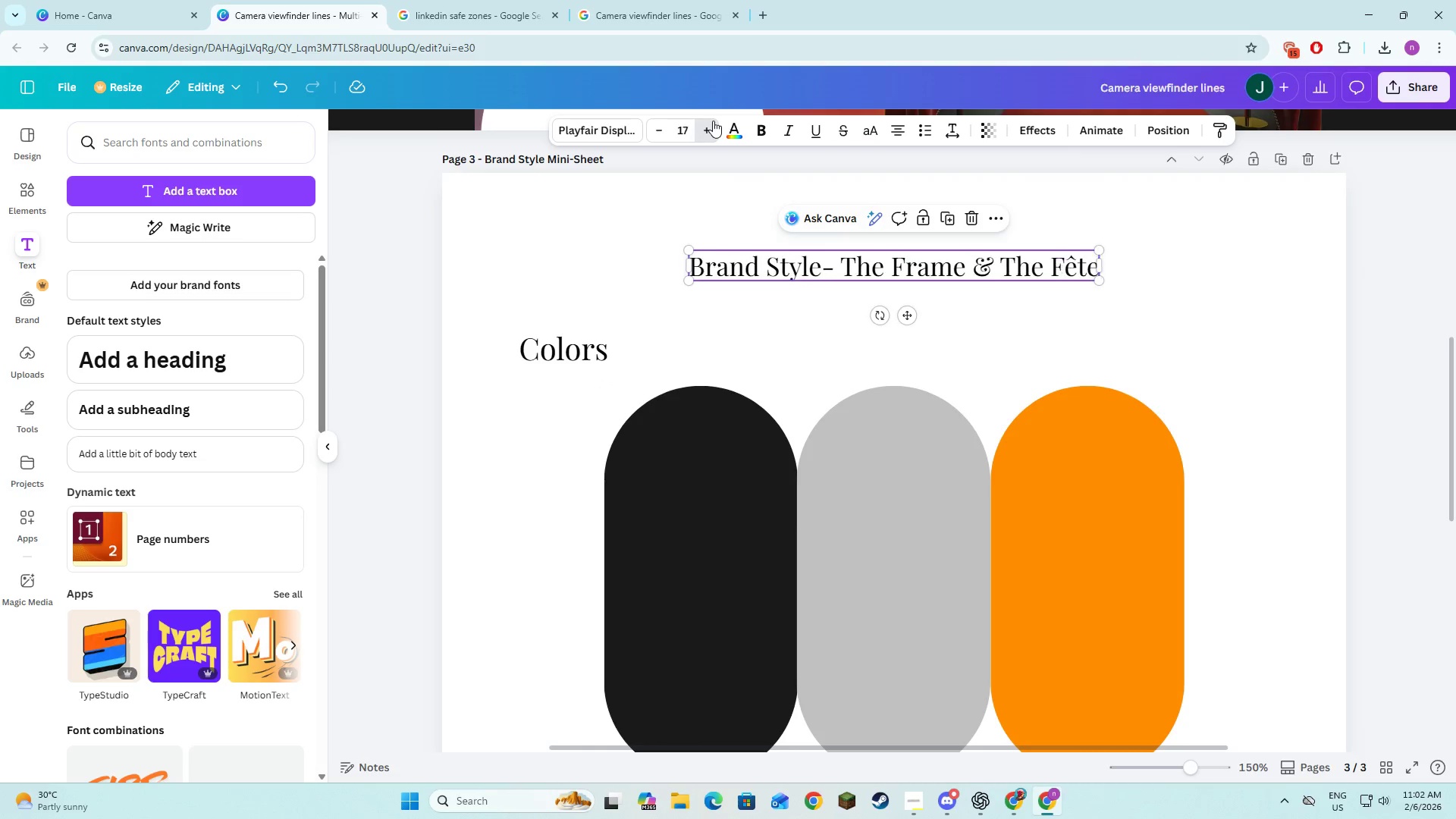 
triple_click([713, 121])
 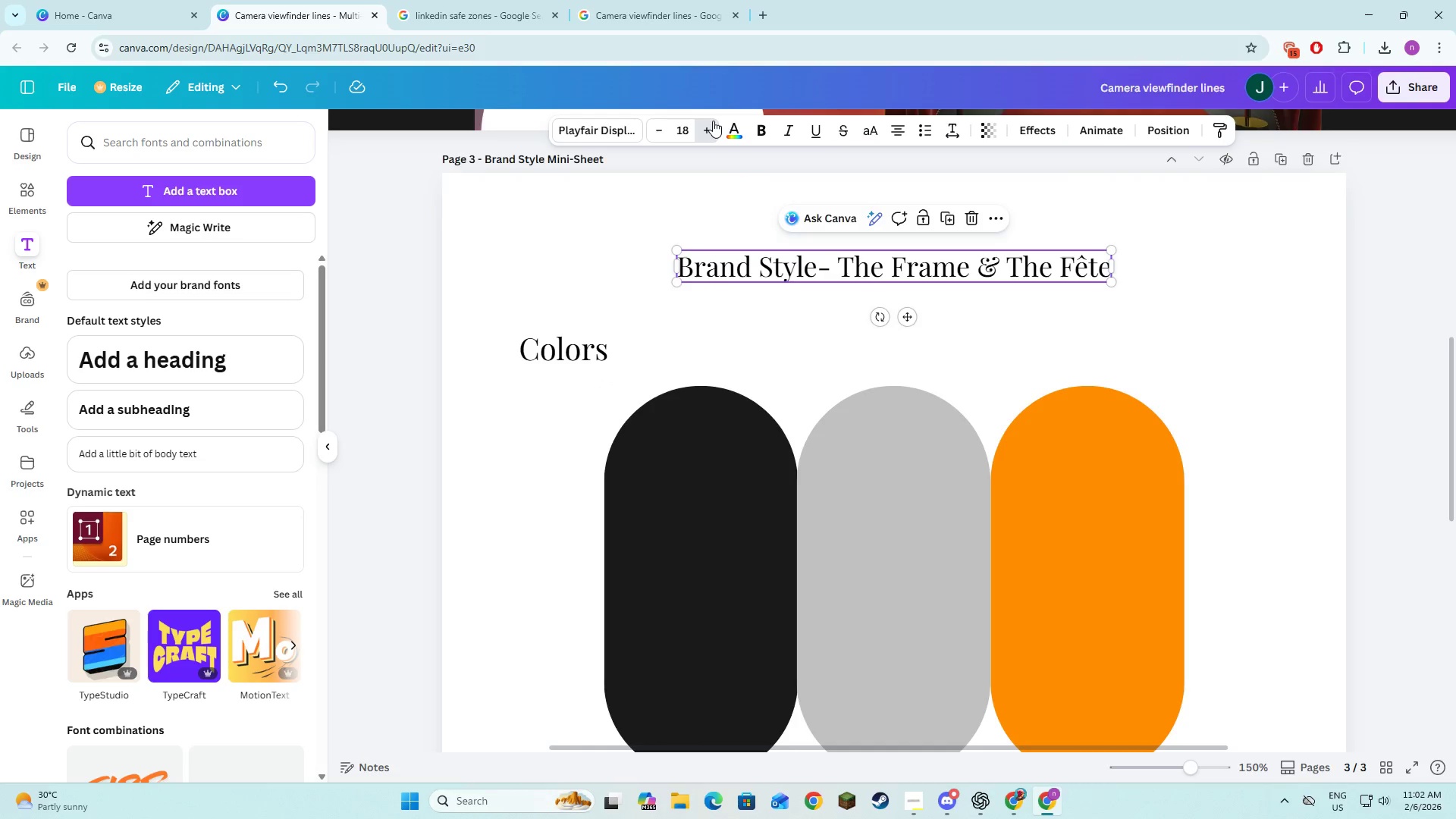 
triple_click([713, 121])
 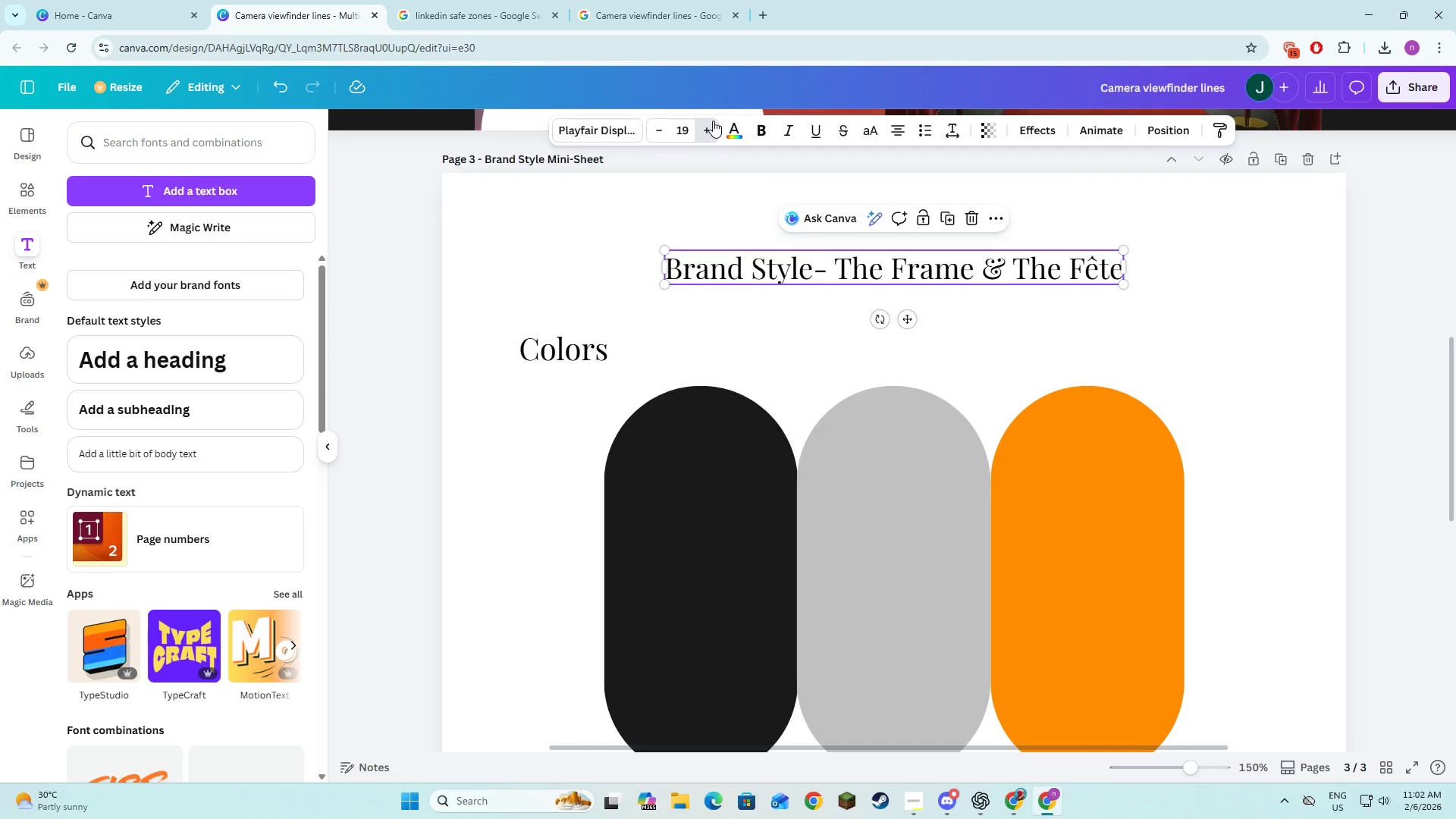 
triple_click([713, 121])
 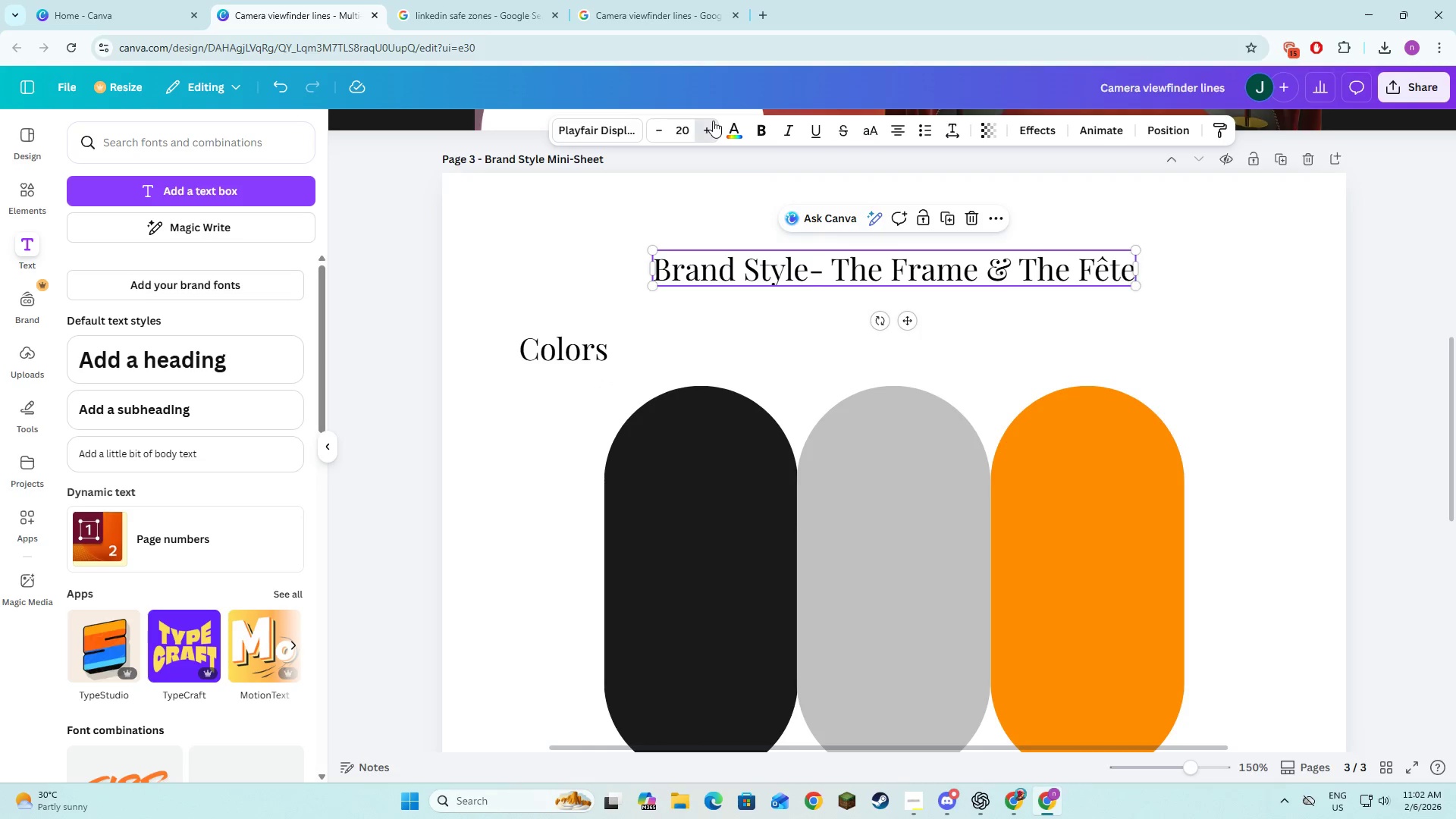 
triple_click([713, 121])
 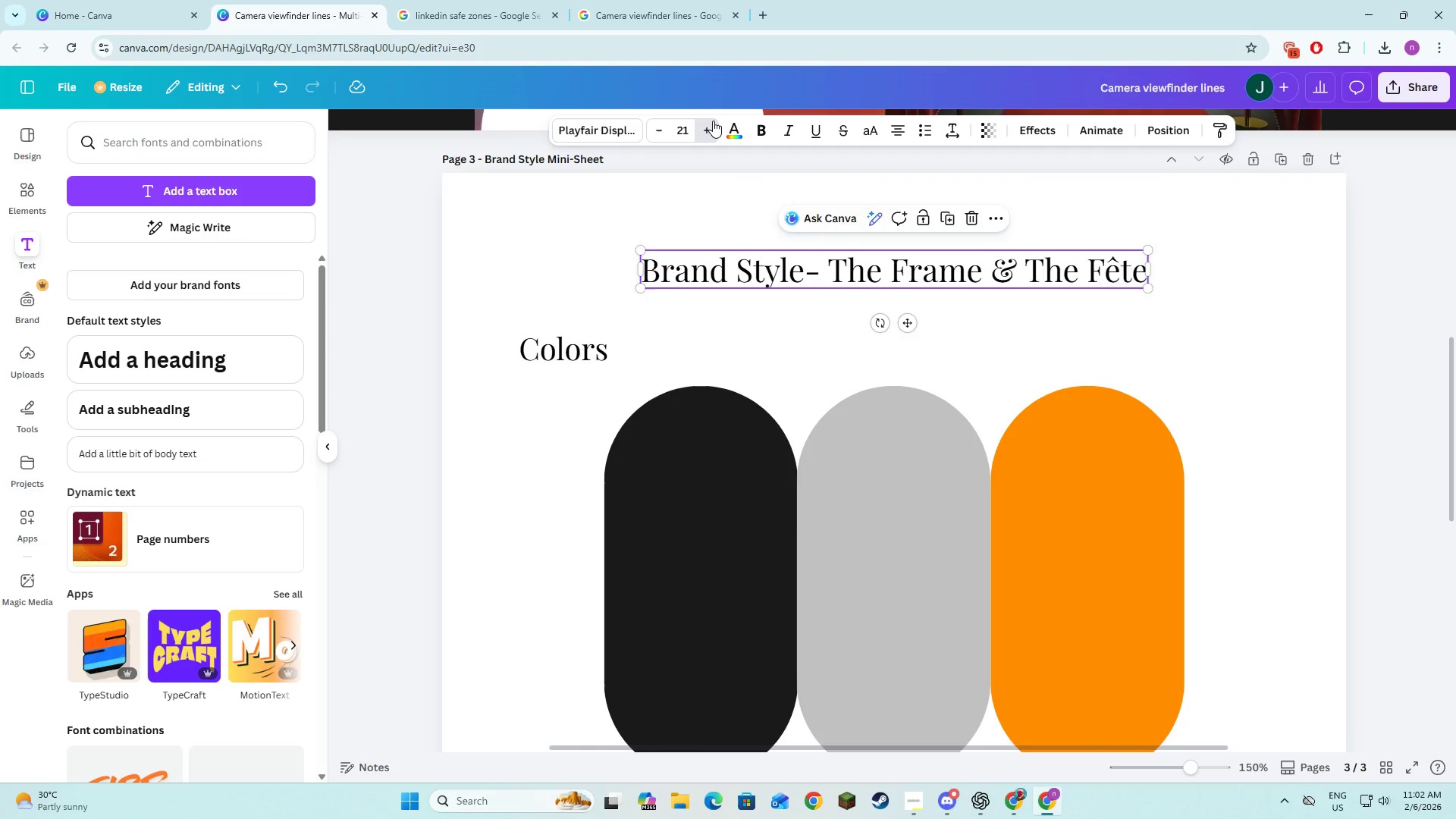 
triple_click([713, 121])
 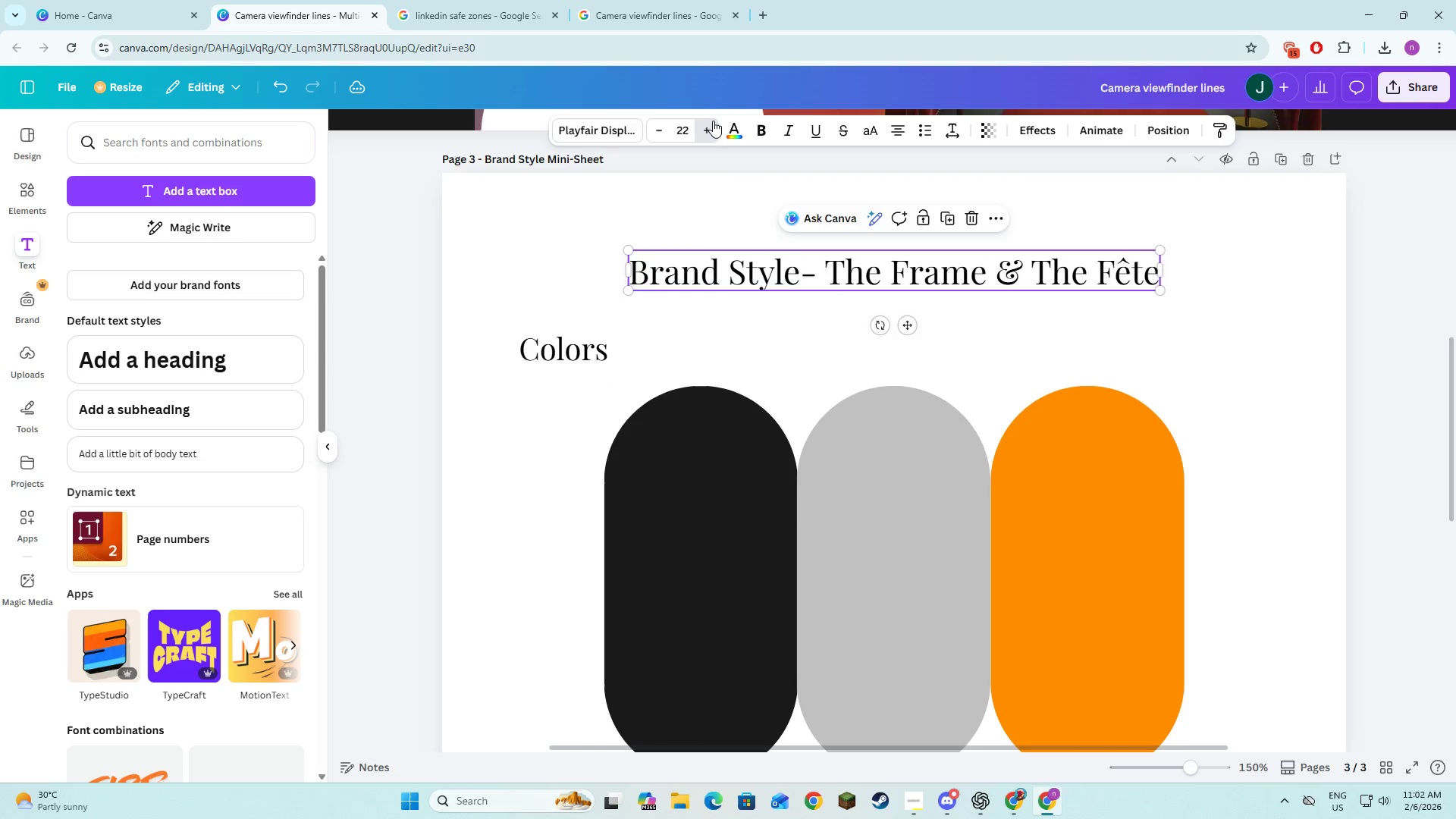 
triple_click([713, 121])
 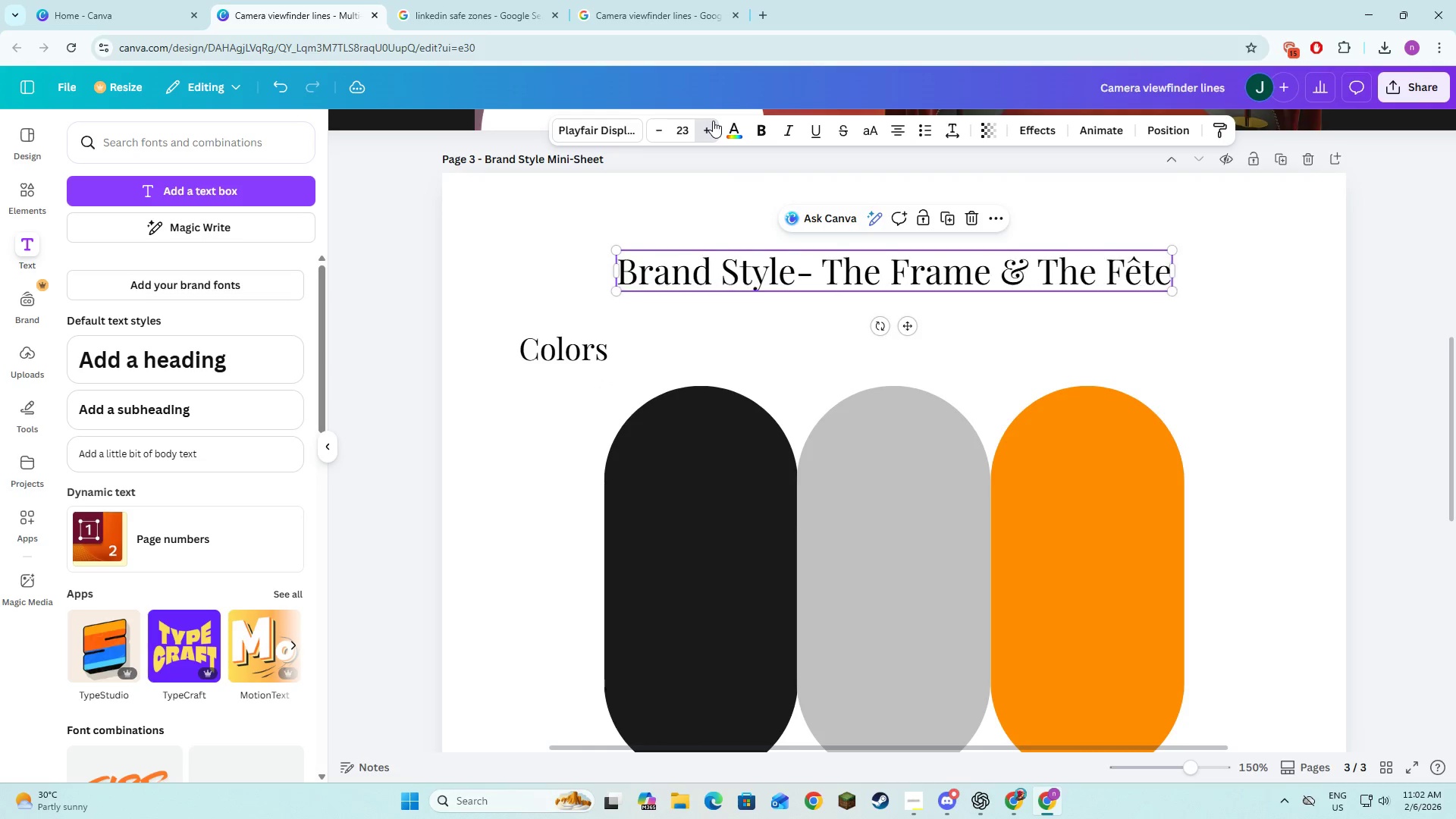 
triple_click([713, 121])
 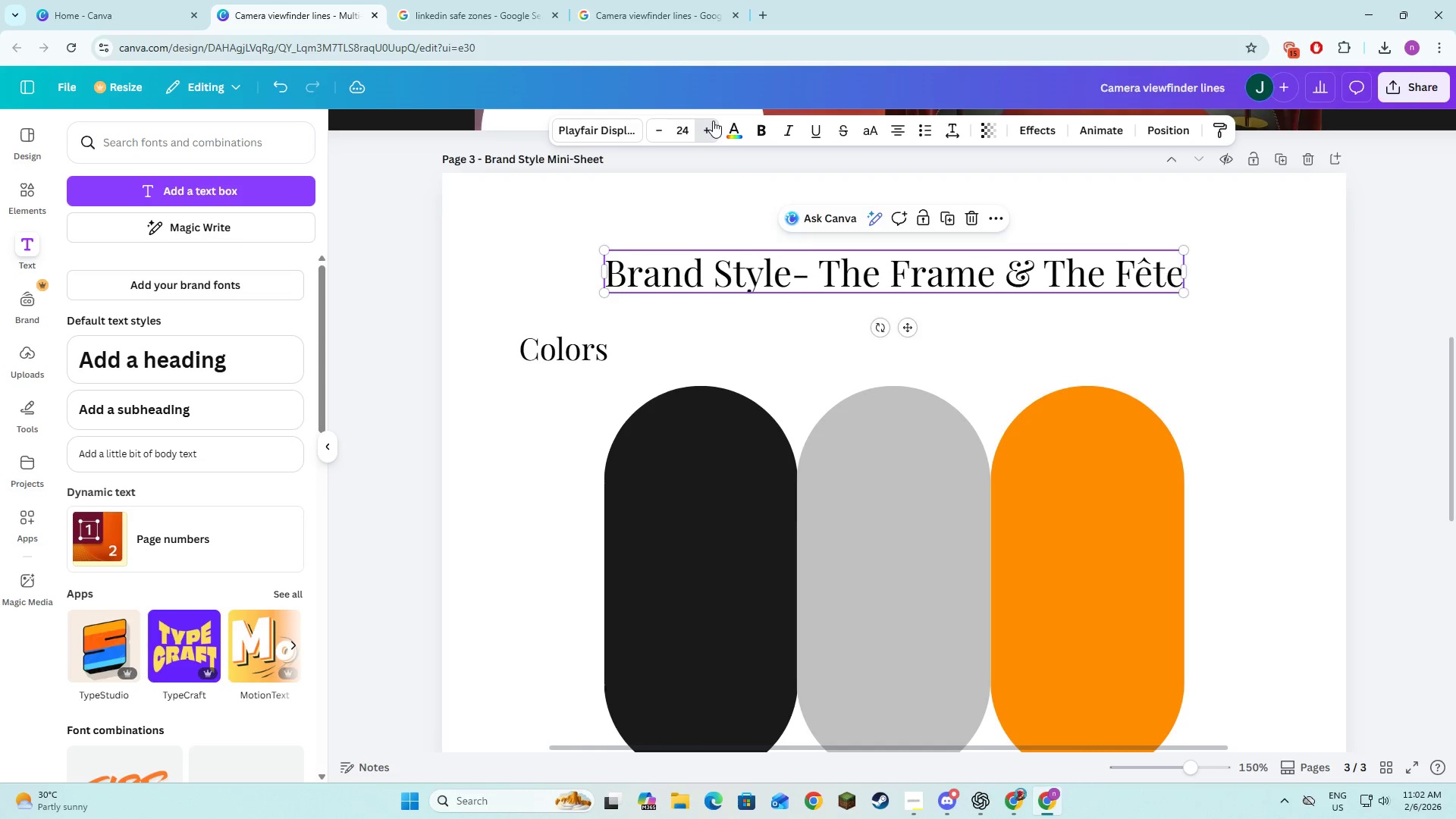 
triple_click([713, 121])
 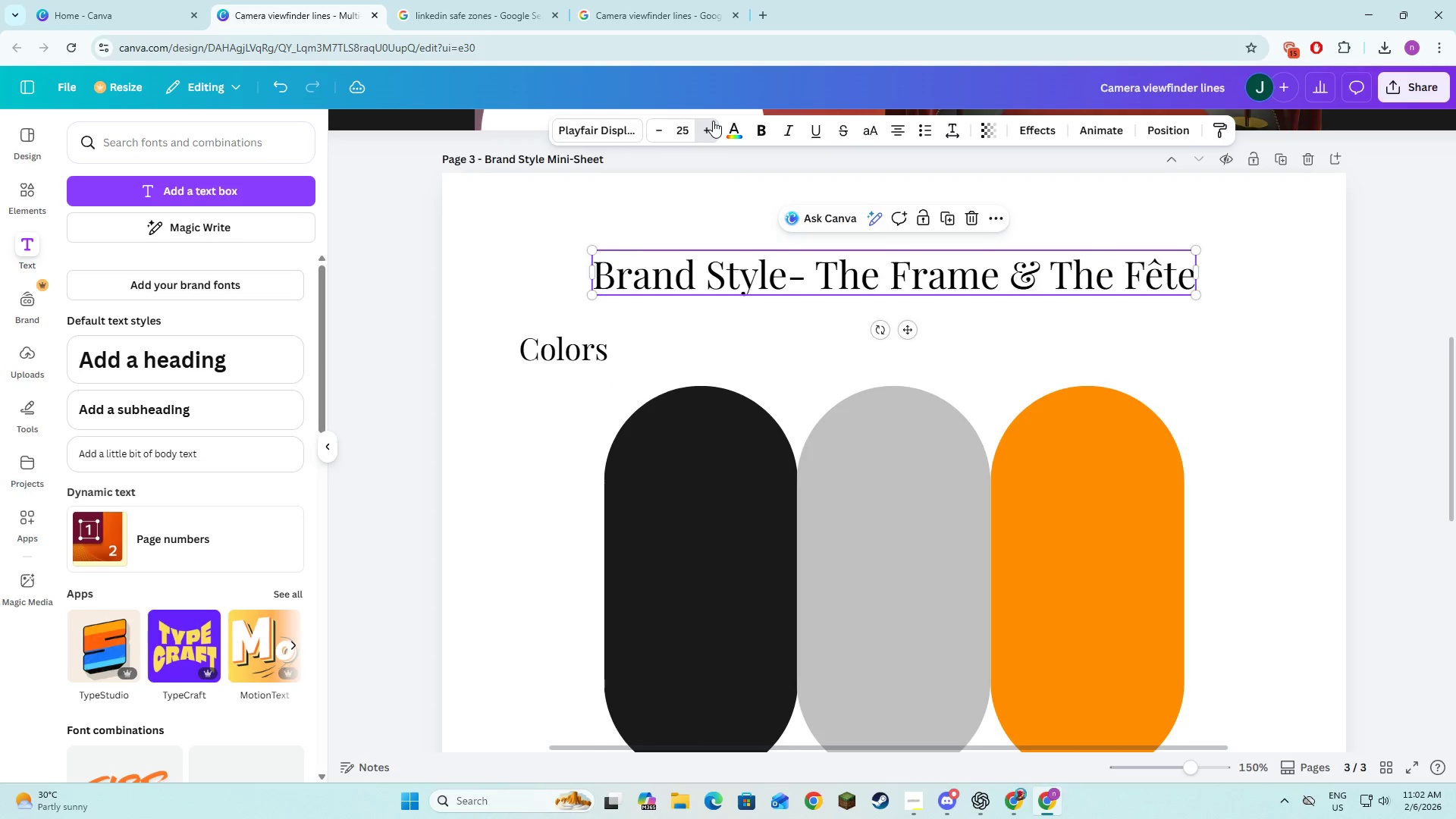 
triple_click([713, 121])
 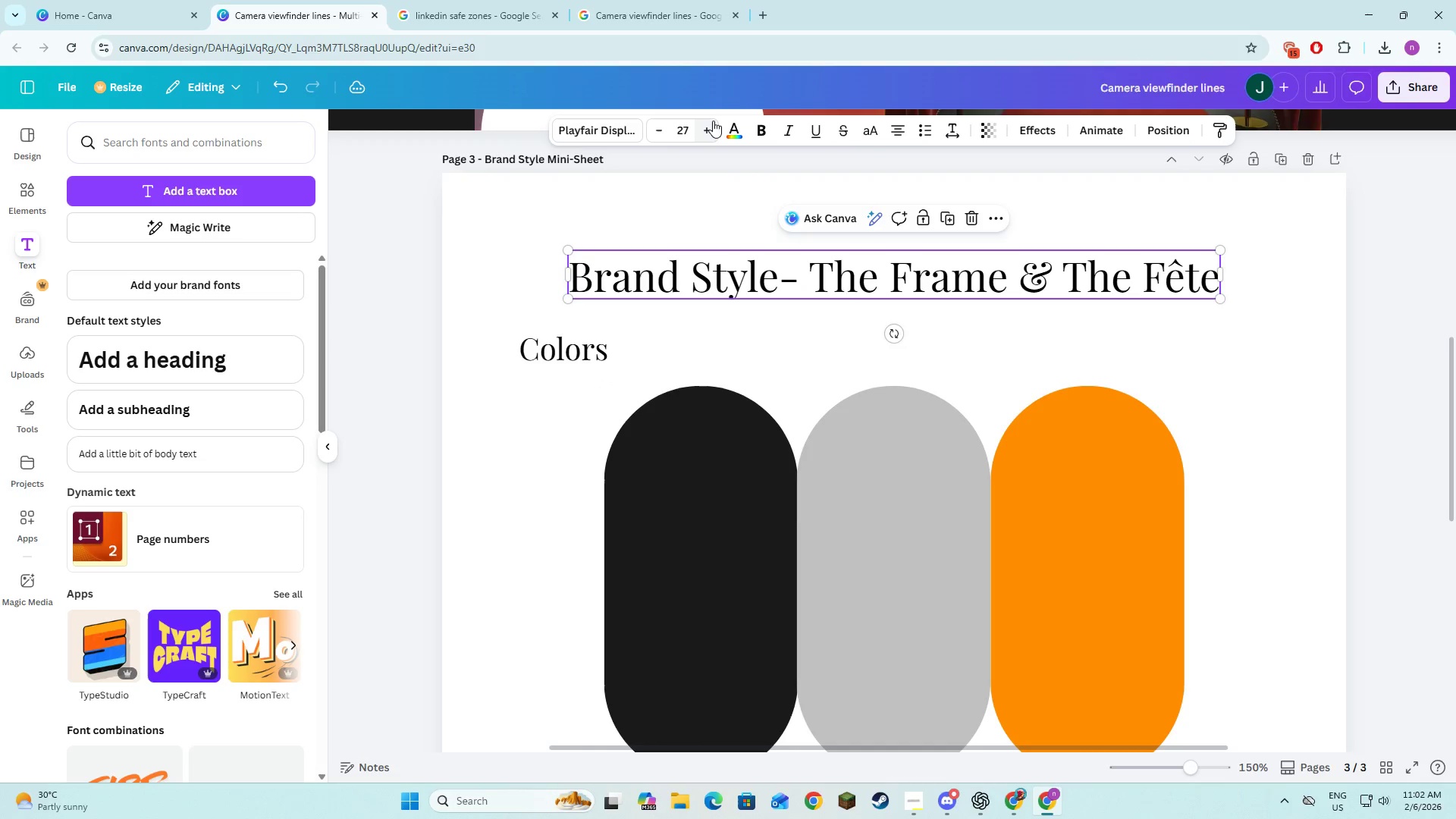 
triple_click([713, 121])
 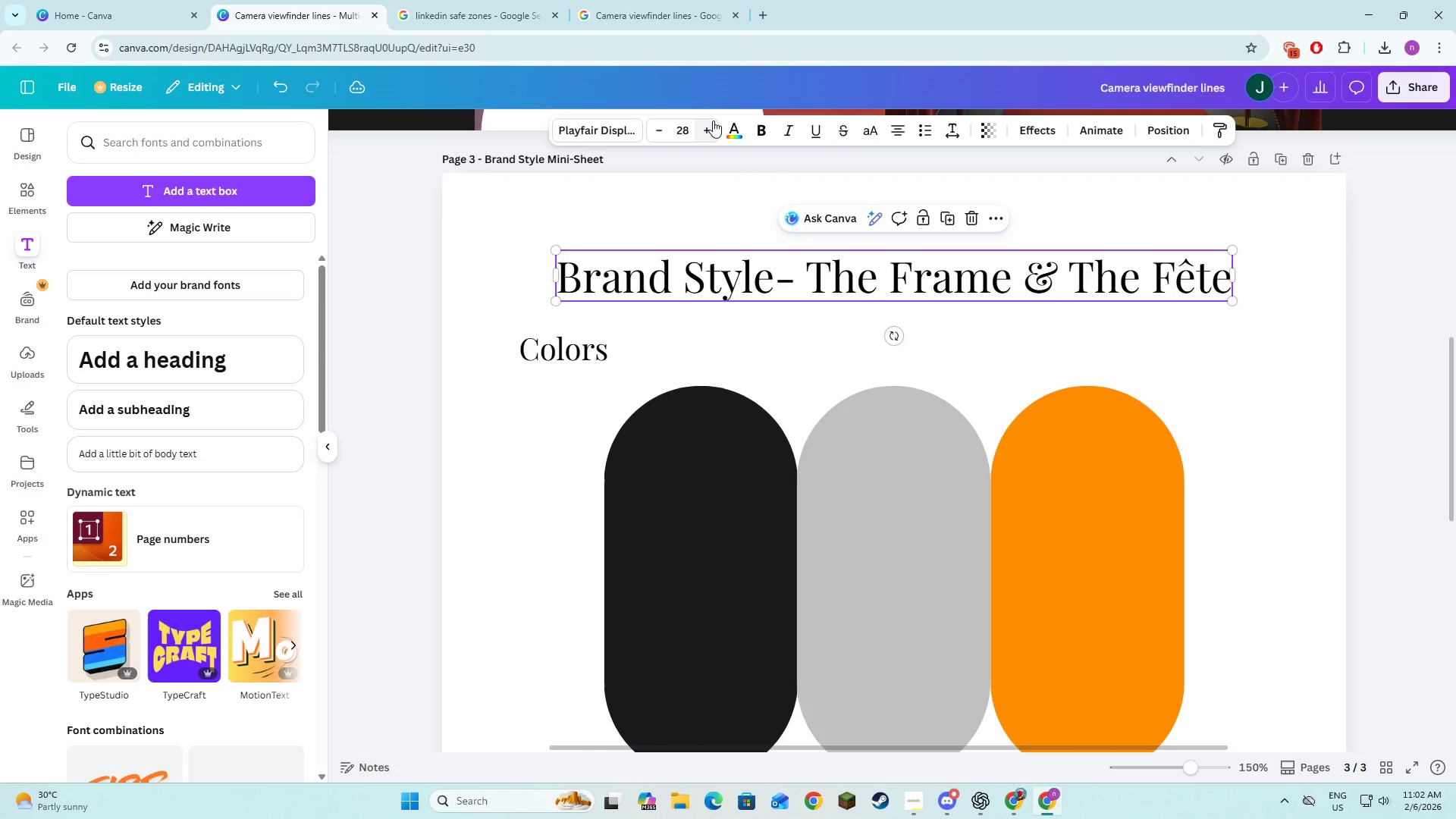 
triple_click([713, 121])
 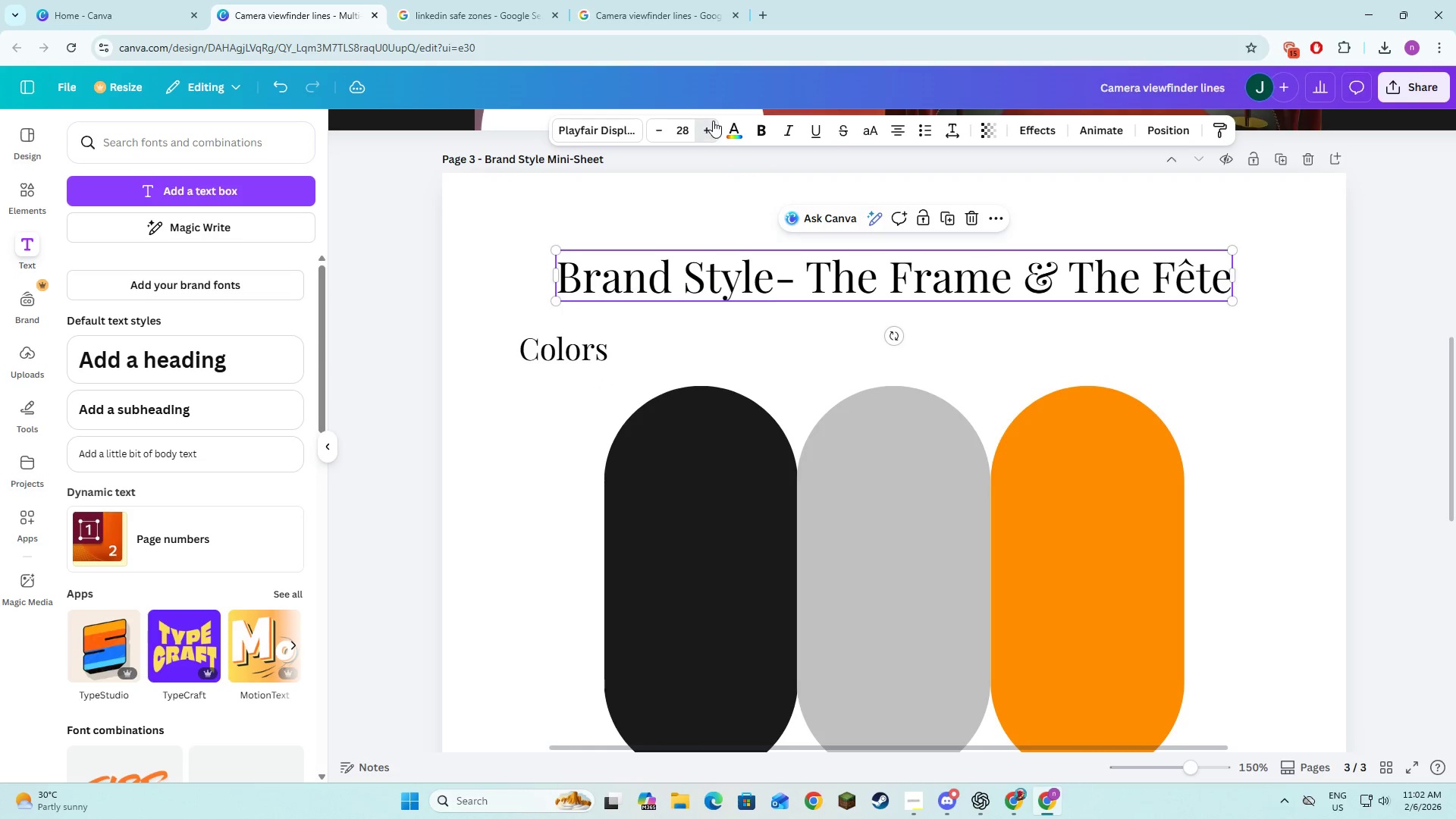 
triple_click([713, 121])
 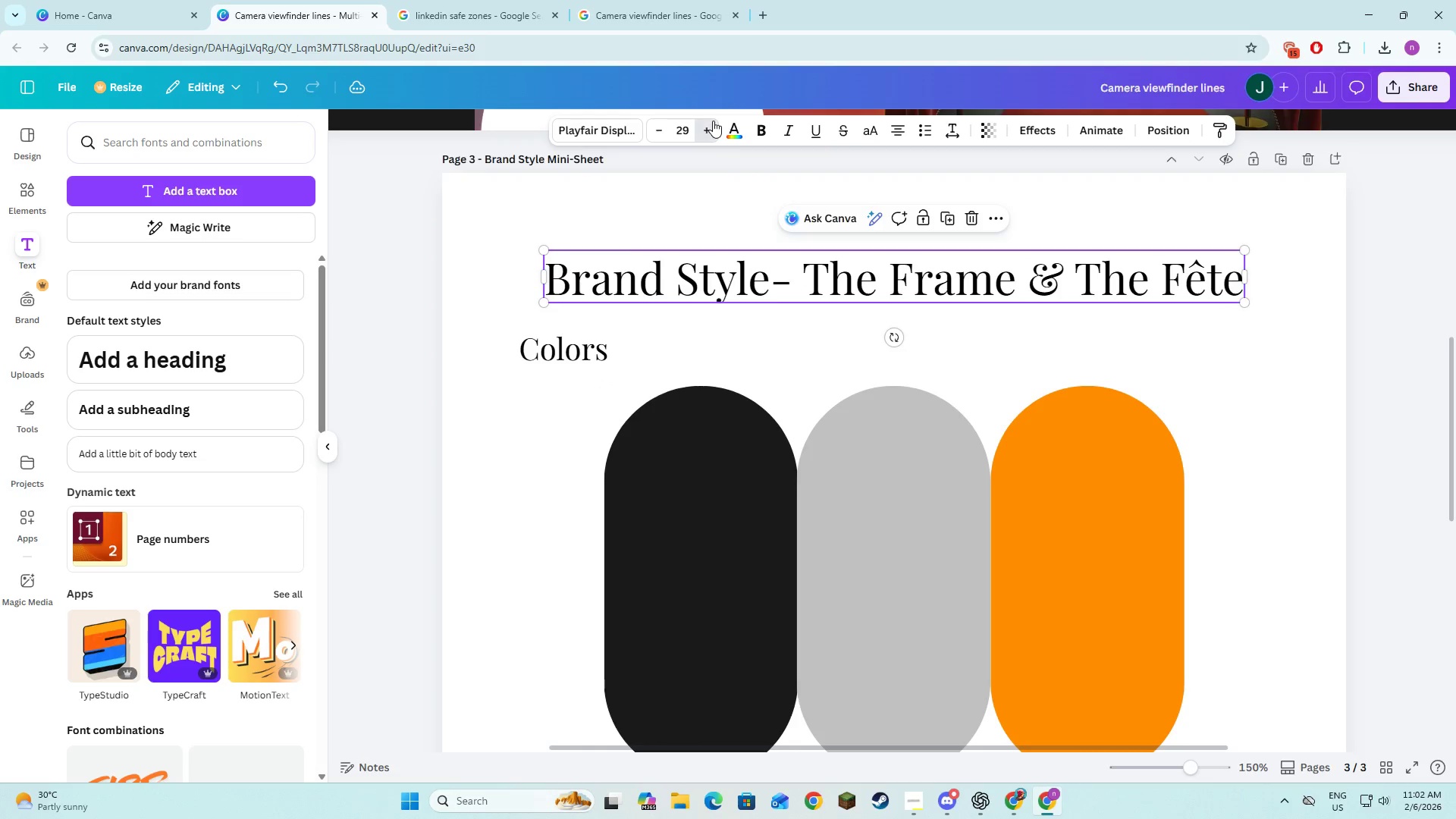 
triple_click([713, 121])
 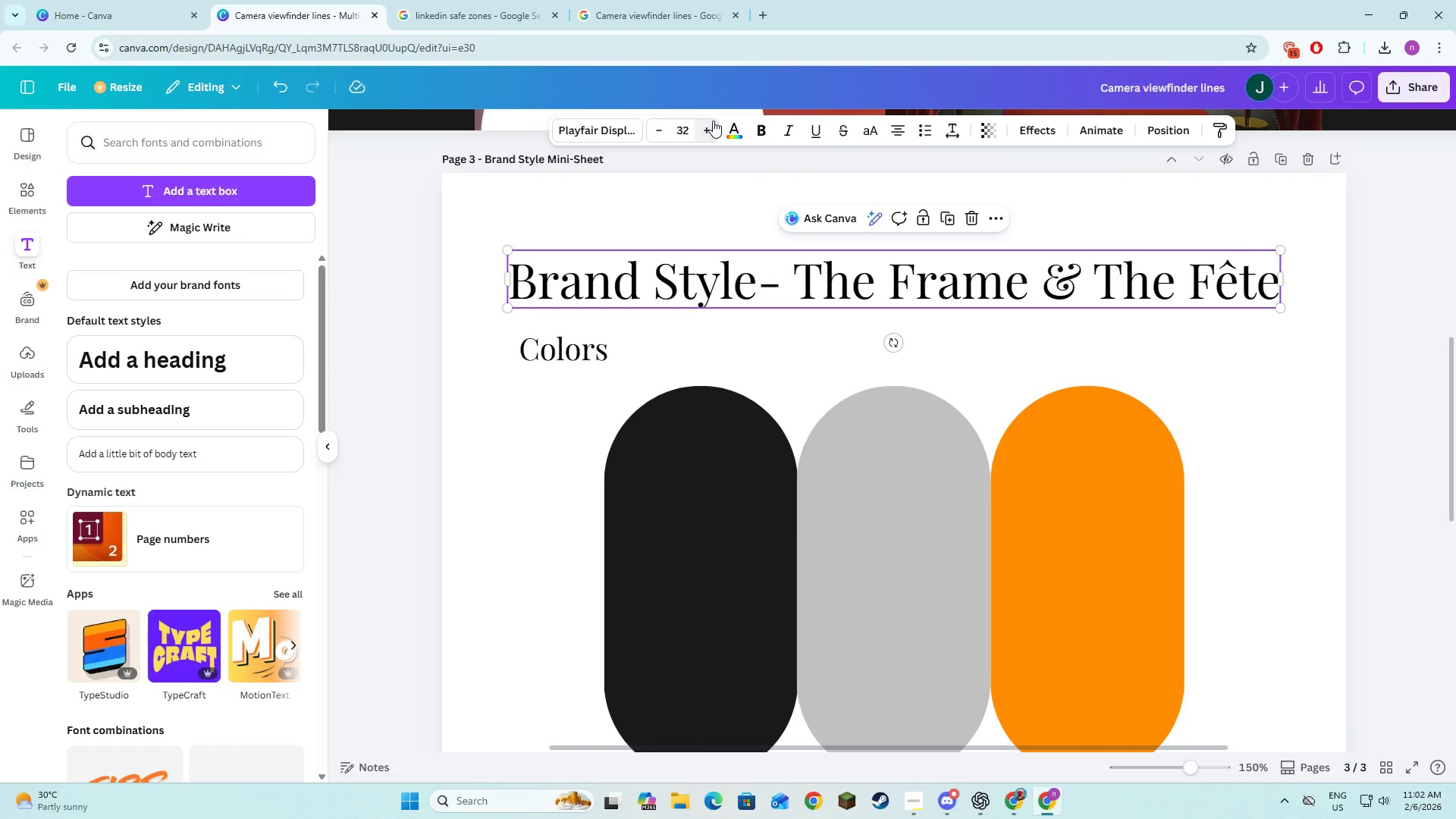 
double_click([713, 121])
 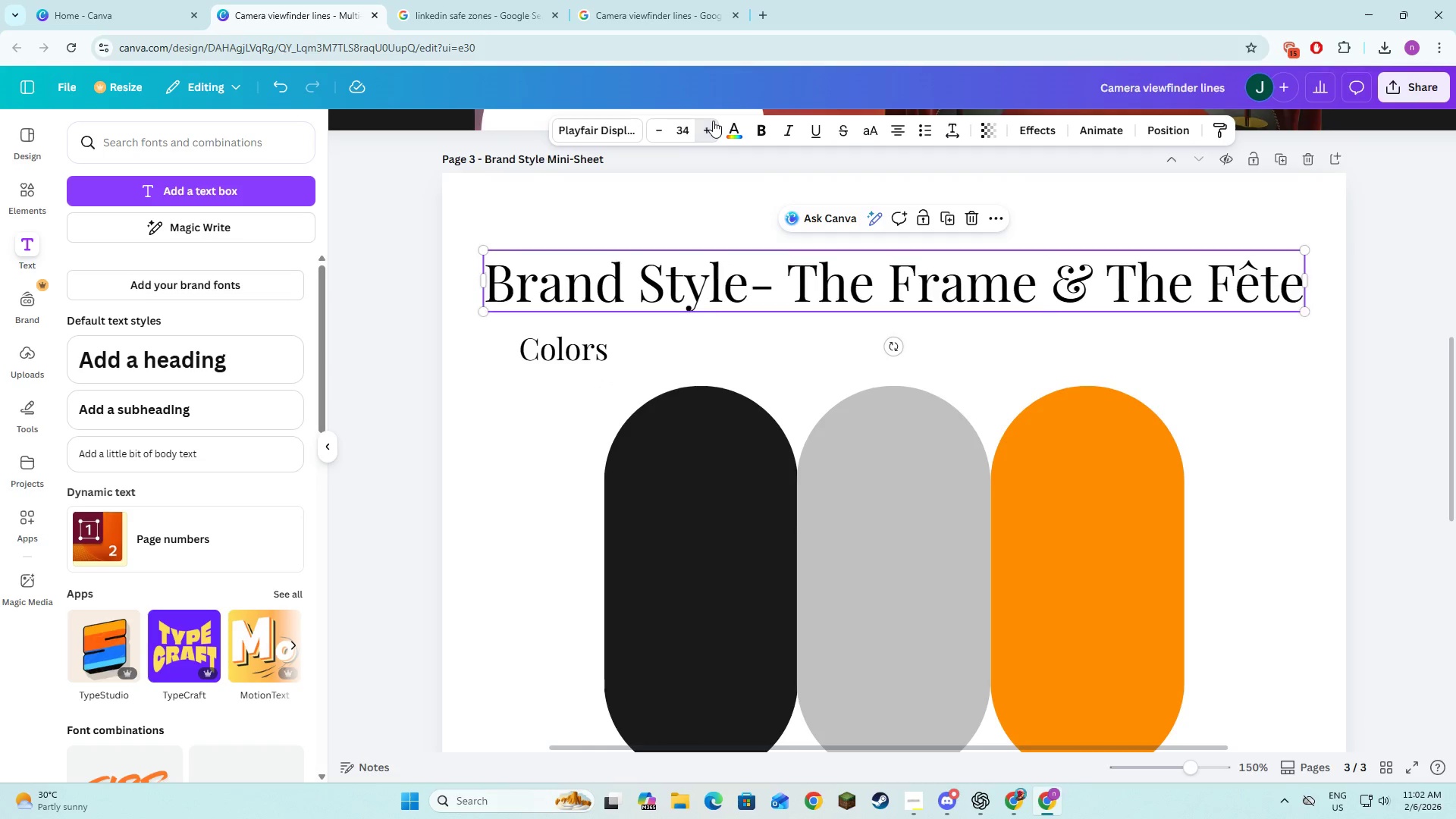 
double_click([713, 121])
 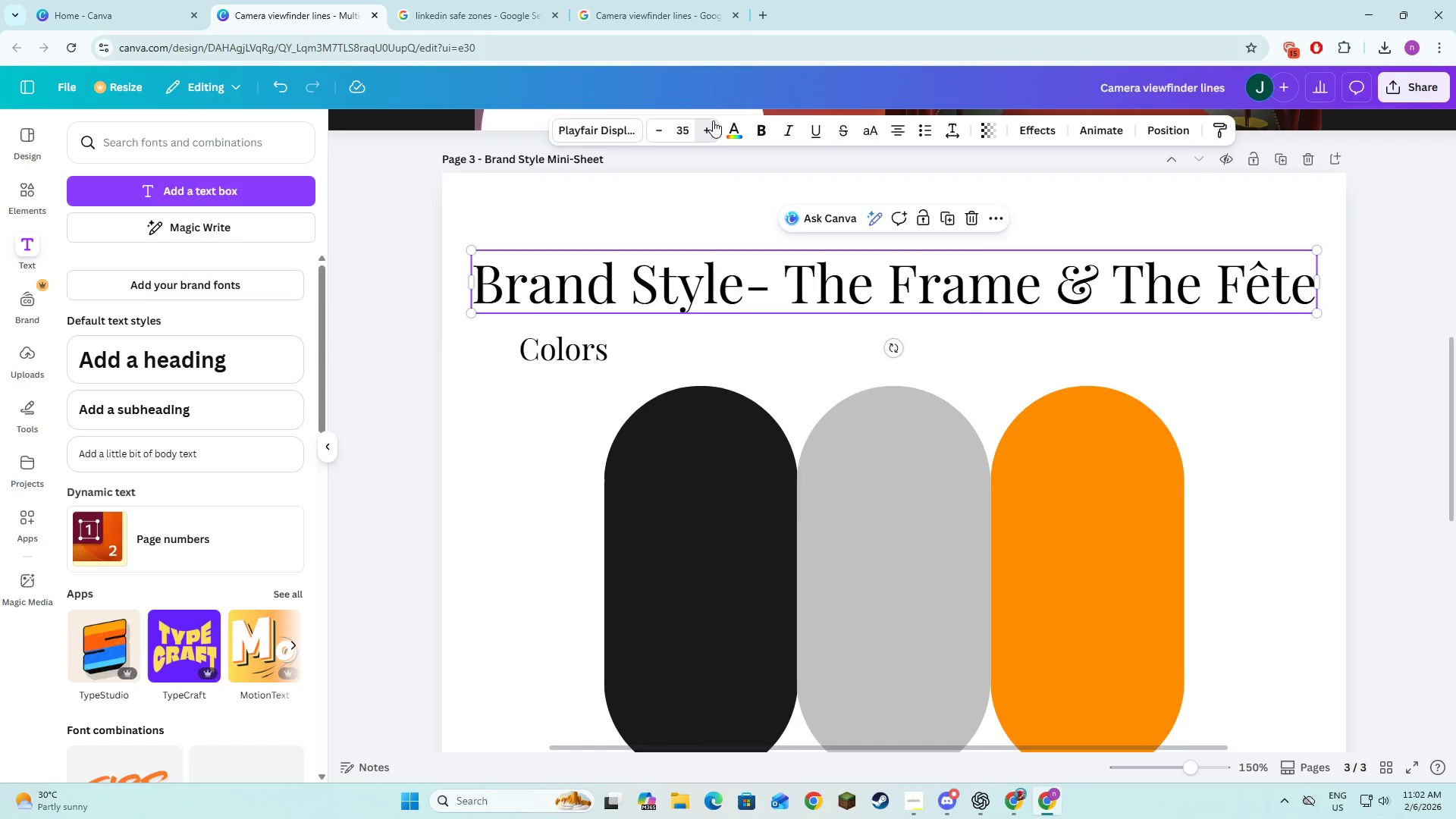 
triple_click([713, 121])
 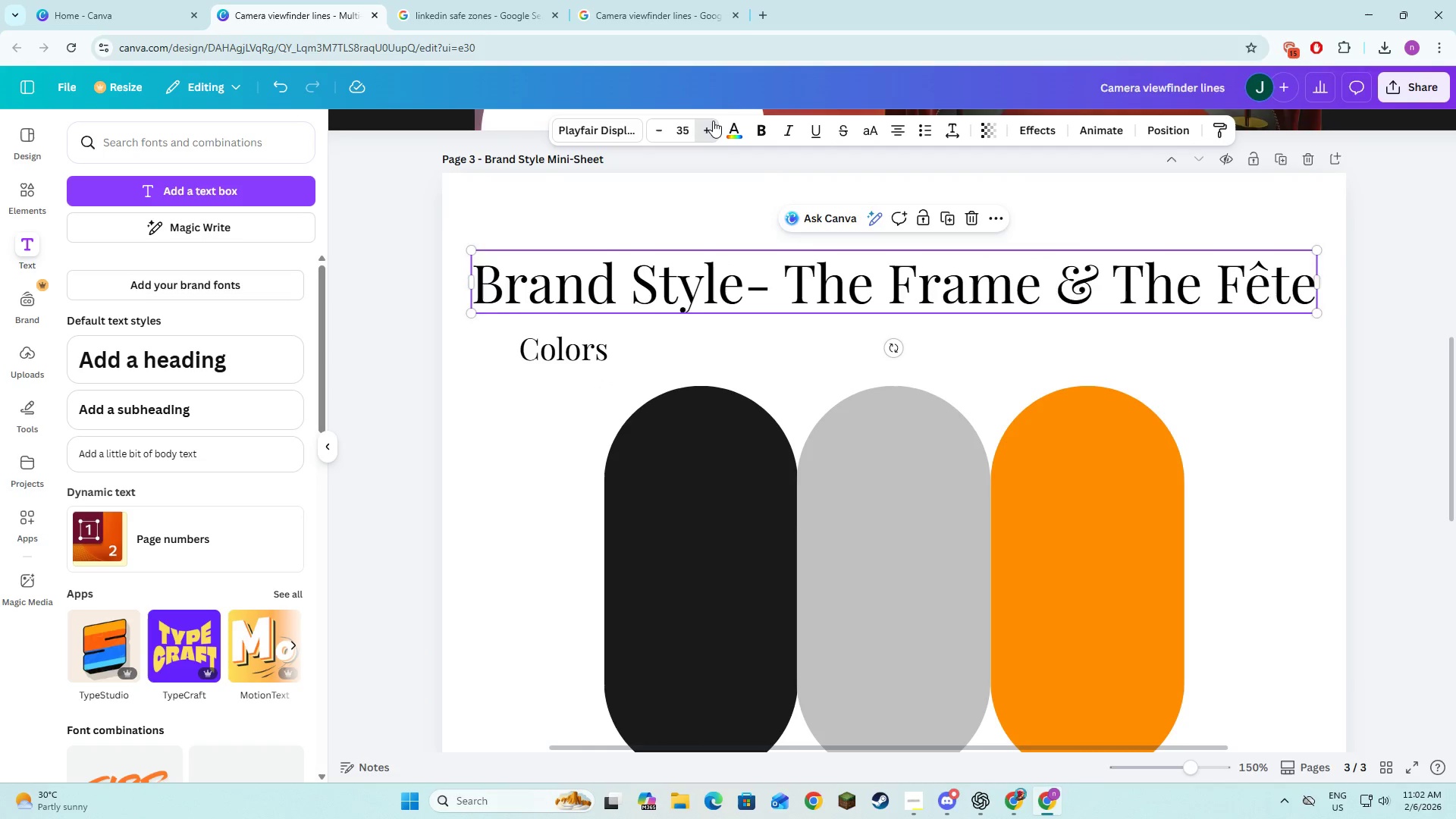 
triple_click([713, 121])
 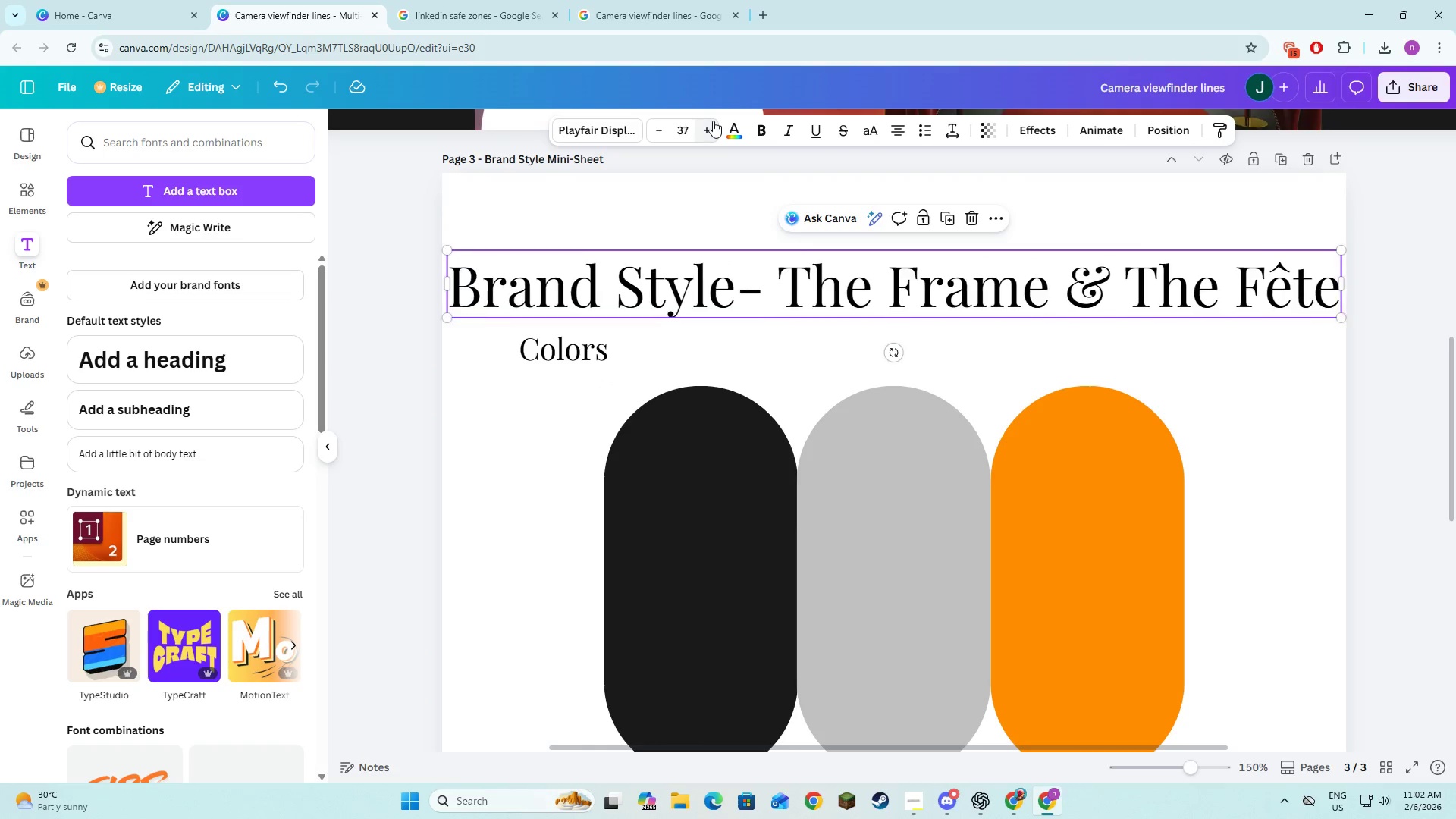 
triple_click([713, 121])
 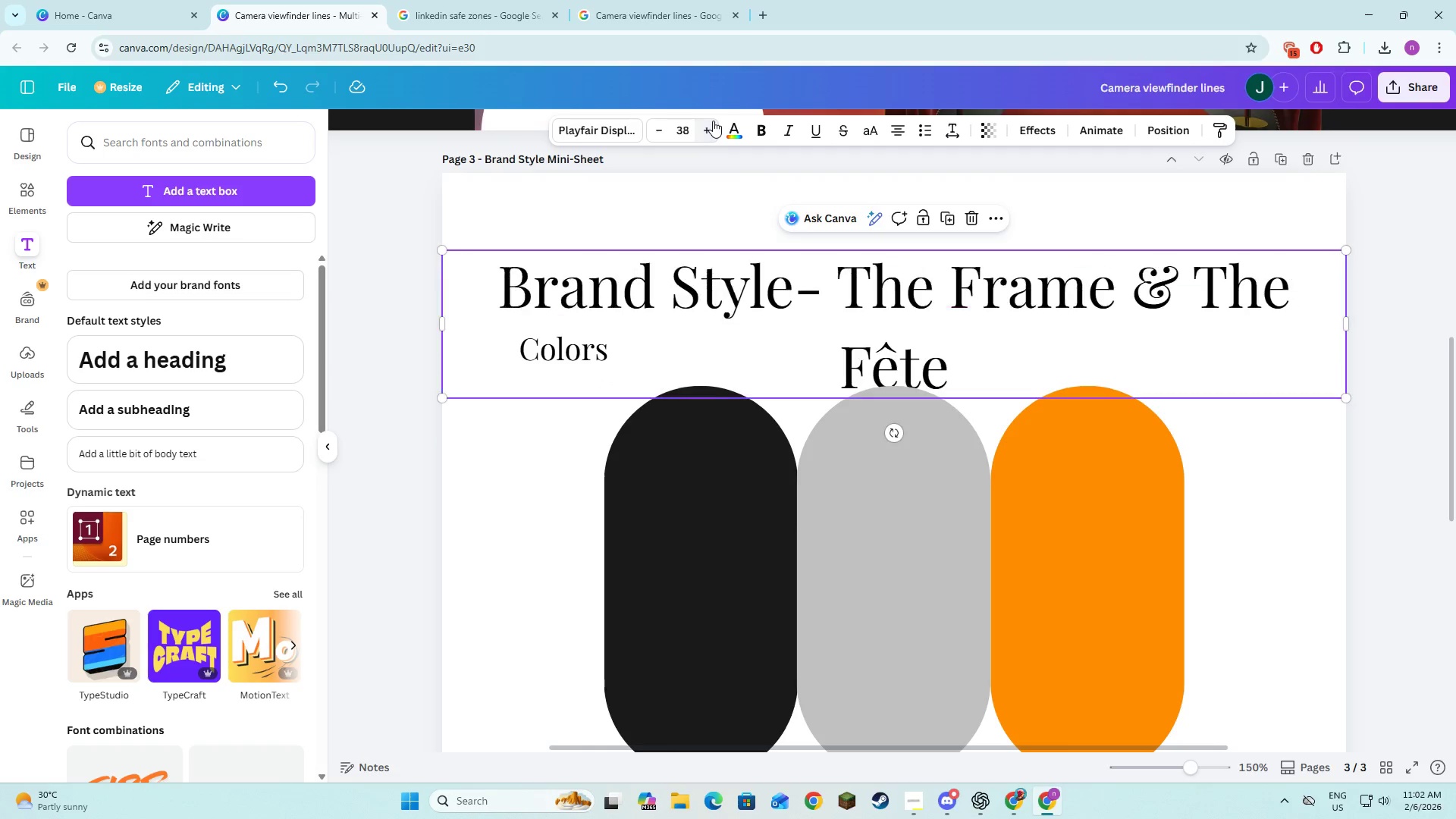 
triple_click([713, 121])
 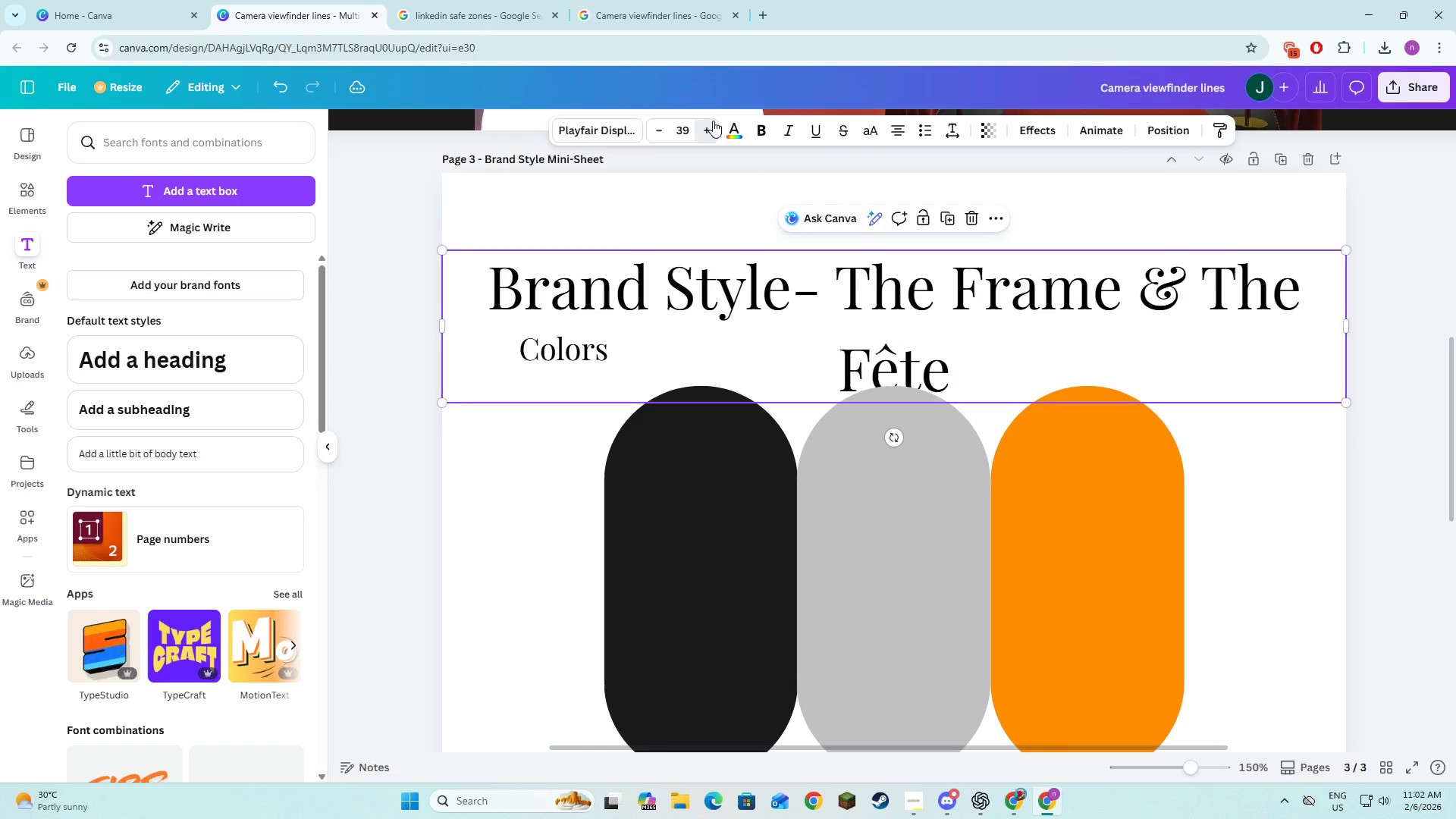 
double_click([713, 121])
 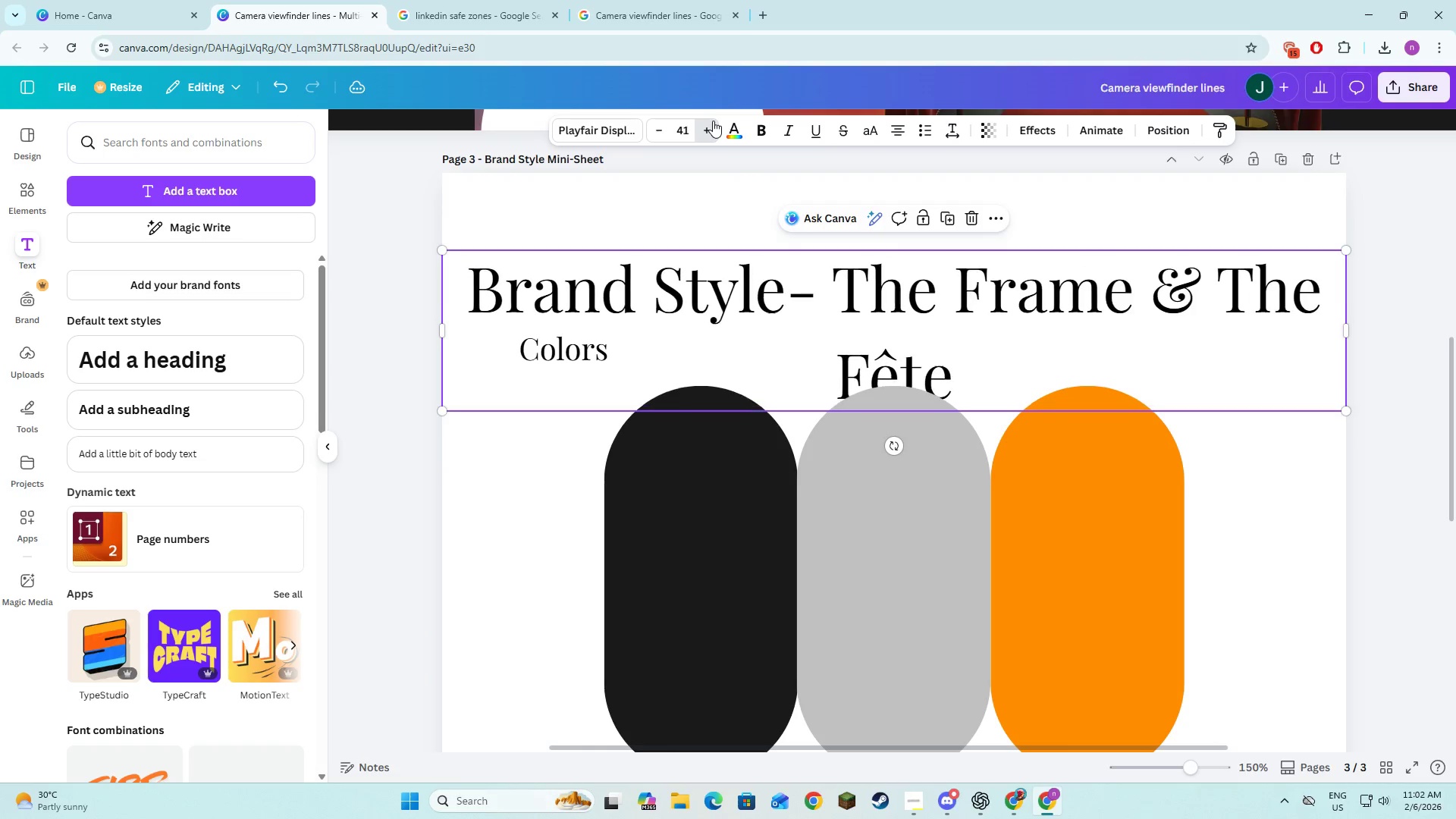 
triple_click([713, 121])
 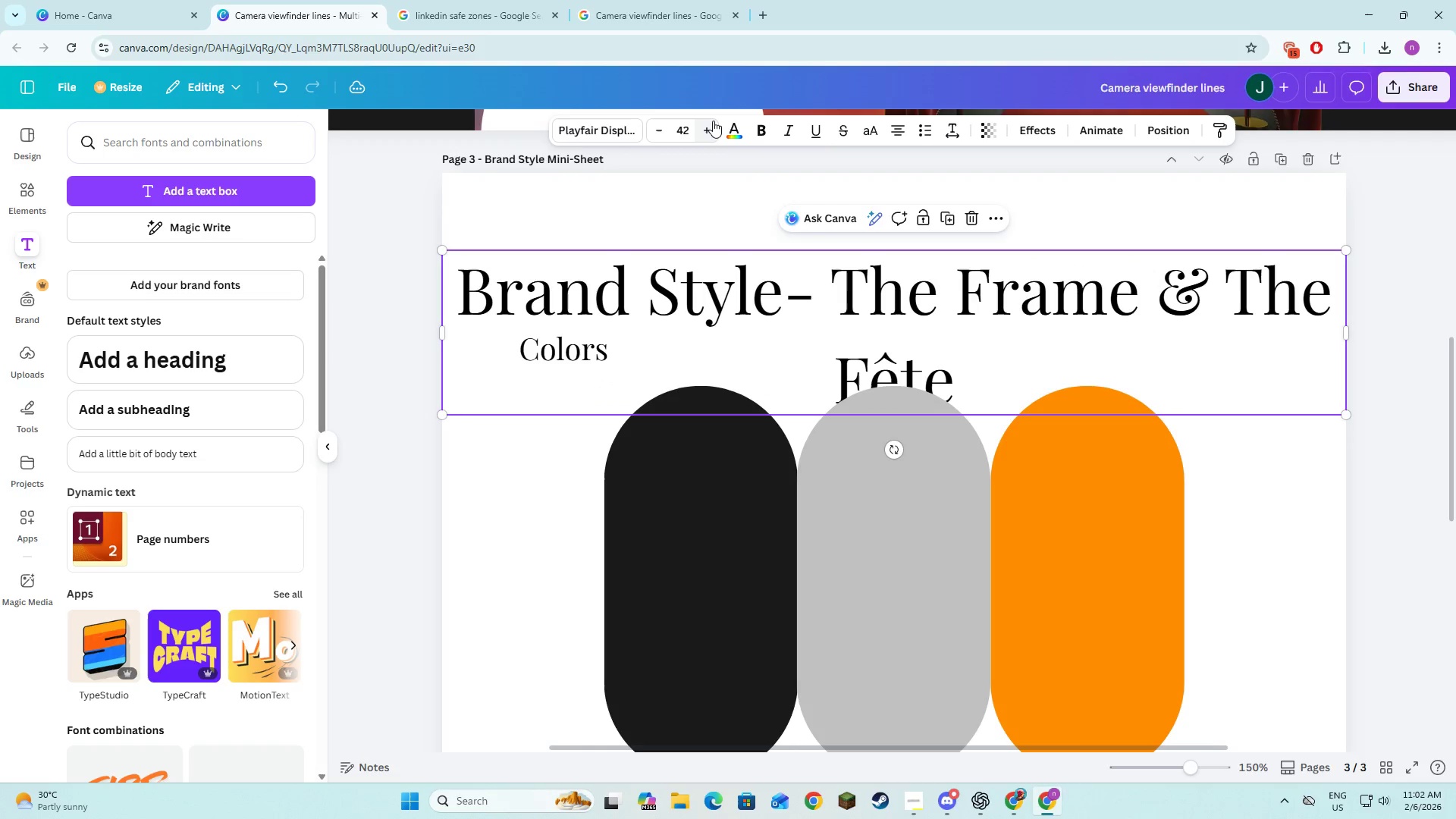 
triple_click([713, 121])
 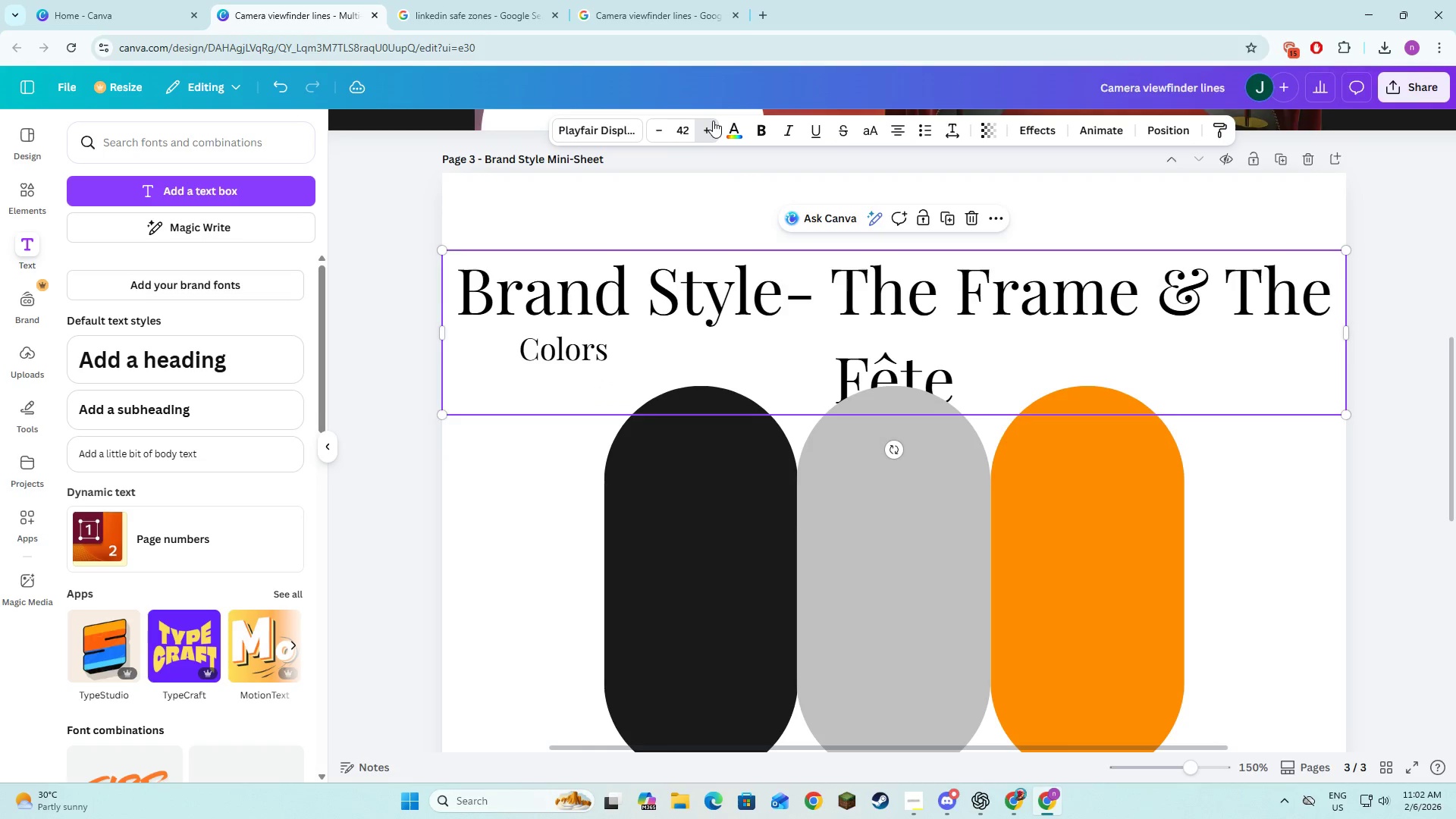 
triple_click([713, 121])
 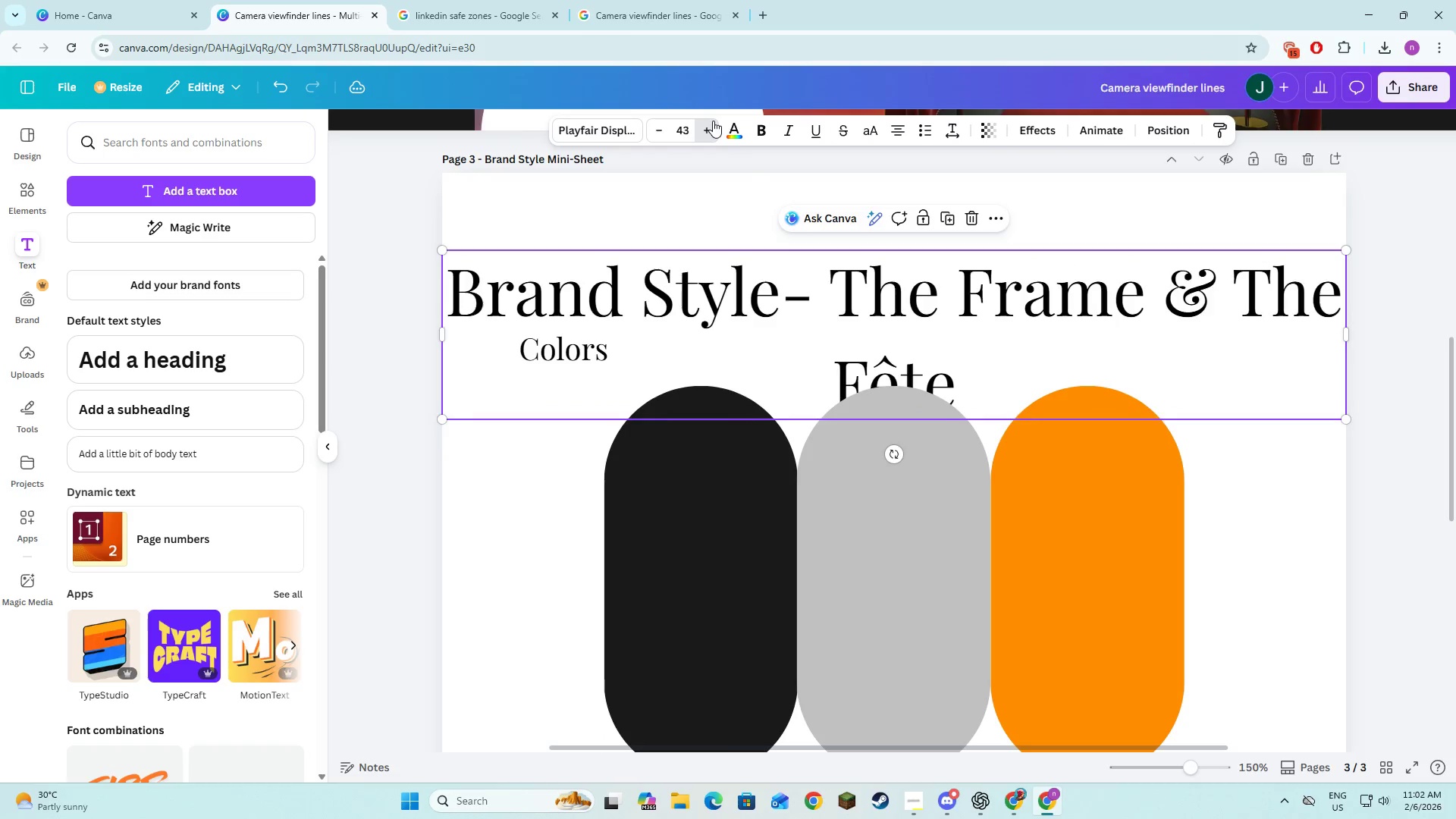 
triple_click([713, 121])
 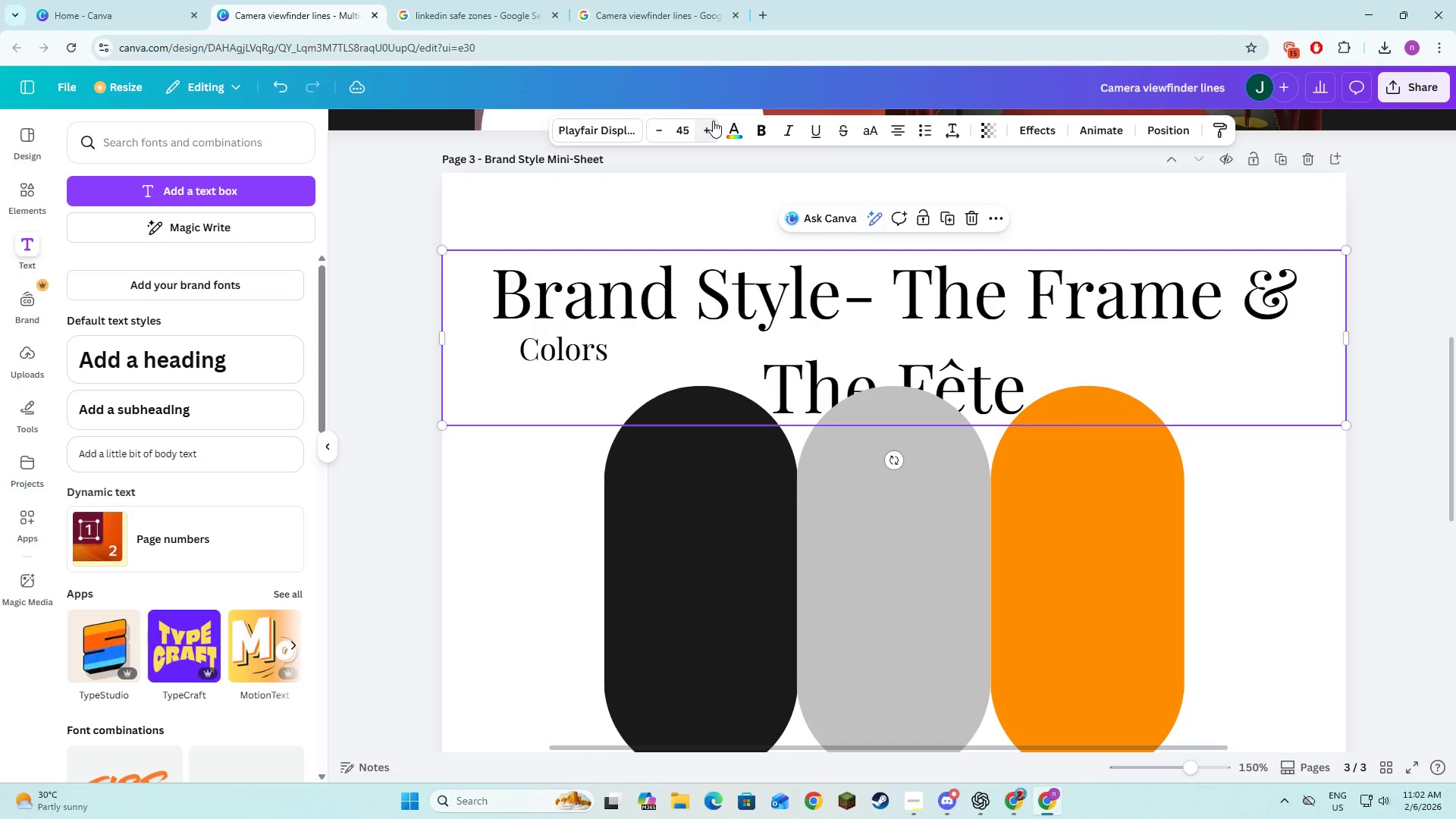 
triple_click([713, 121])
 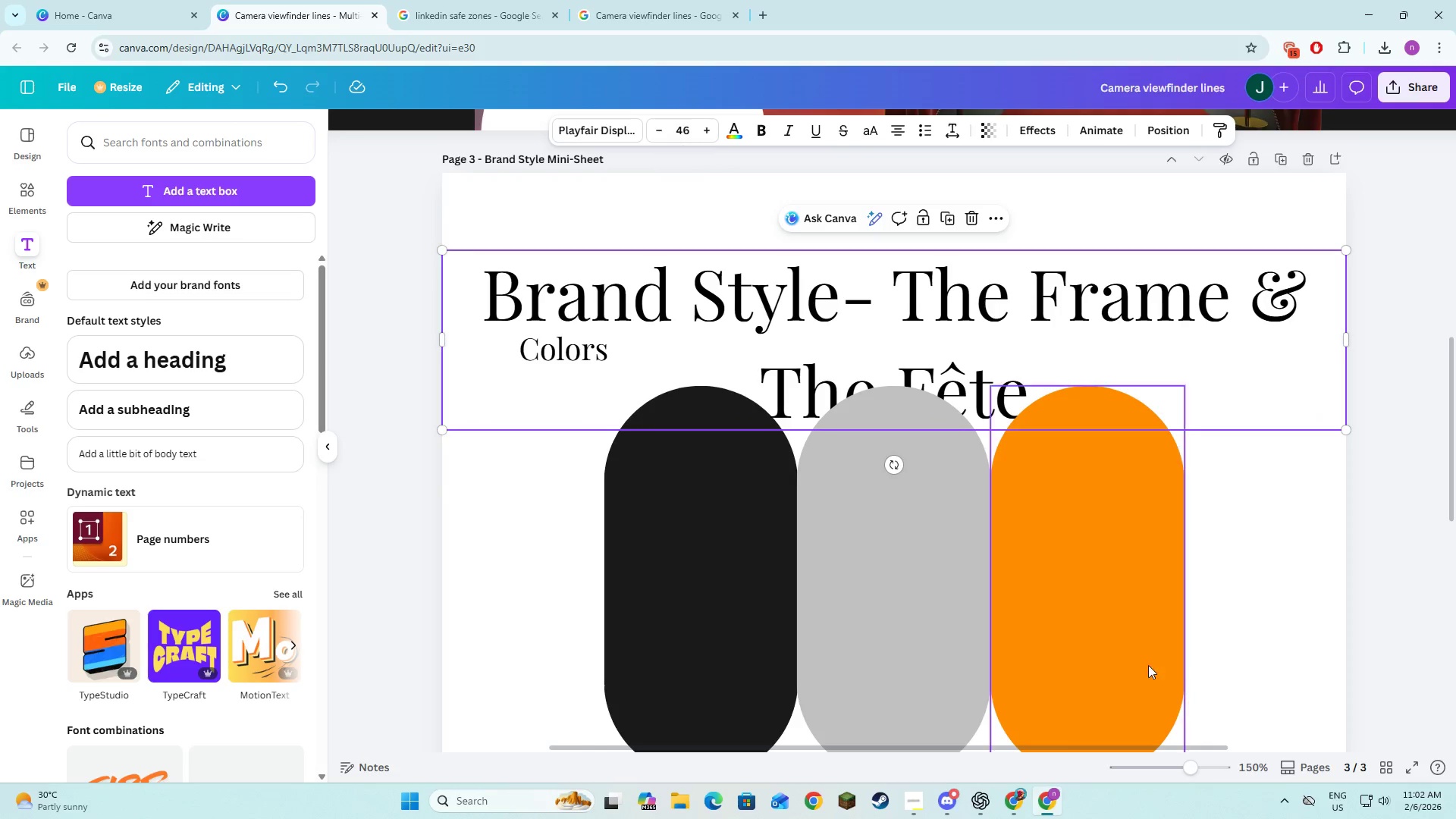 
left_click([1165, 770])
 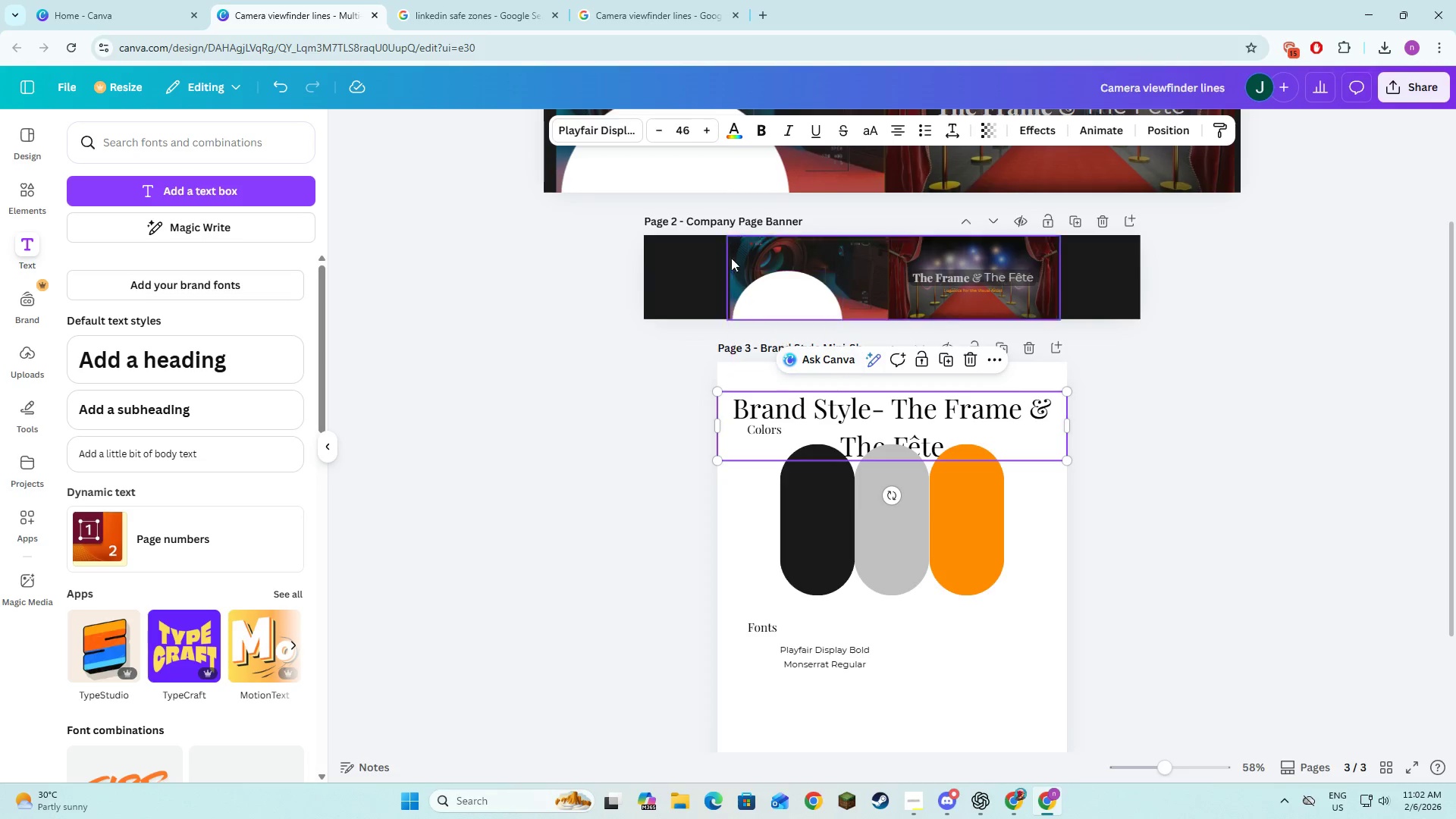 
left_click([689, 140])
 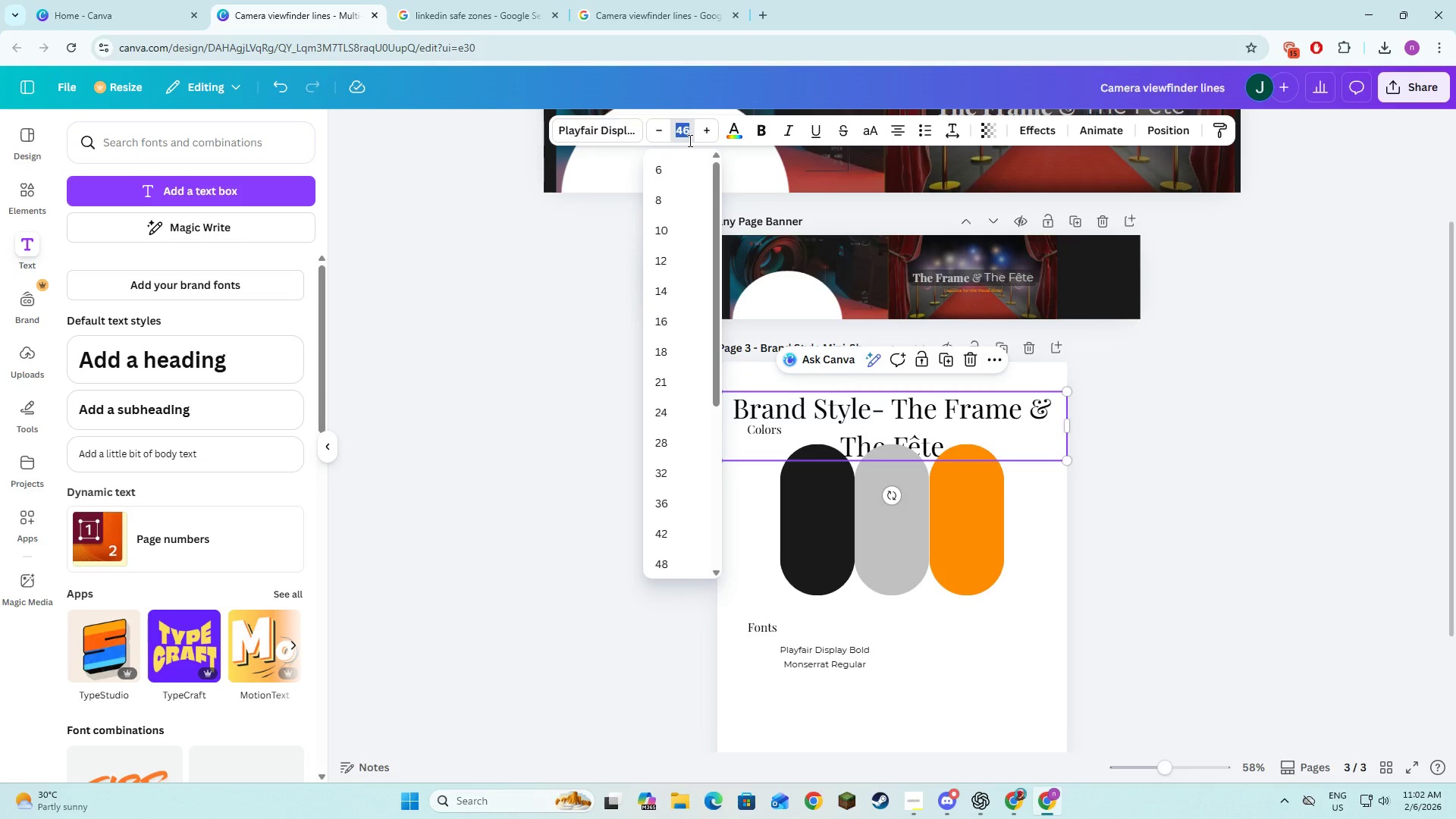 
key(Numpad5)
 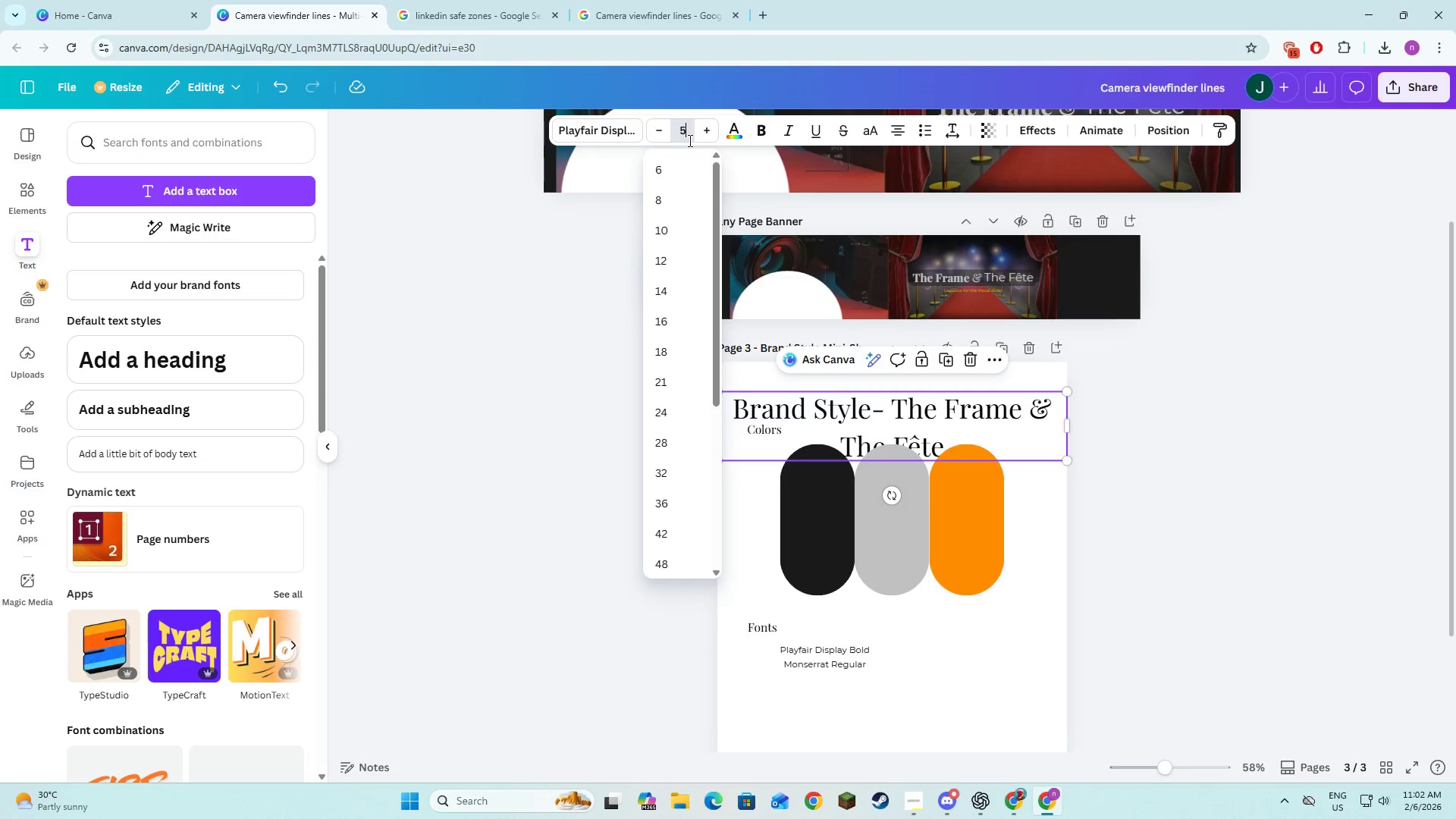 
key(Numpad0)
 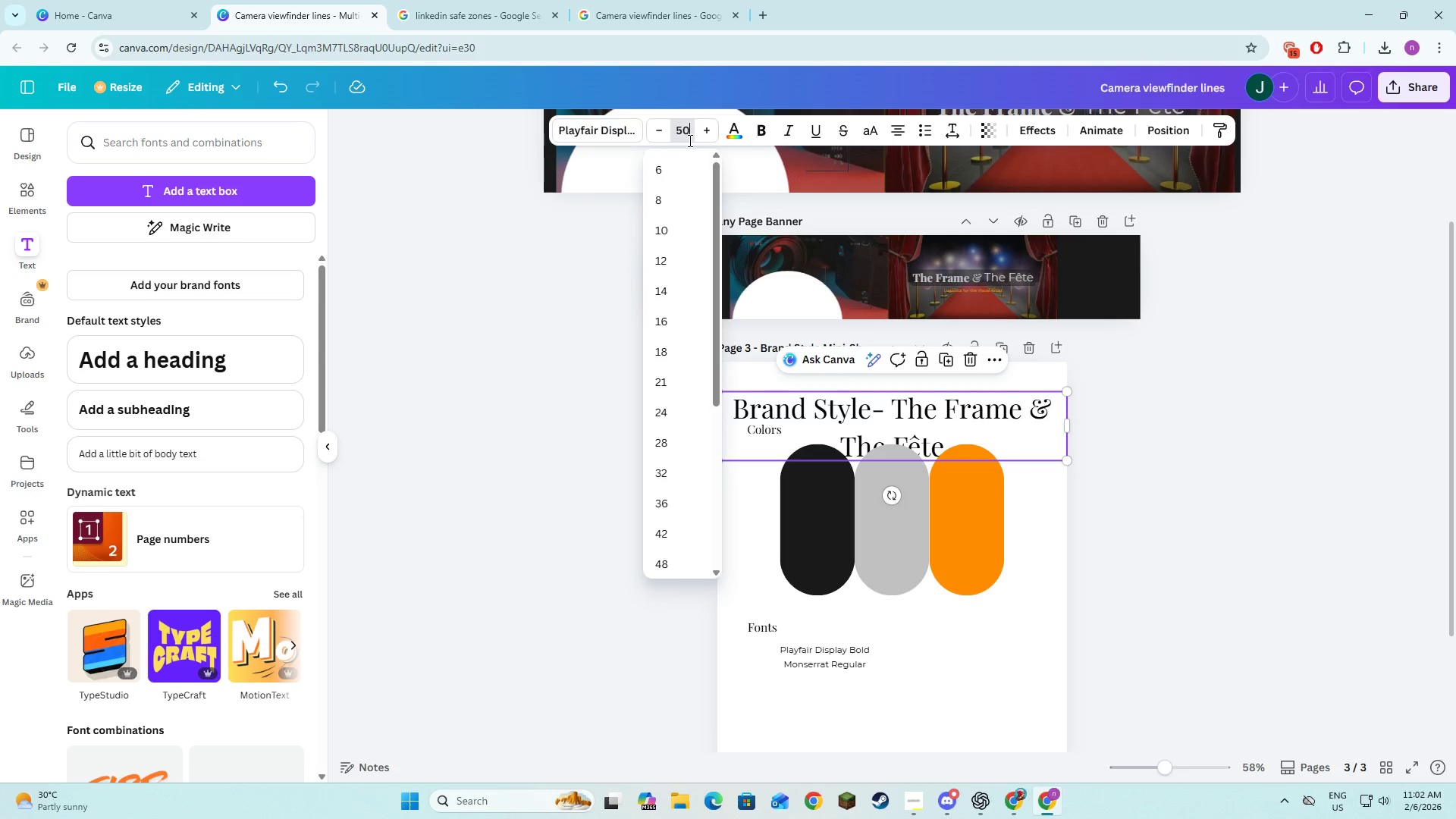 
key(NumpadEnter)
 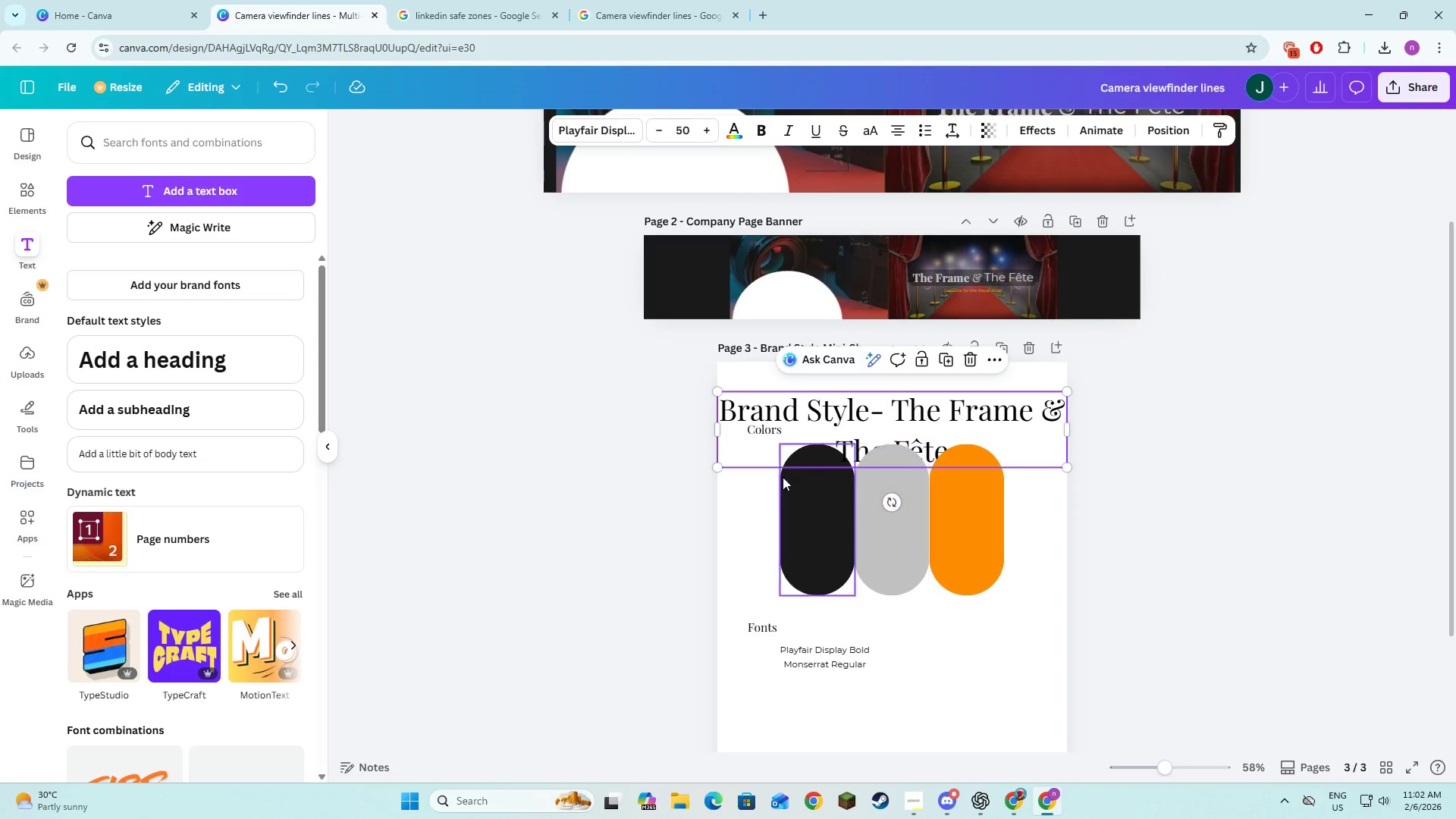 
left_click([758, 431])
 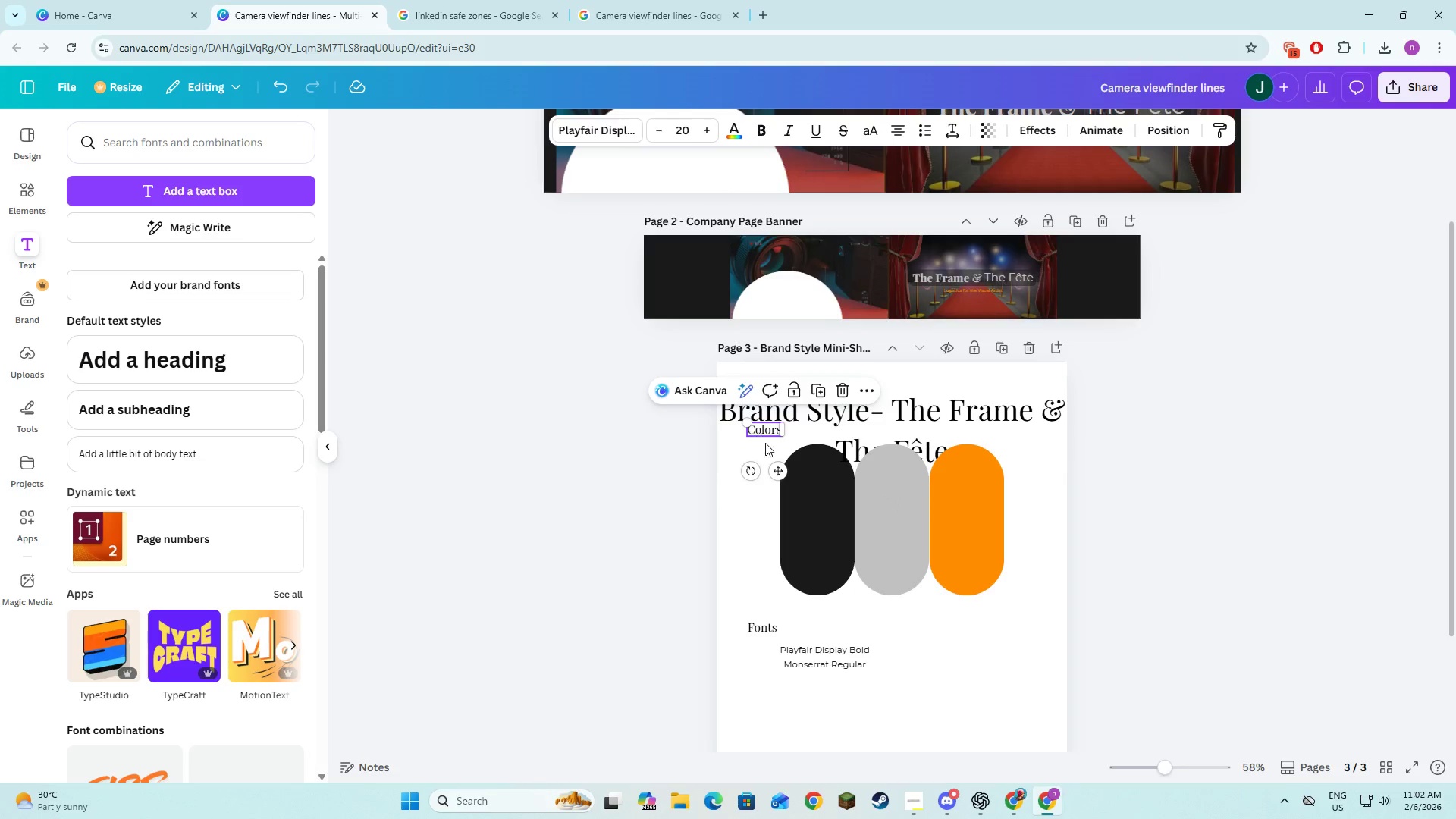 
hold_key(key=ShiftLeft, duration=1.5)
left_click([806, 489])
 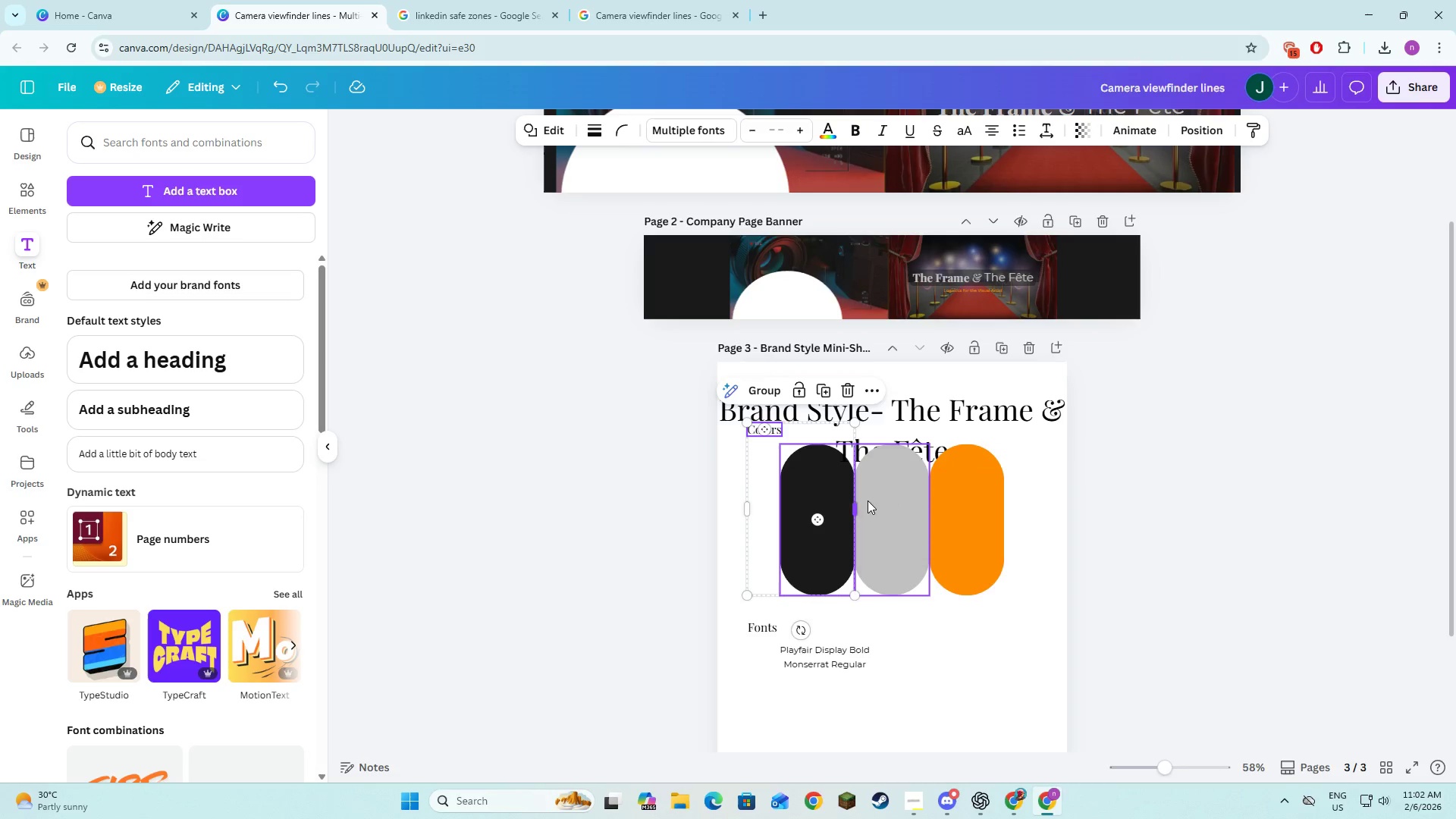 
left_click([880, 506])
 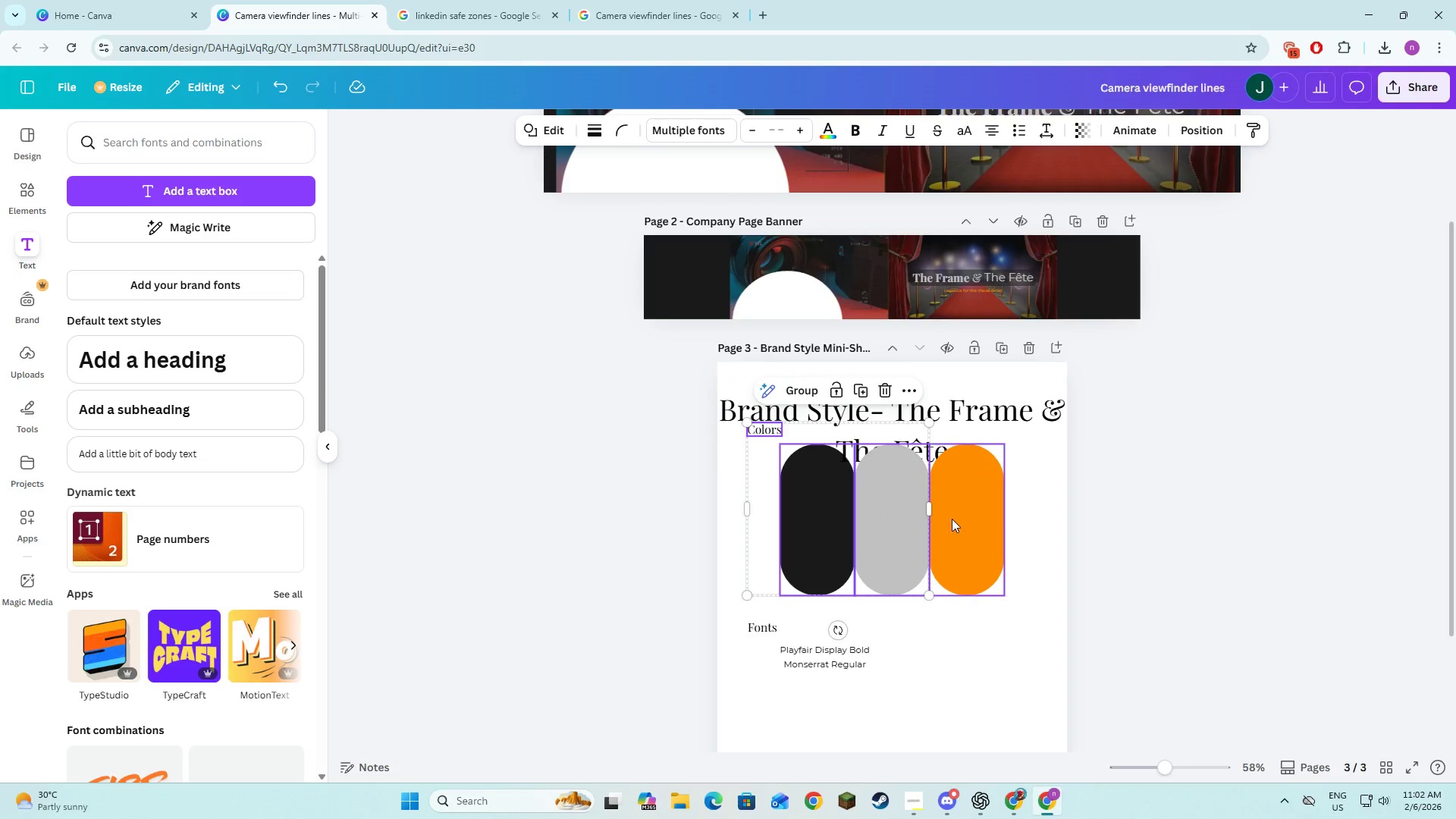 
double_click([954, 519])
 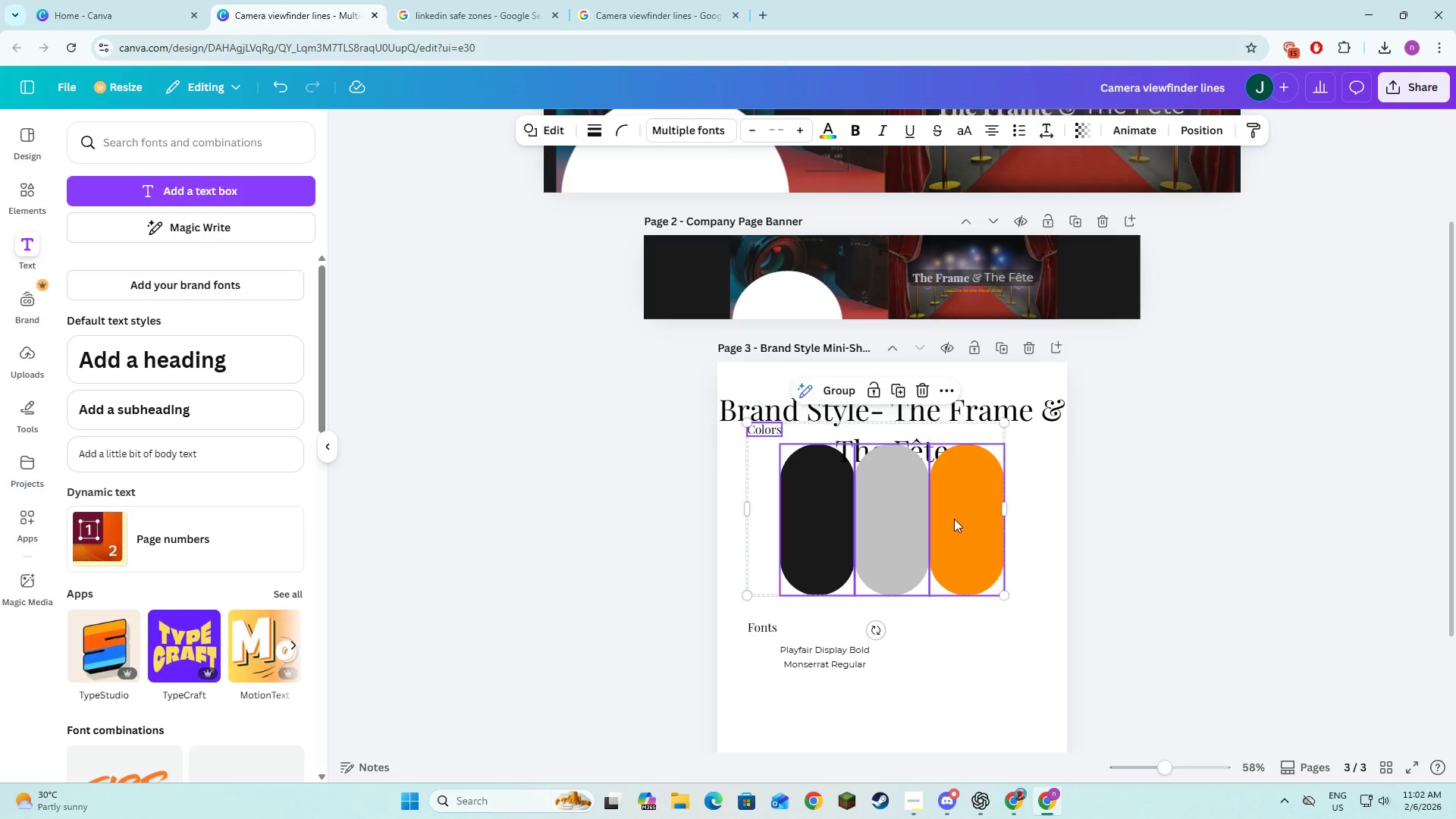 
hold_key(key=ShiftLeft, duration=1.52)
left_click([770, 631])
 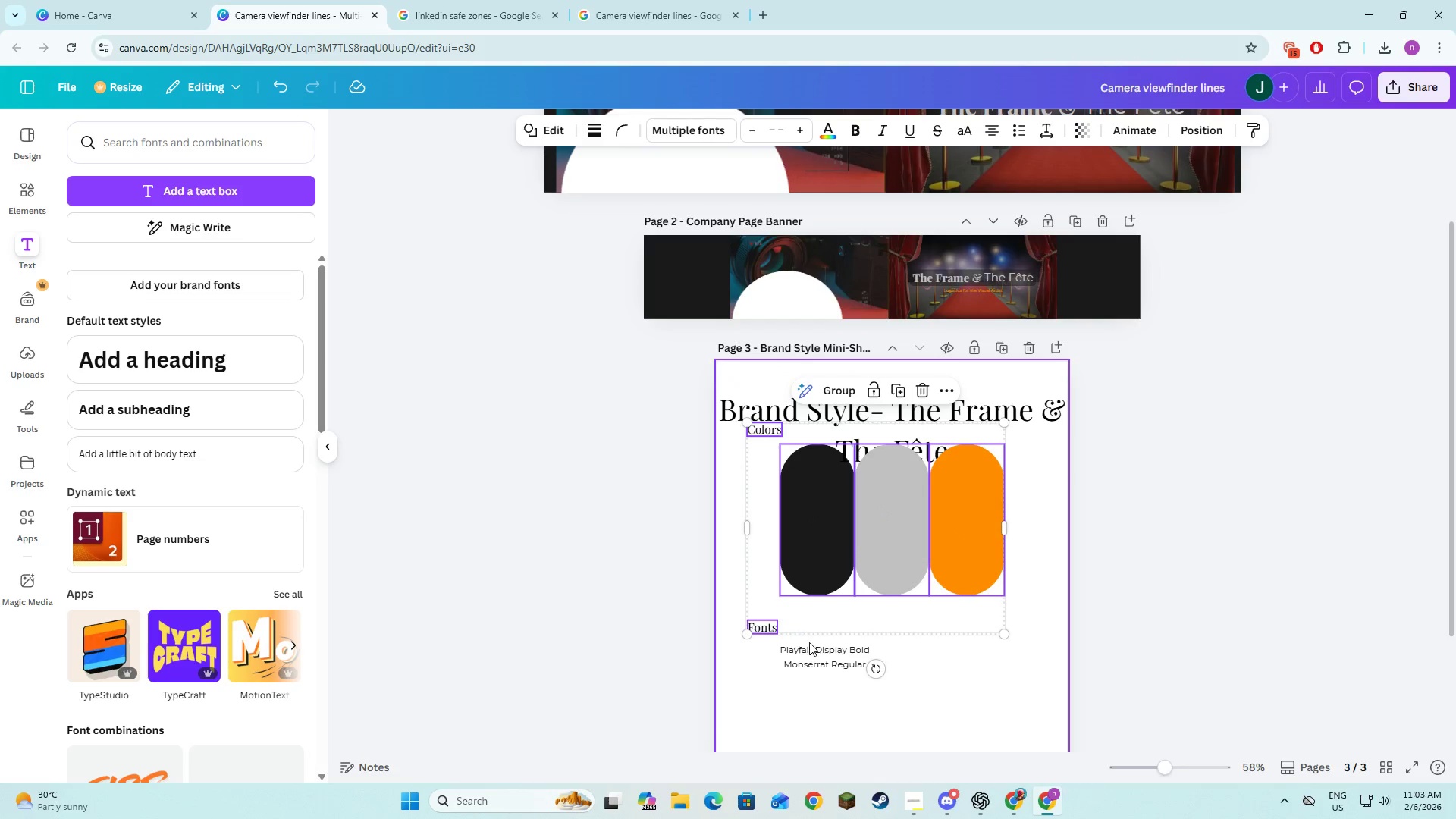 
left_click([809, 642])
 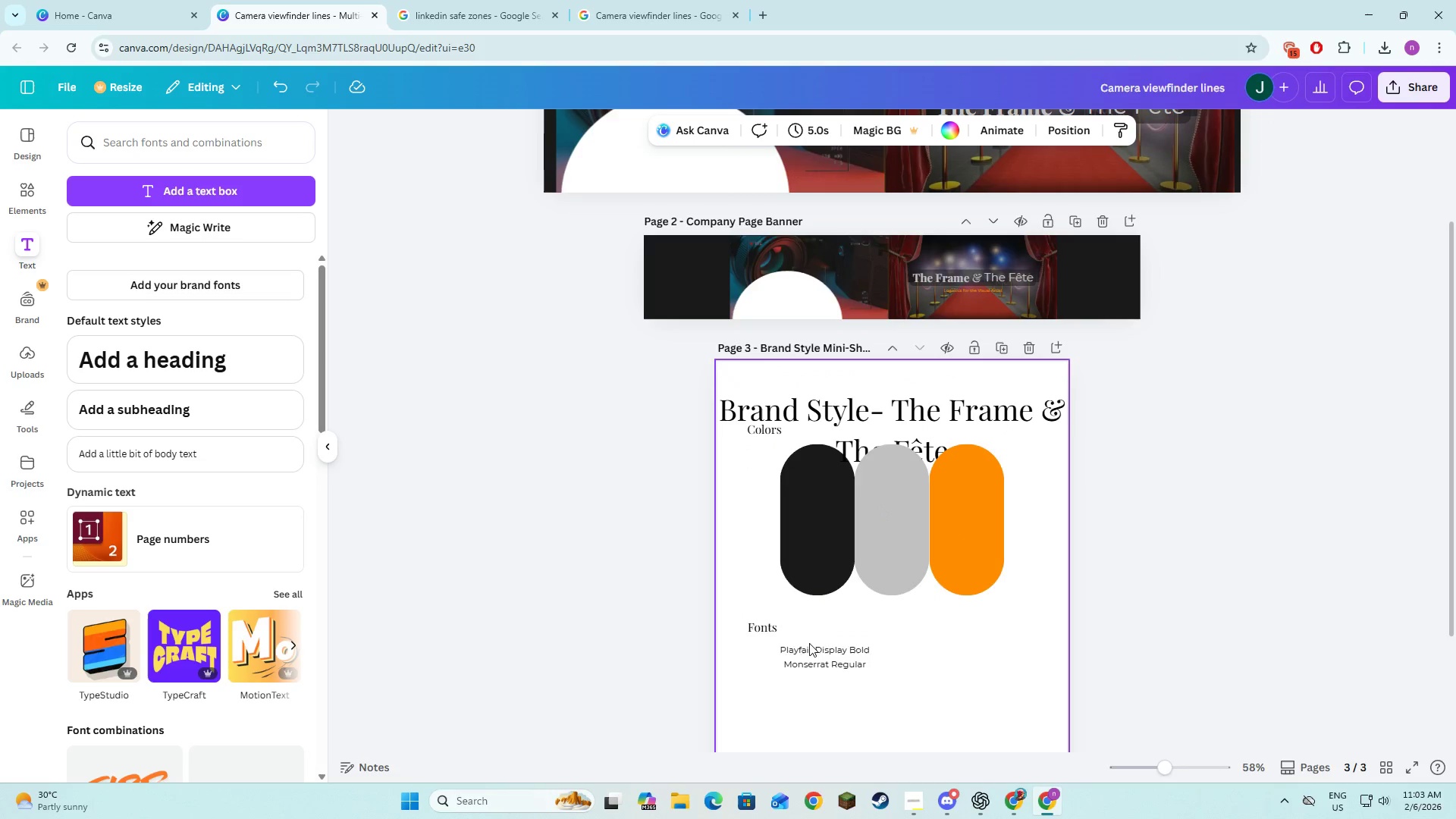 
hold_key(key=ShiftLeft, duration=1.5)
left_click([809, 646])
 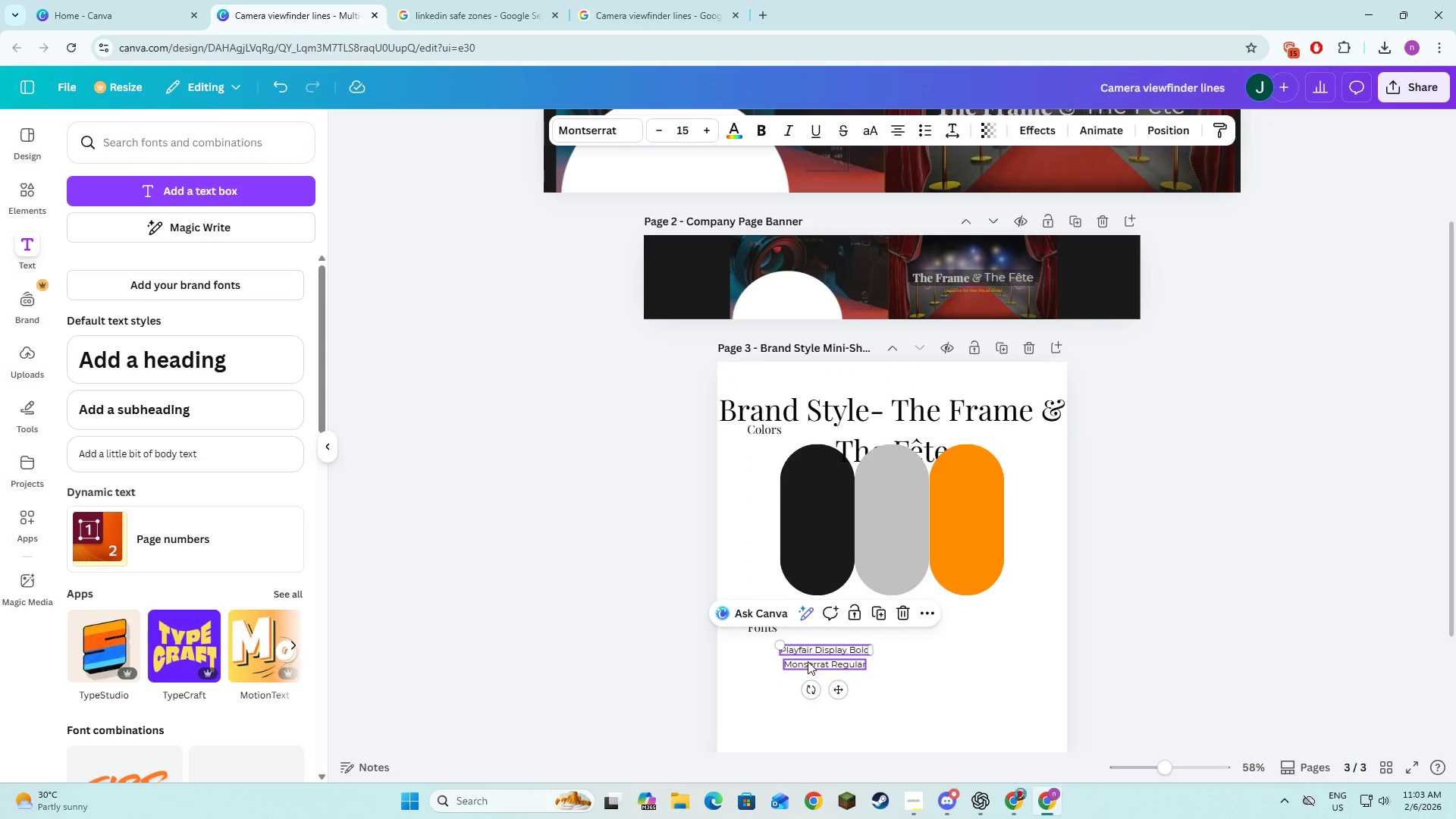 
double_click([808, 661])
 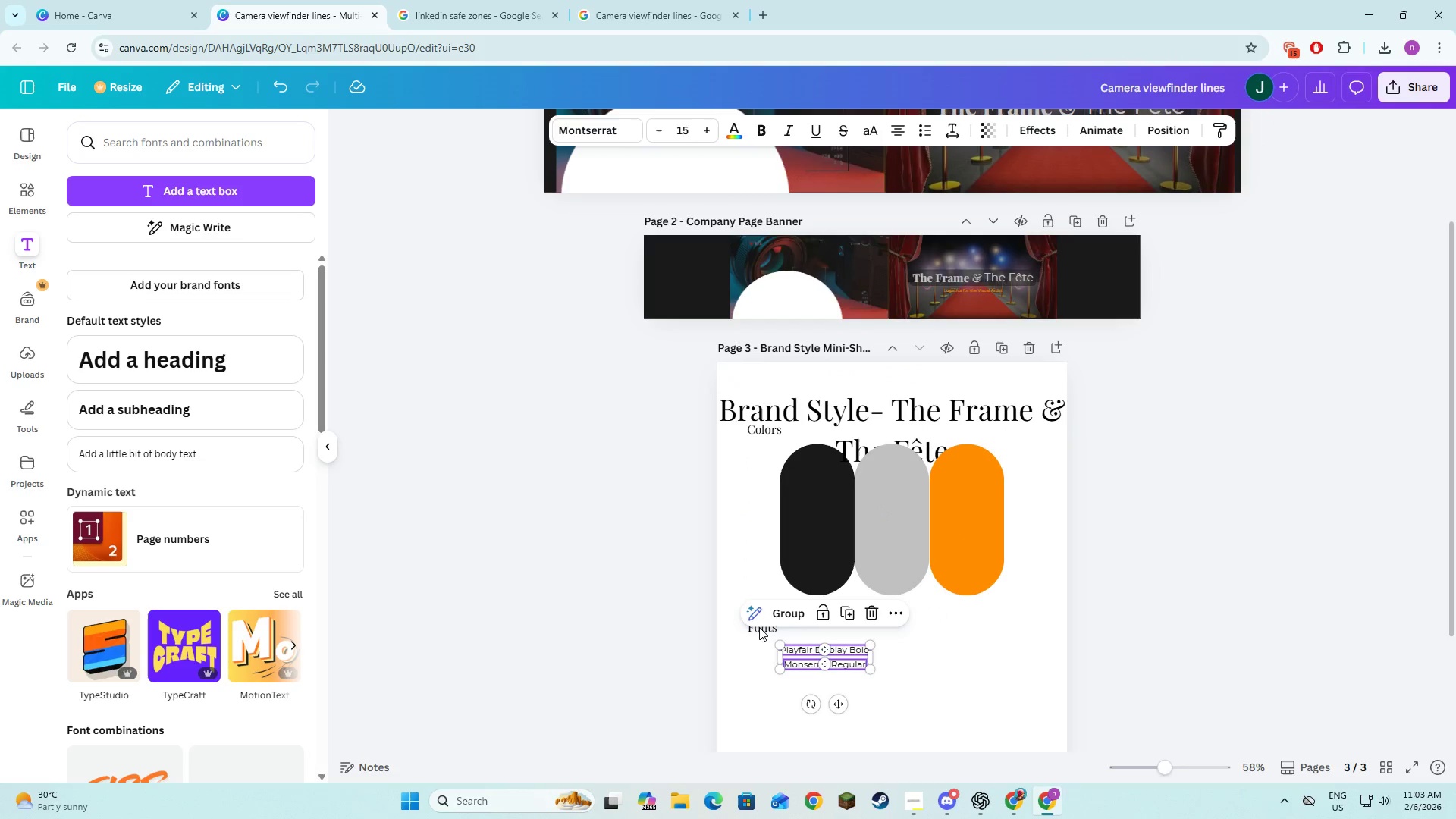 
hold_key(key=ShiftLeft, duration=1.5)
left_click([759, 627])
 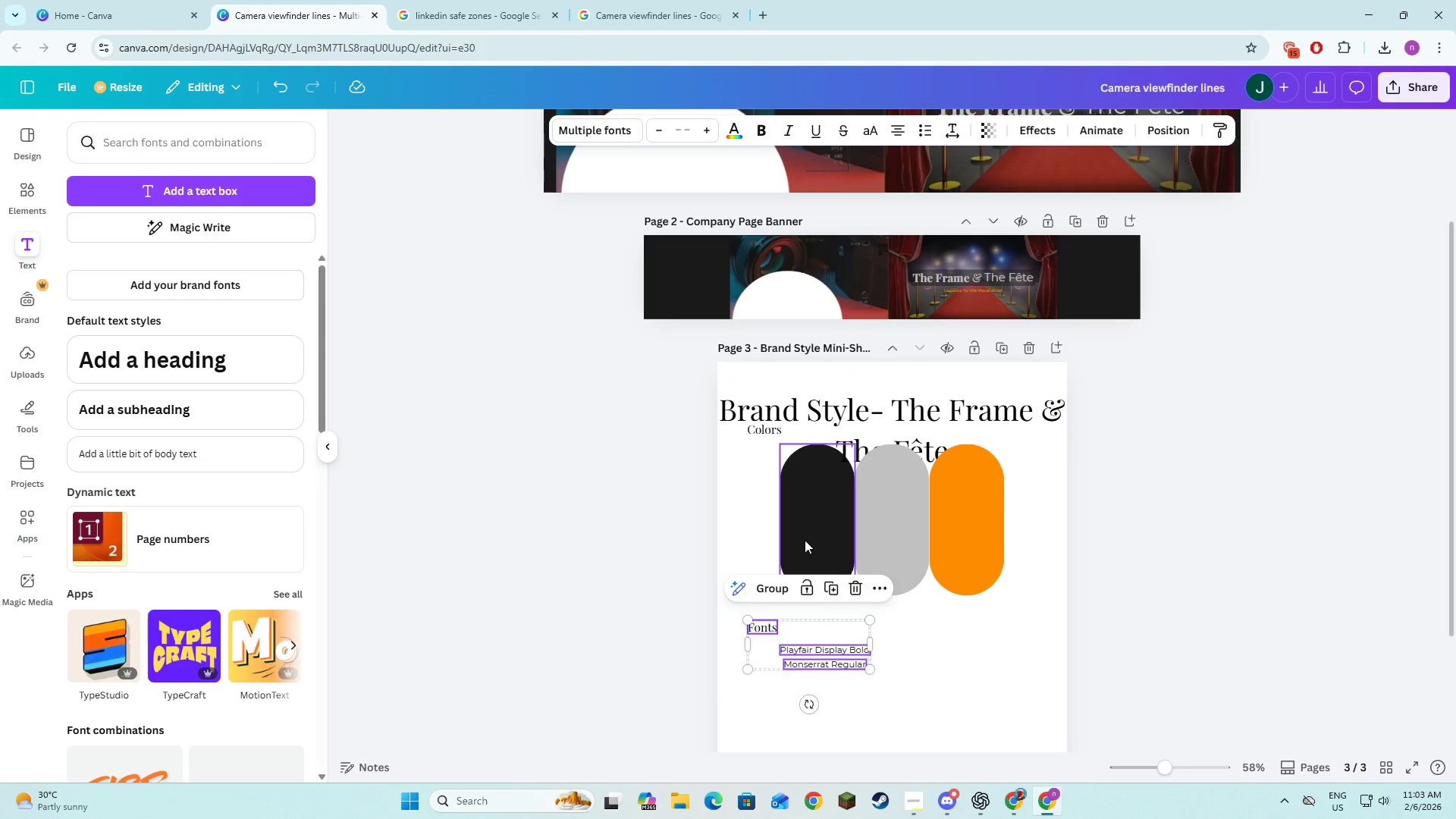 
double_click([806, 537])
 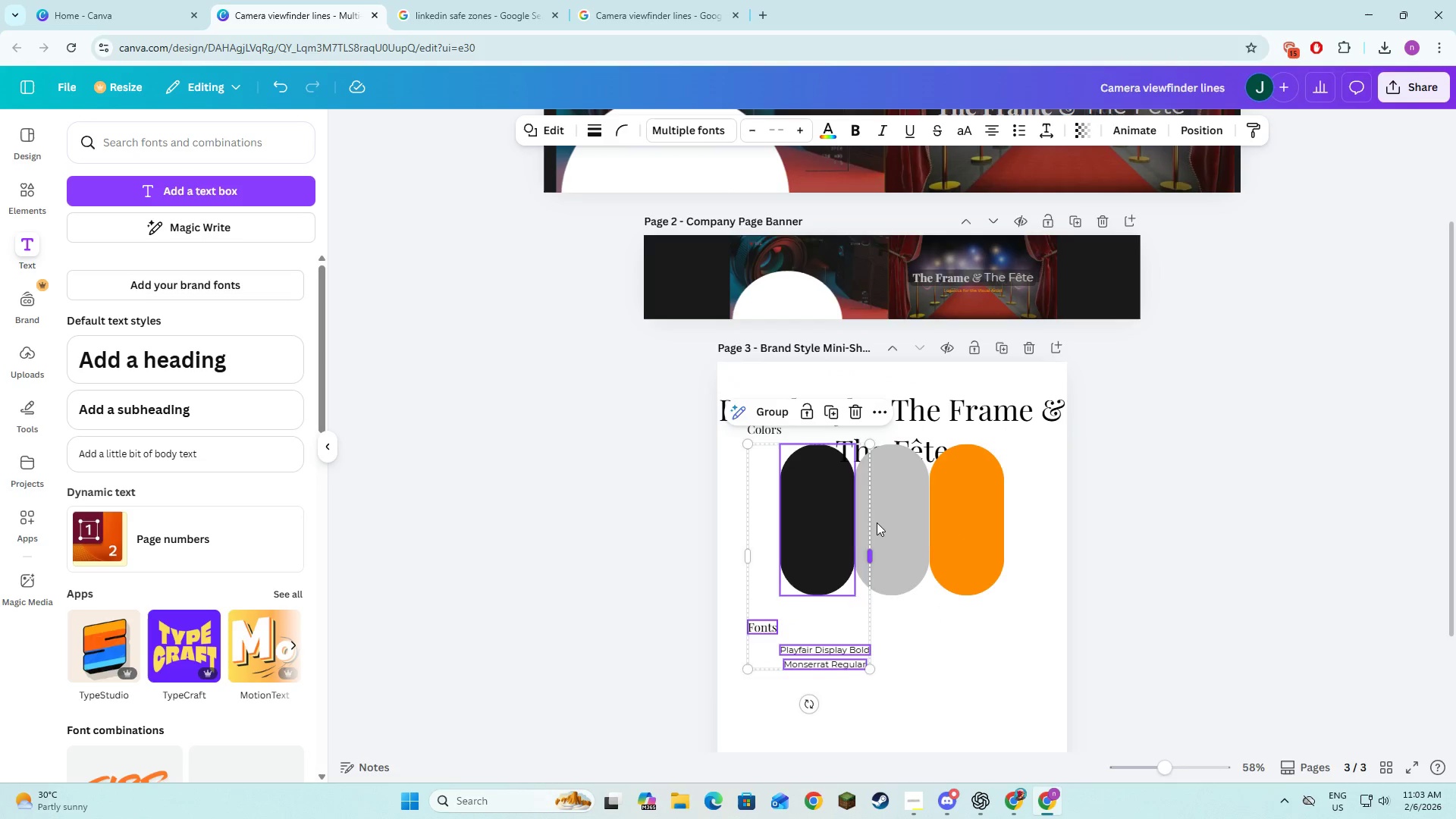 
left_click([895, 522])
 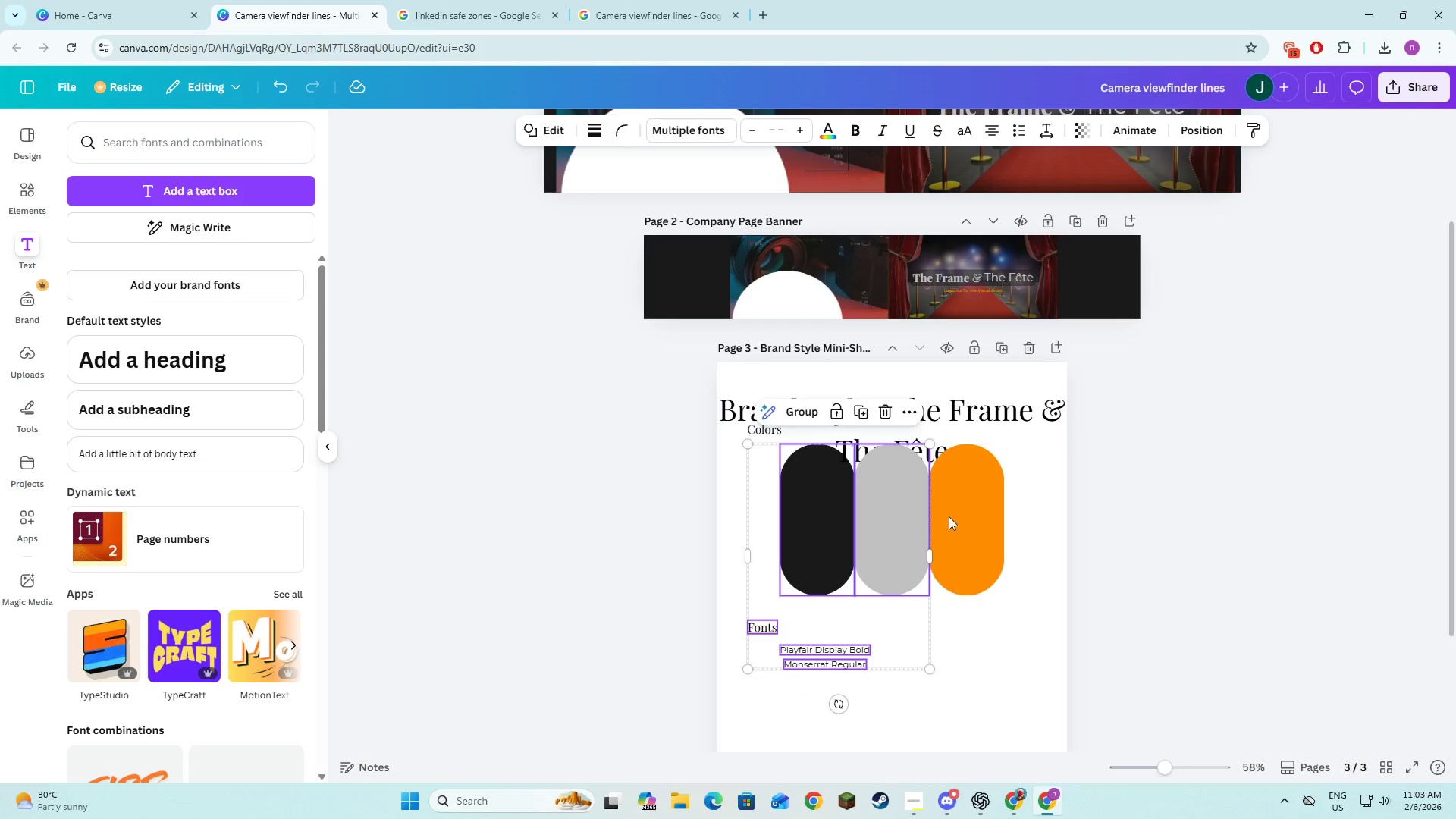 
hold_key(key=ShiftLeft, duration=1.5)
hold_key(key=ShiftLeft, duration=0.41)
left_click([771, 434])
 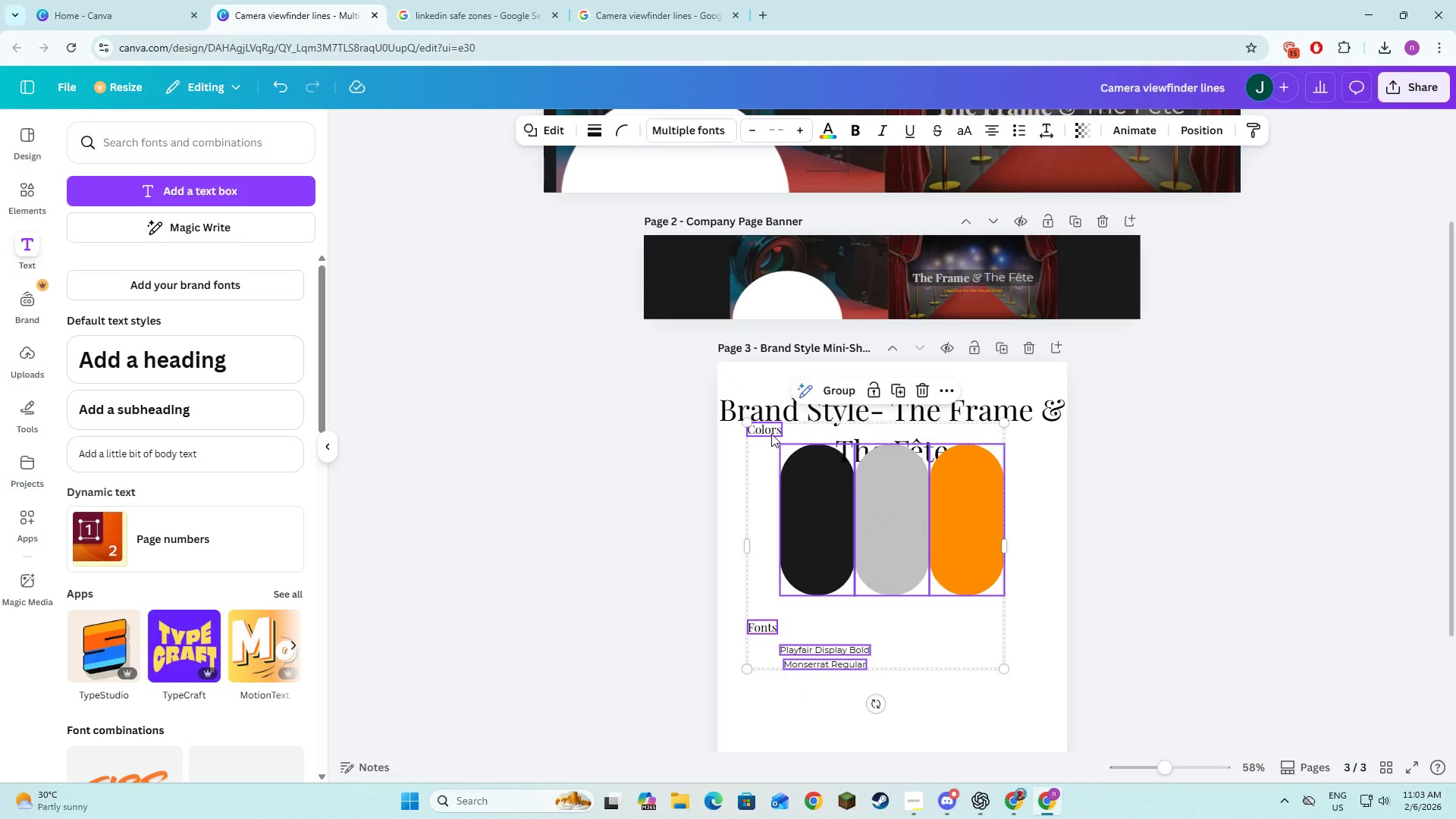 
left_click_drag(start_coordinate=[883, 477], to_coordinate=[886, 544])
 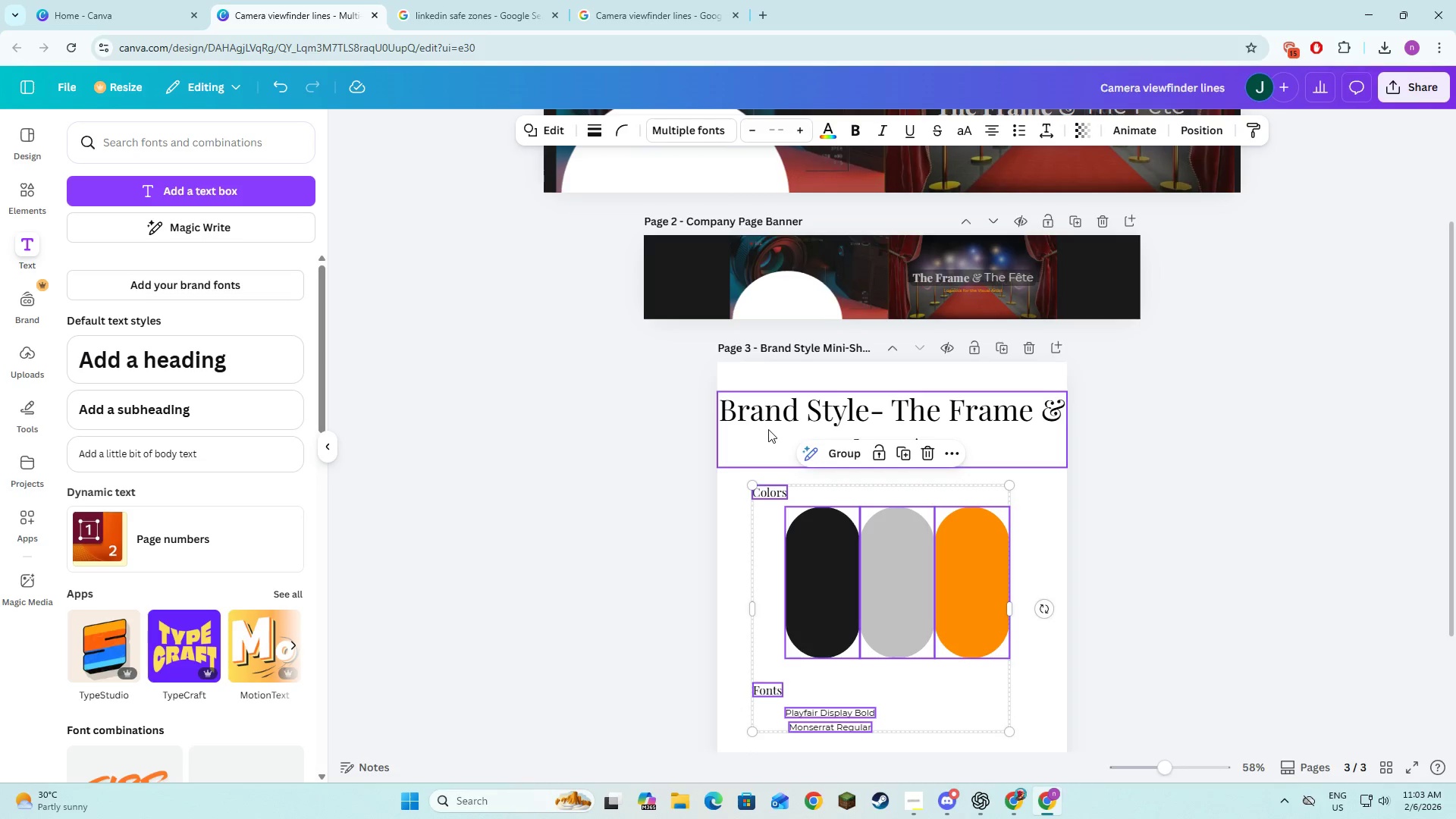 
left_click([767, 427])
 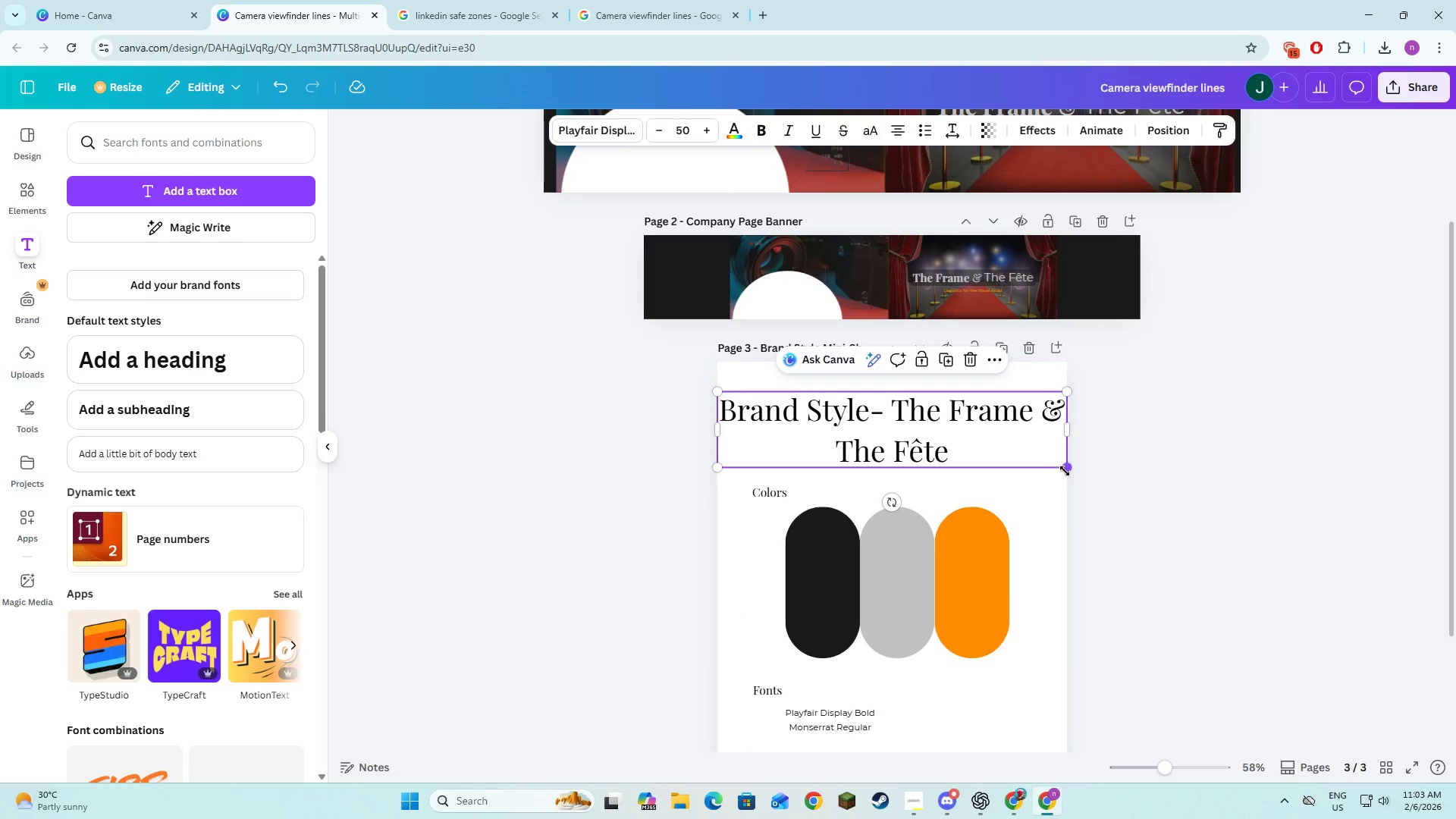 
left_click_drag(start_coordinate=[1065, 470], to_coordinate=[1019, 459])
 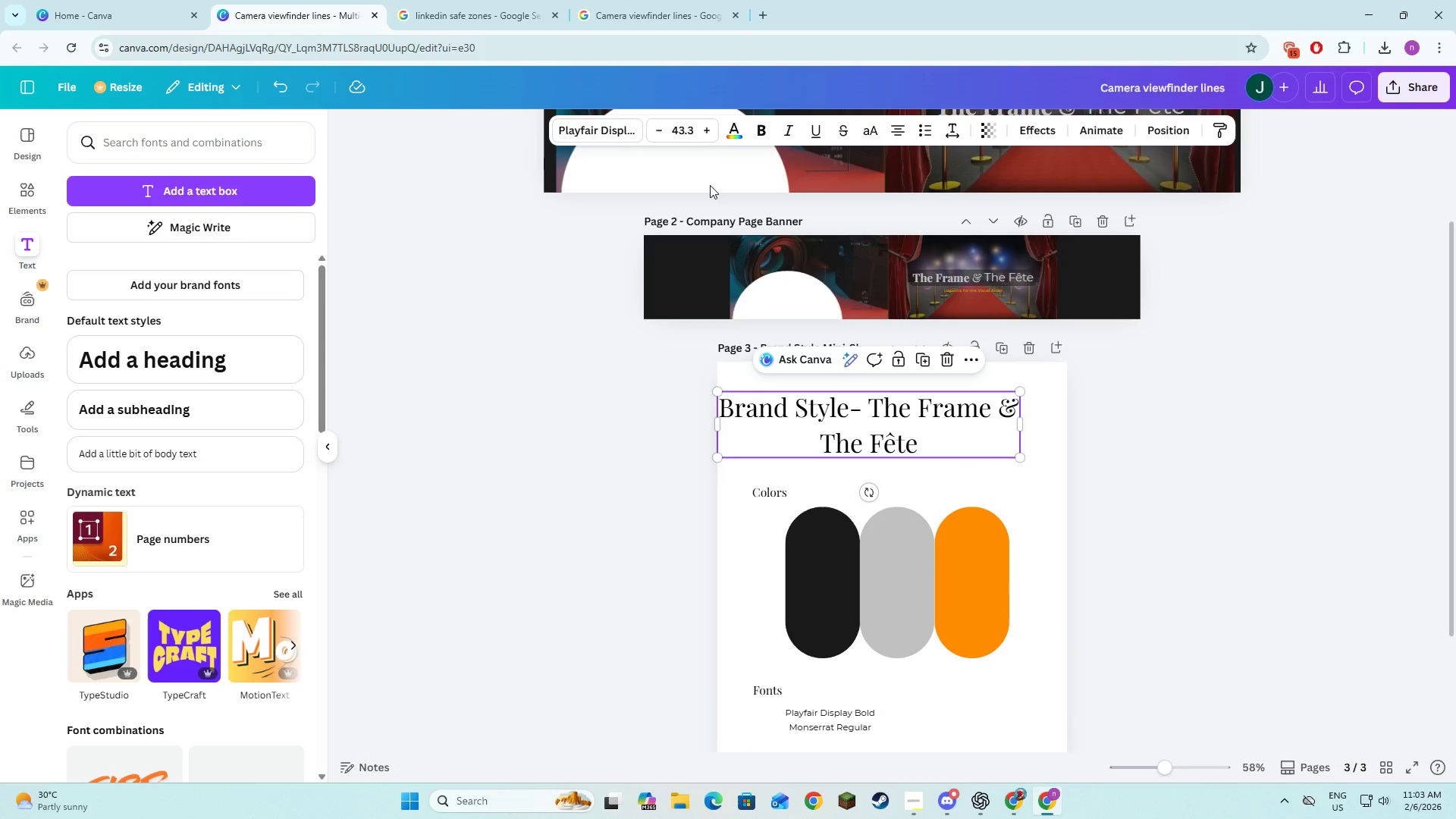 
left_click([694, 128])
 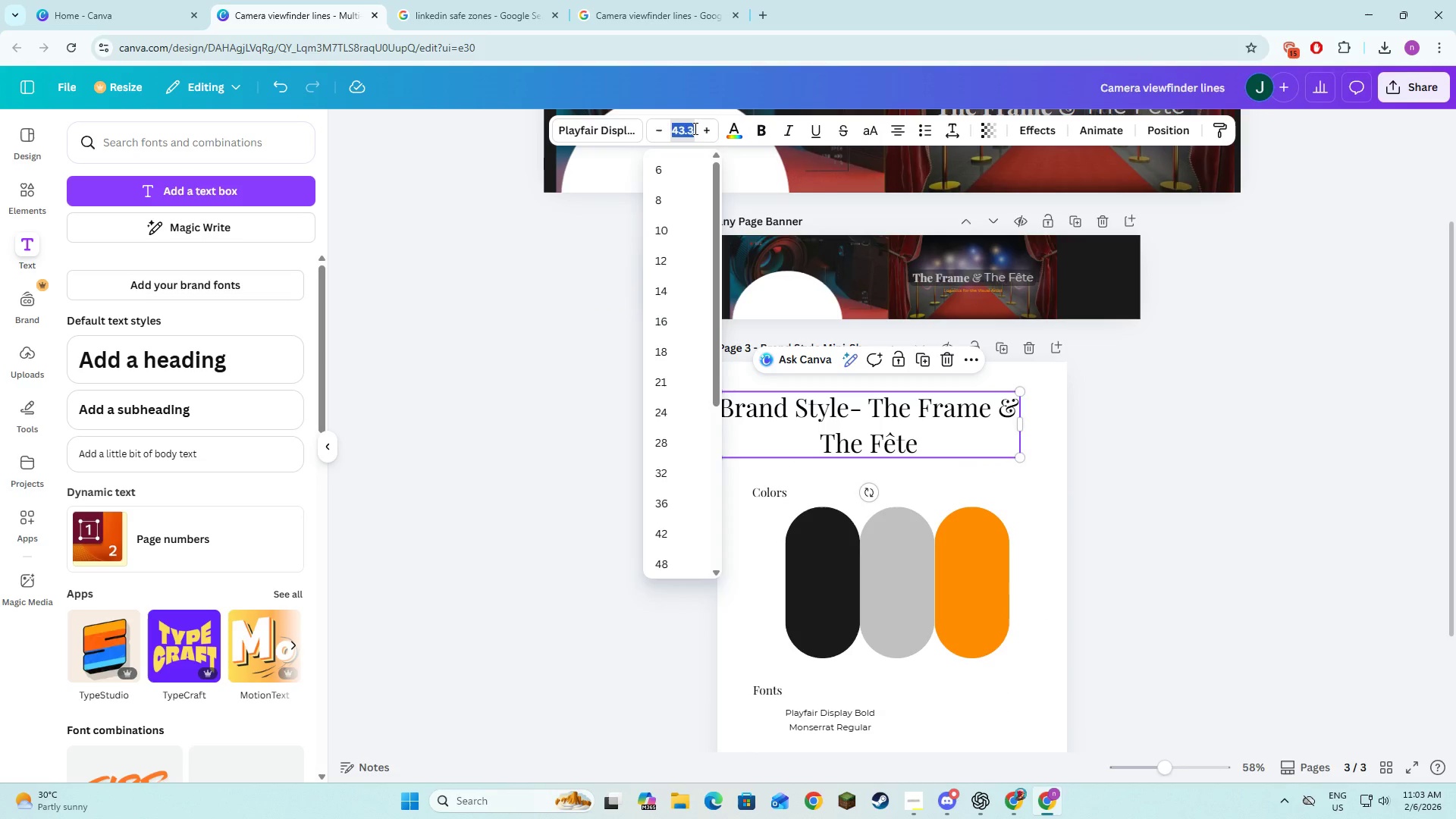 
key(Numpad5)
 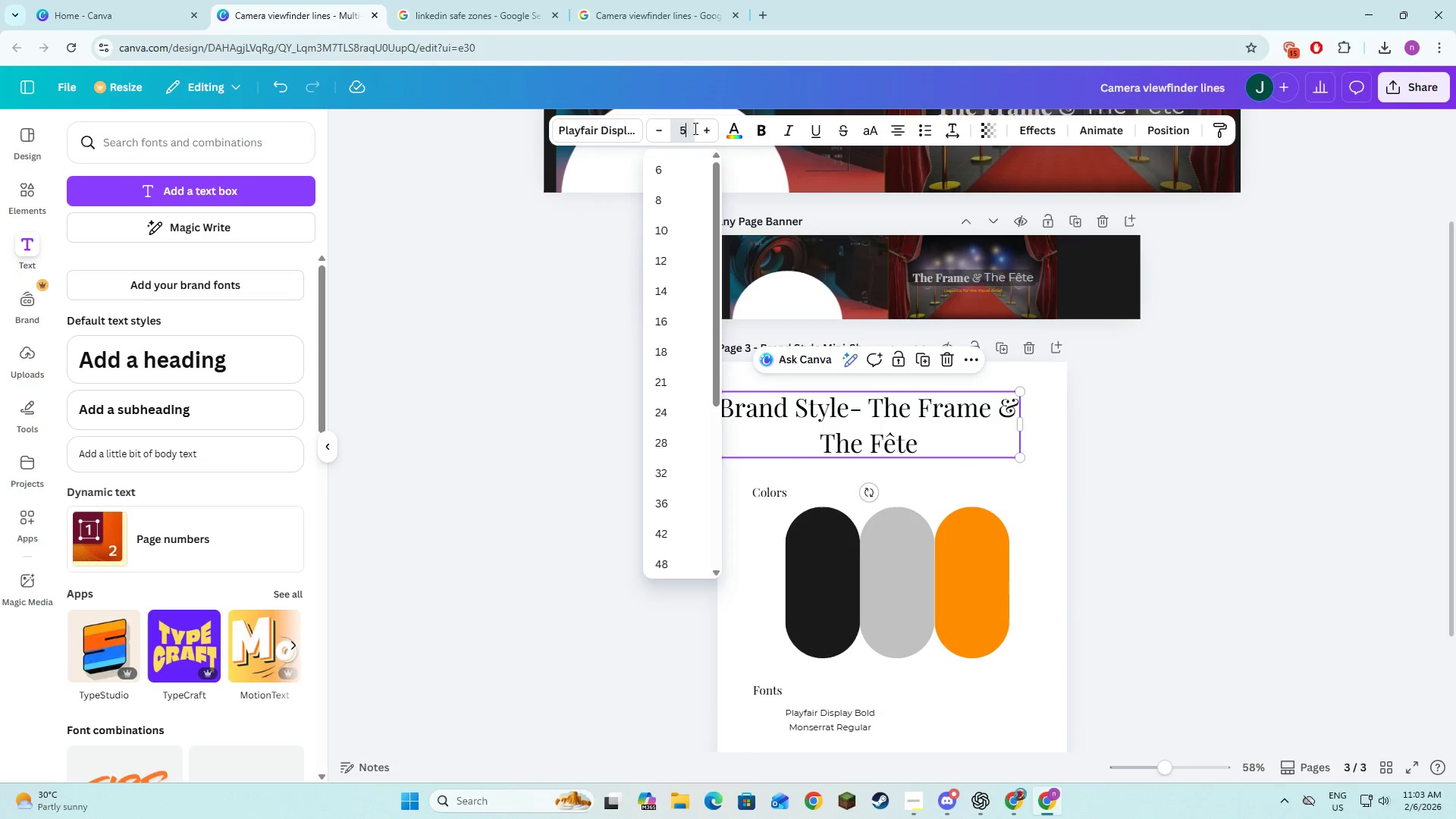 
key(Numpad0)
 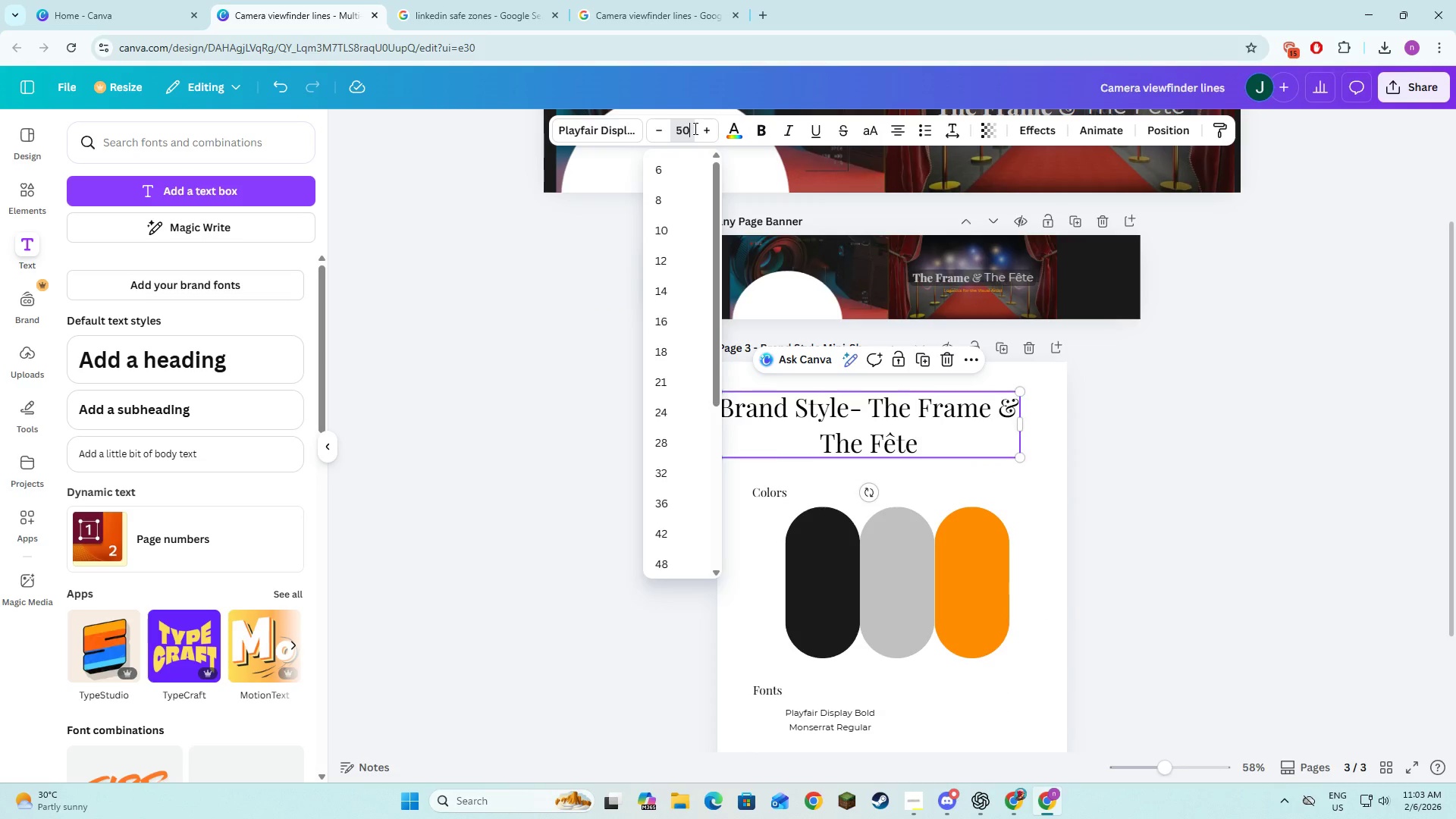 
key(NumpadEnter)
 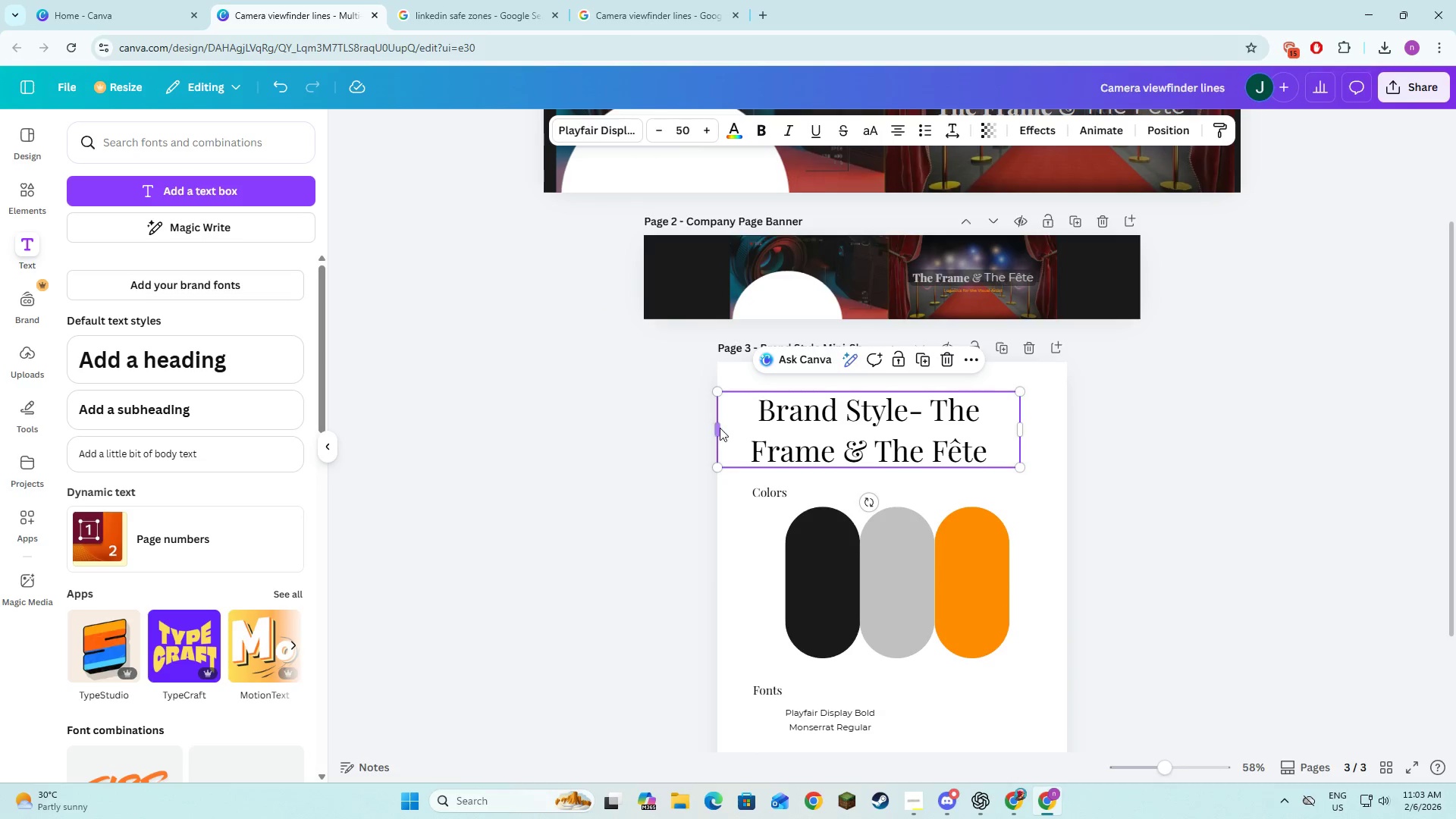 
left_click_drag(start_coordinate=[715, 427], to_coordinate=[798, 435])
 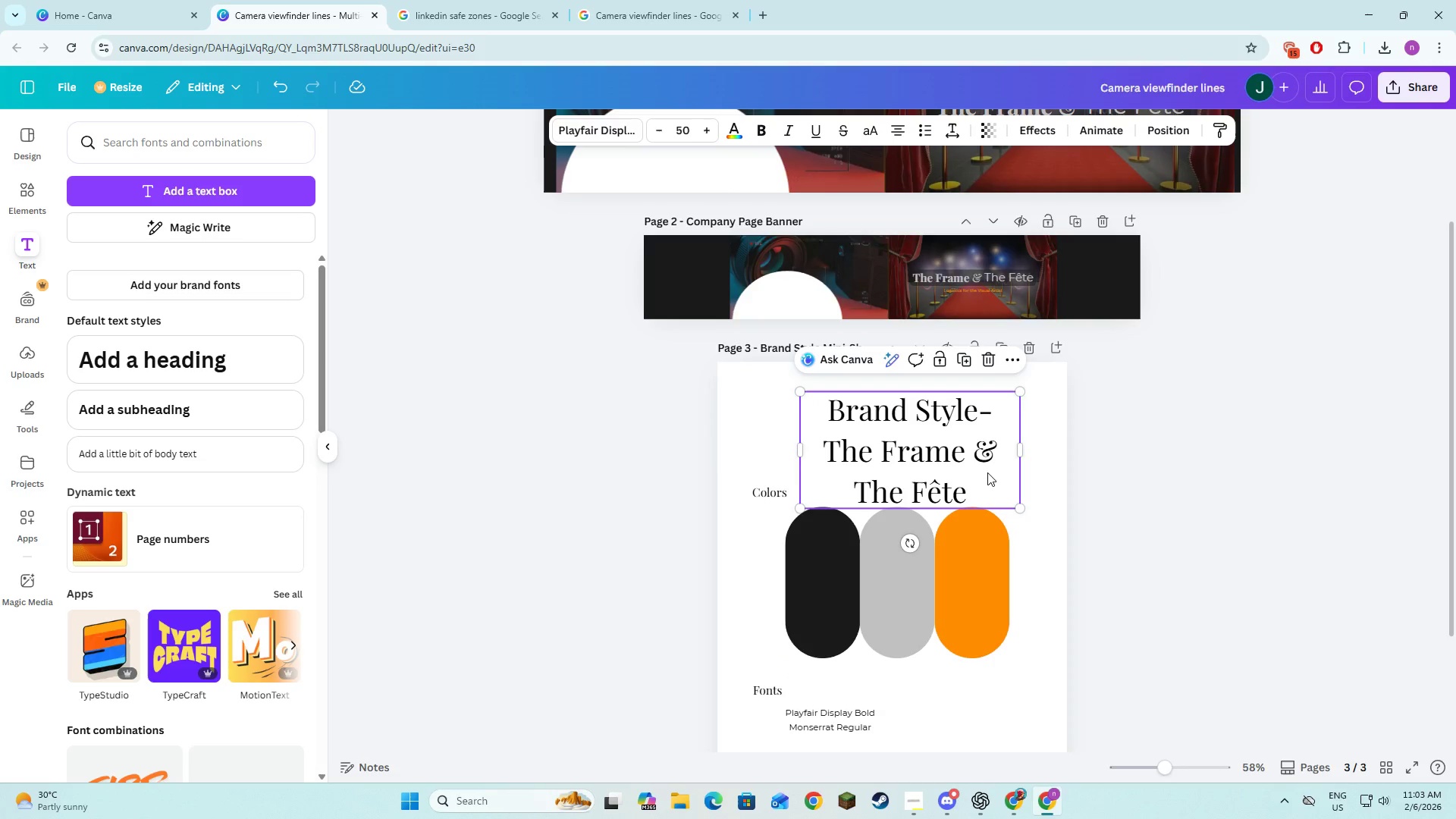 
left_click_drag(start_coordinate=[989, 479], to_coordinate=[979, 457])
 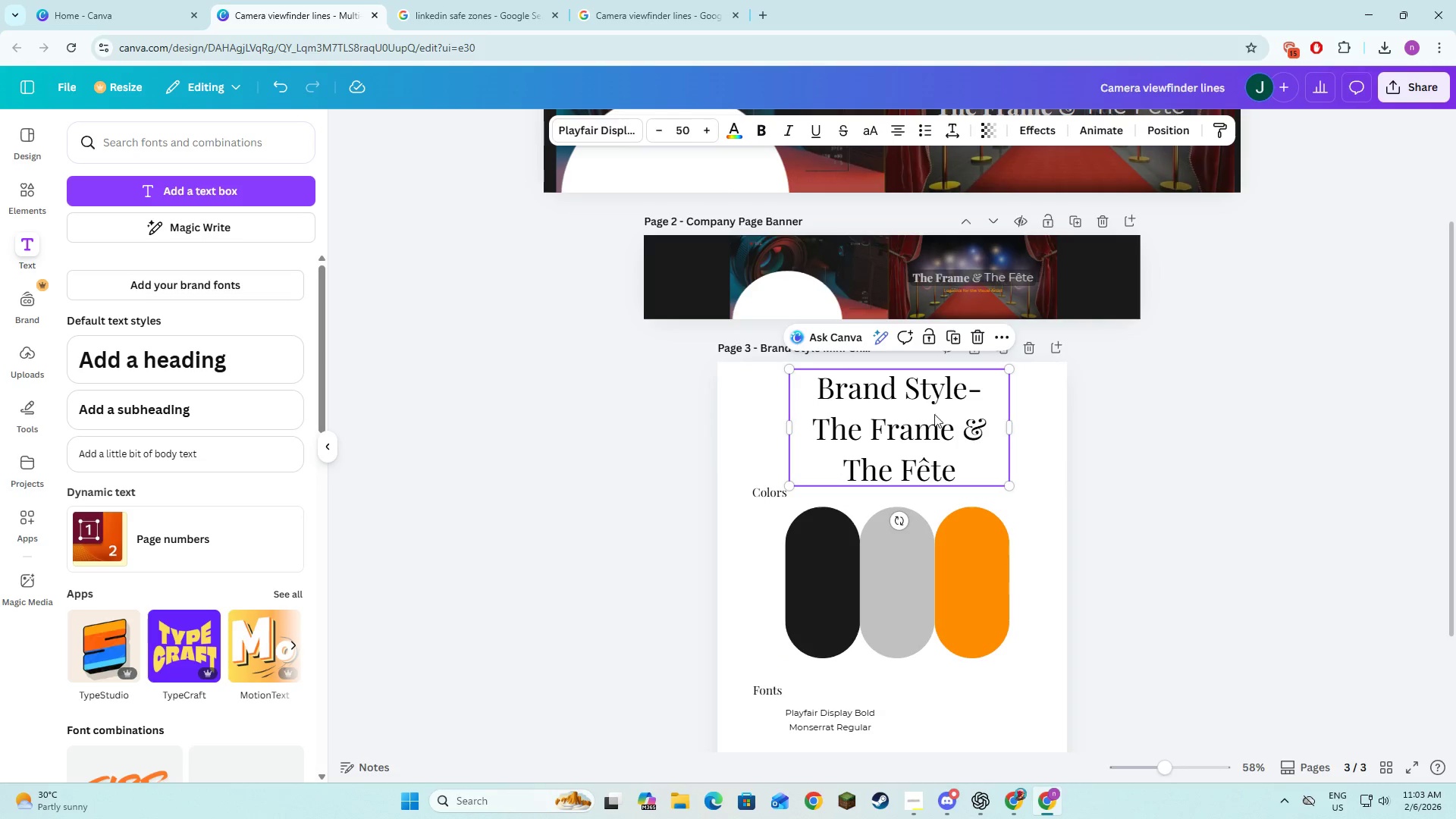 
key(Control+Z)
 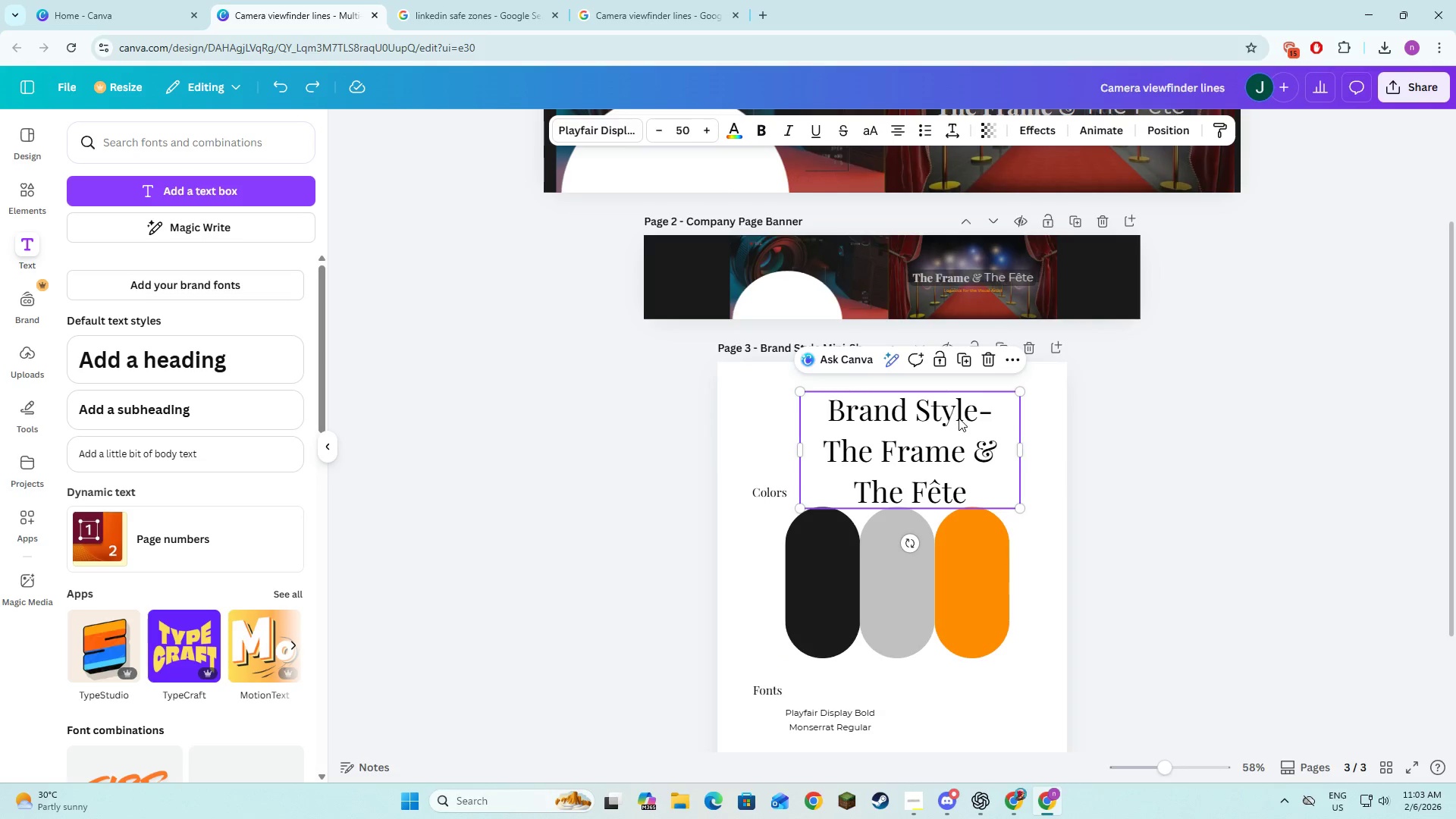 
key(Control+Z)
 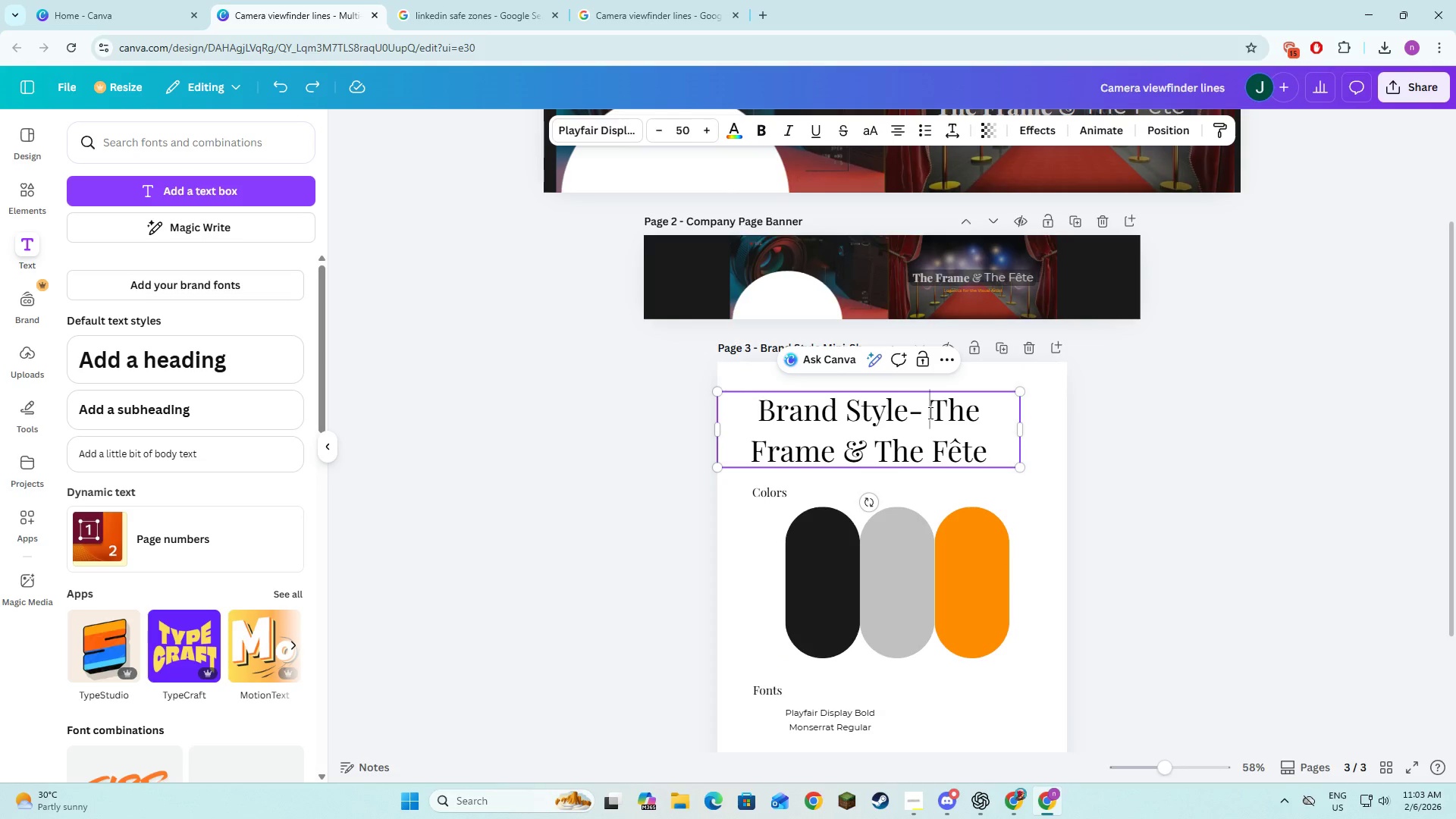 
key(Enter)
 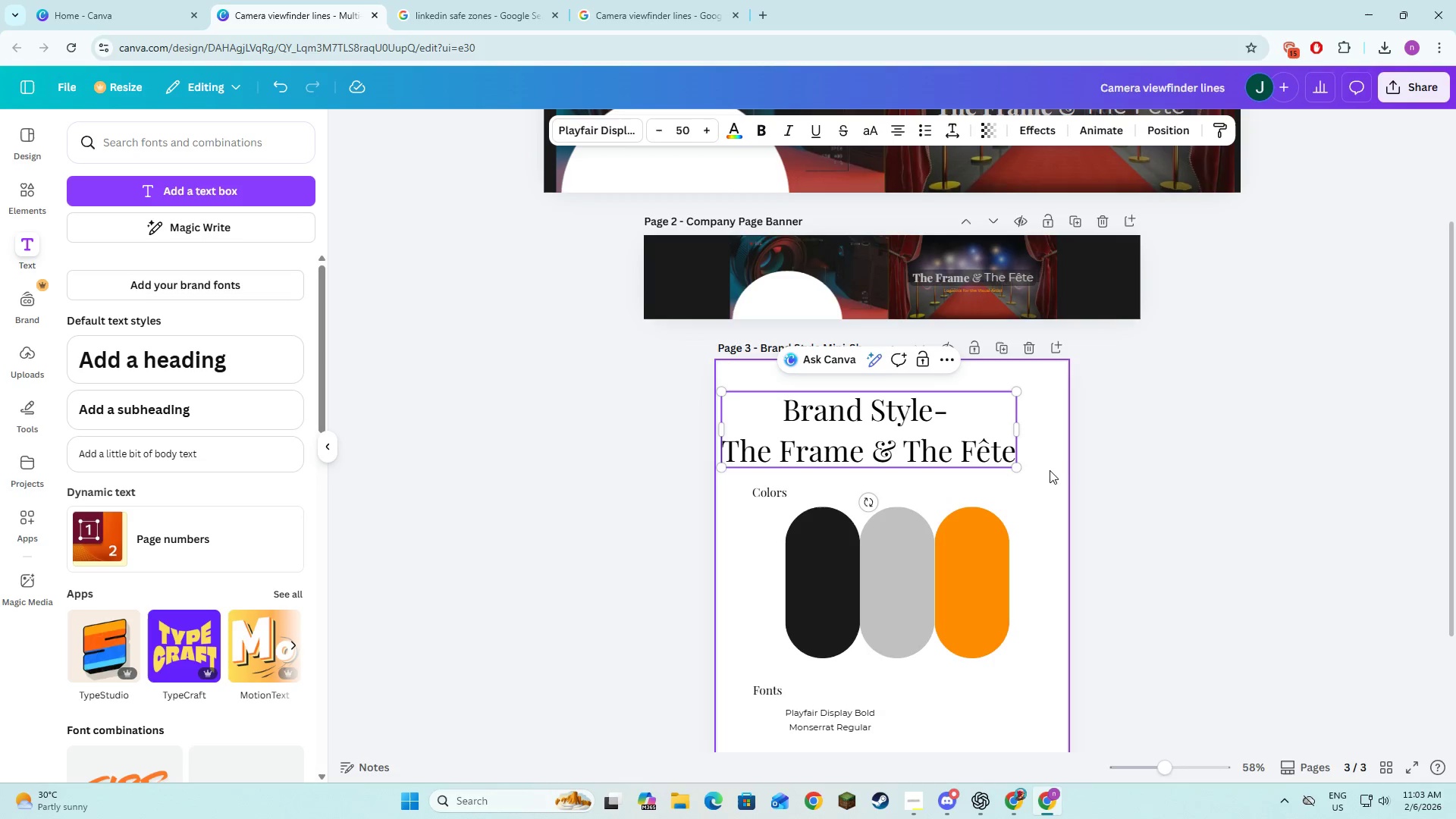 
double_click([958, 427])
 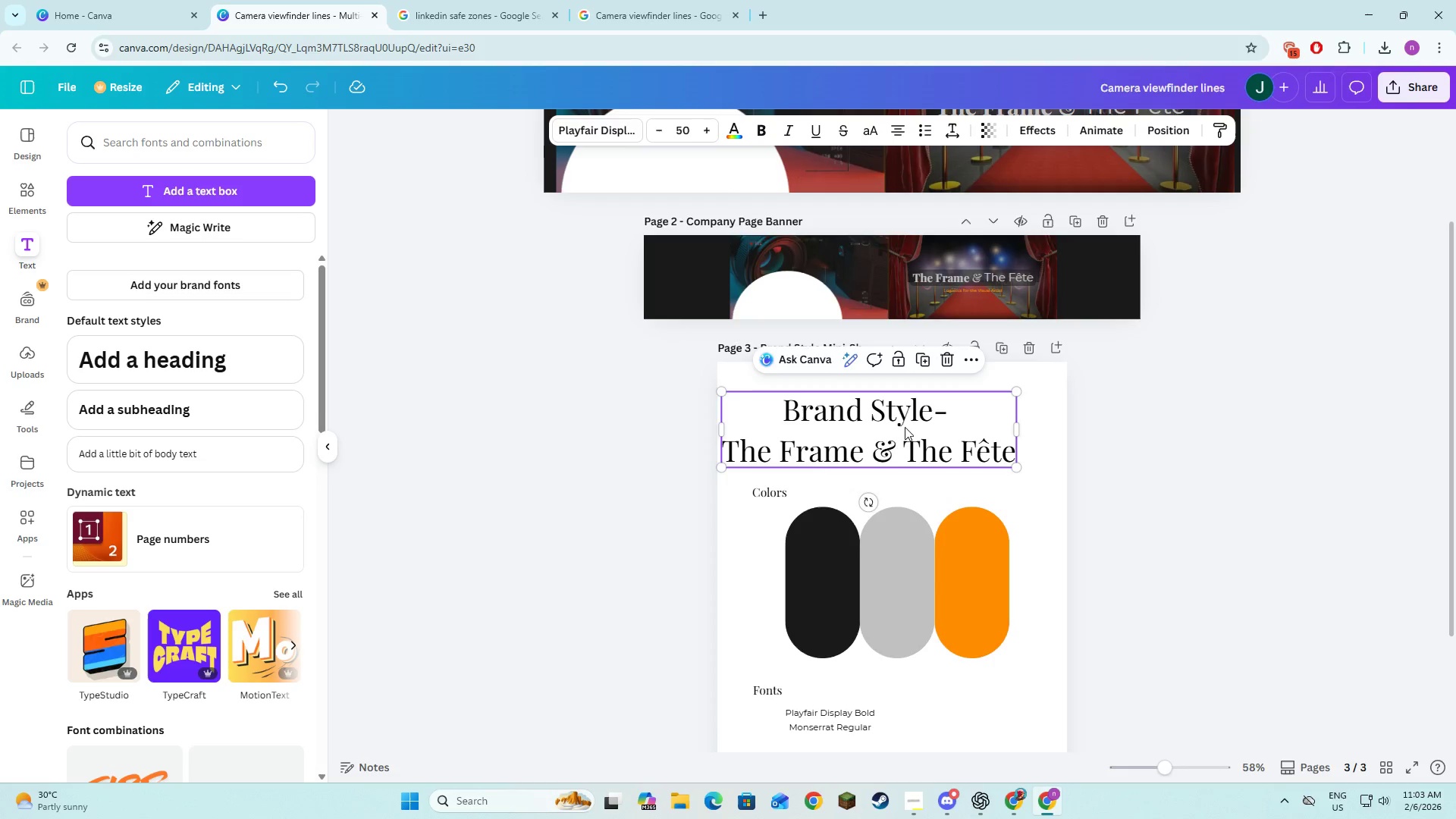 
left_click_drag(start_coordinate=[905, 427], to_coordinate=[929, 425])
 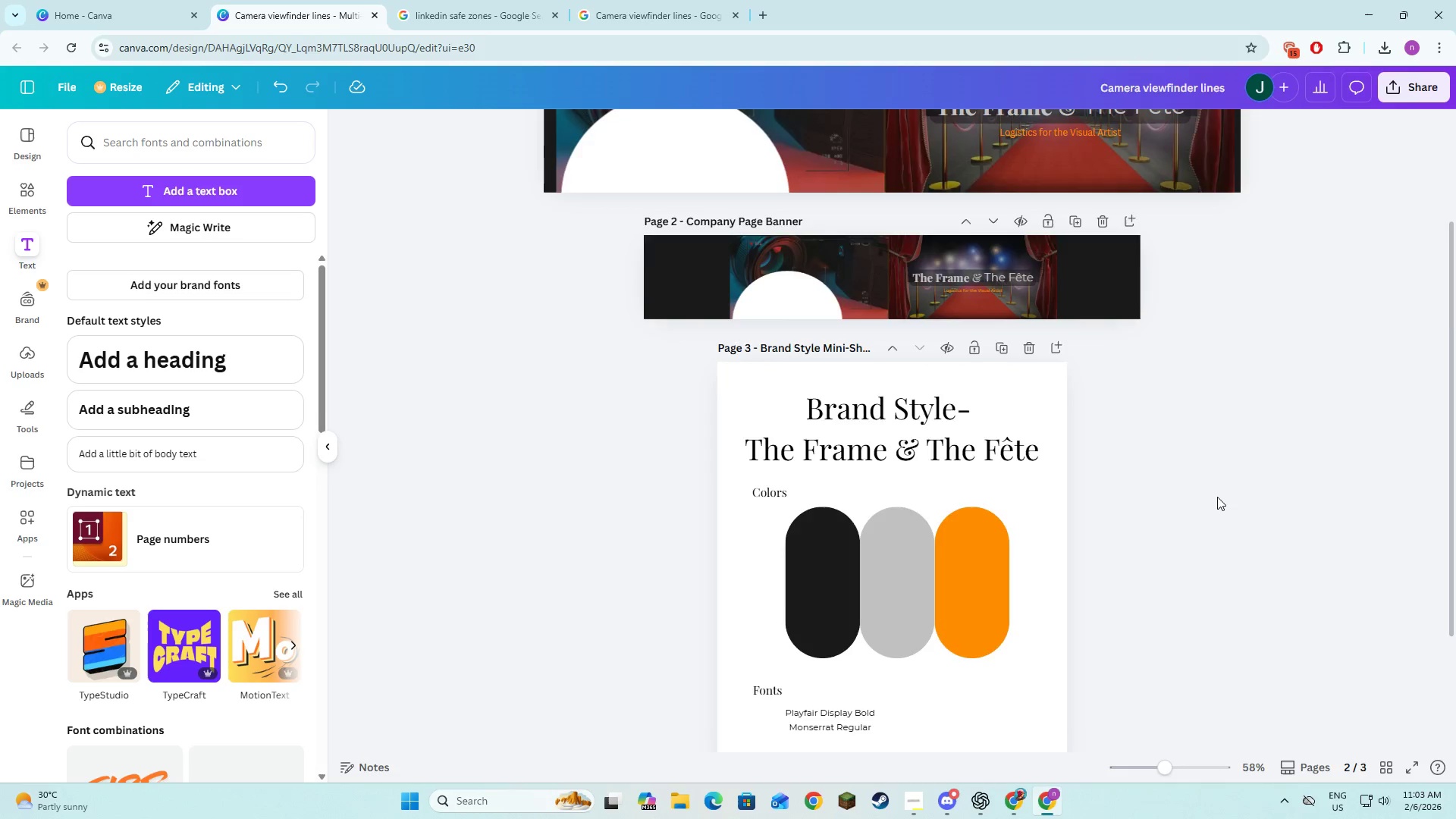 
scroll: coordinate [1217, 497], scroll_direction: down, amount: 4.0
 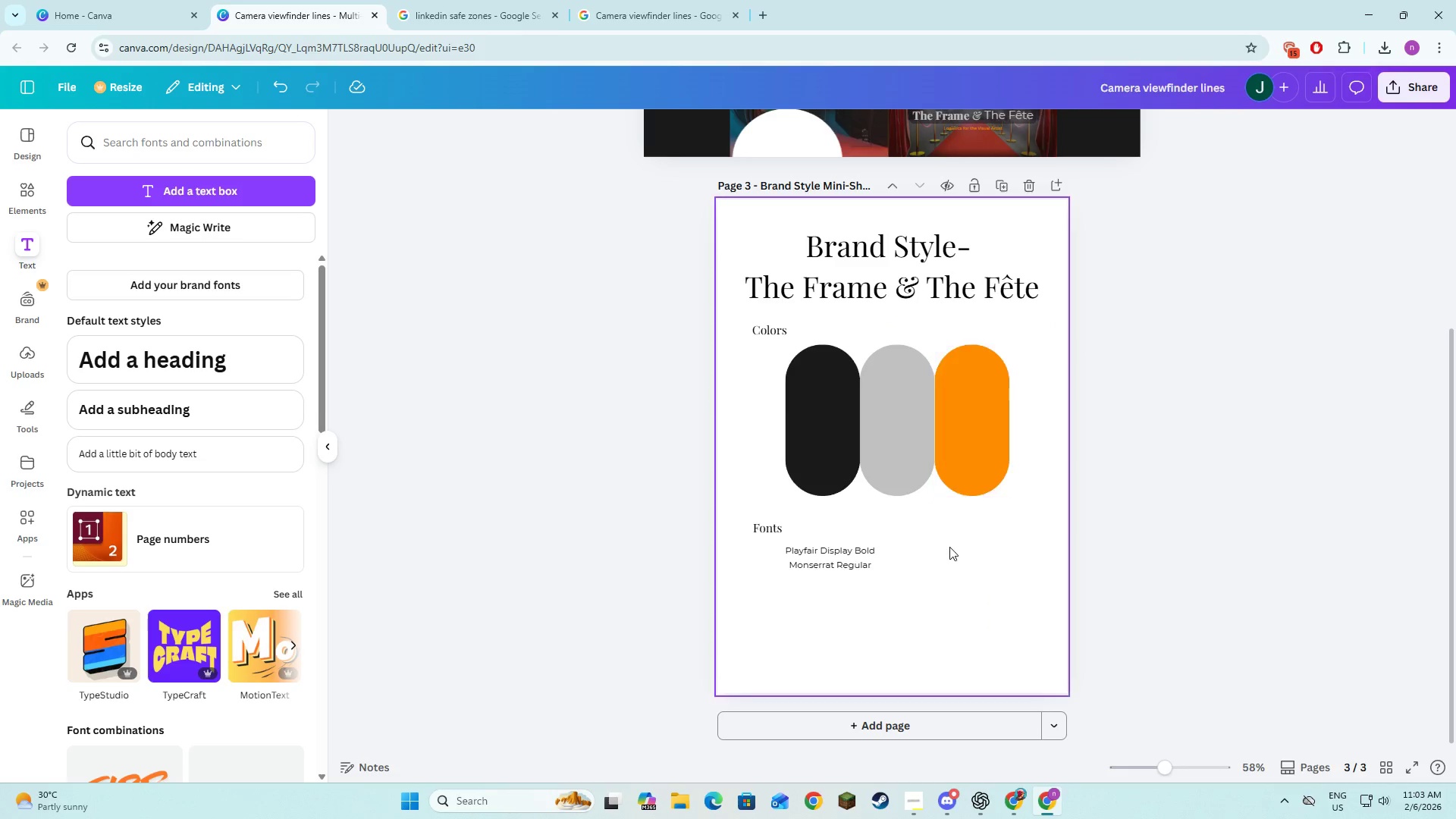 
left_click([949, 547])
 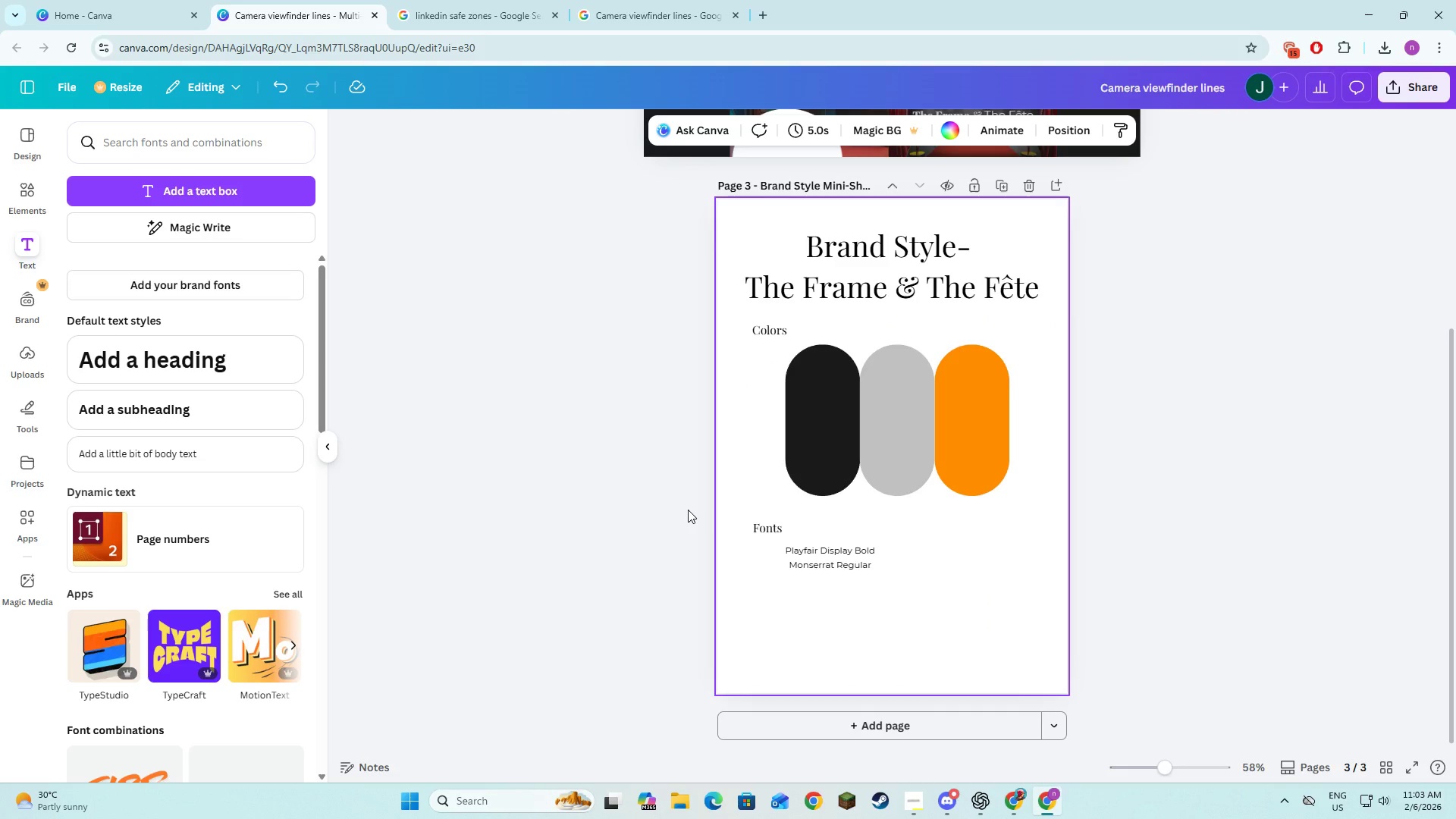 
key(Alt+AltLeft)
 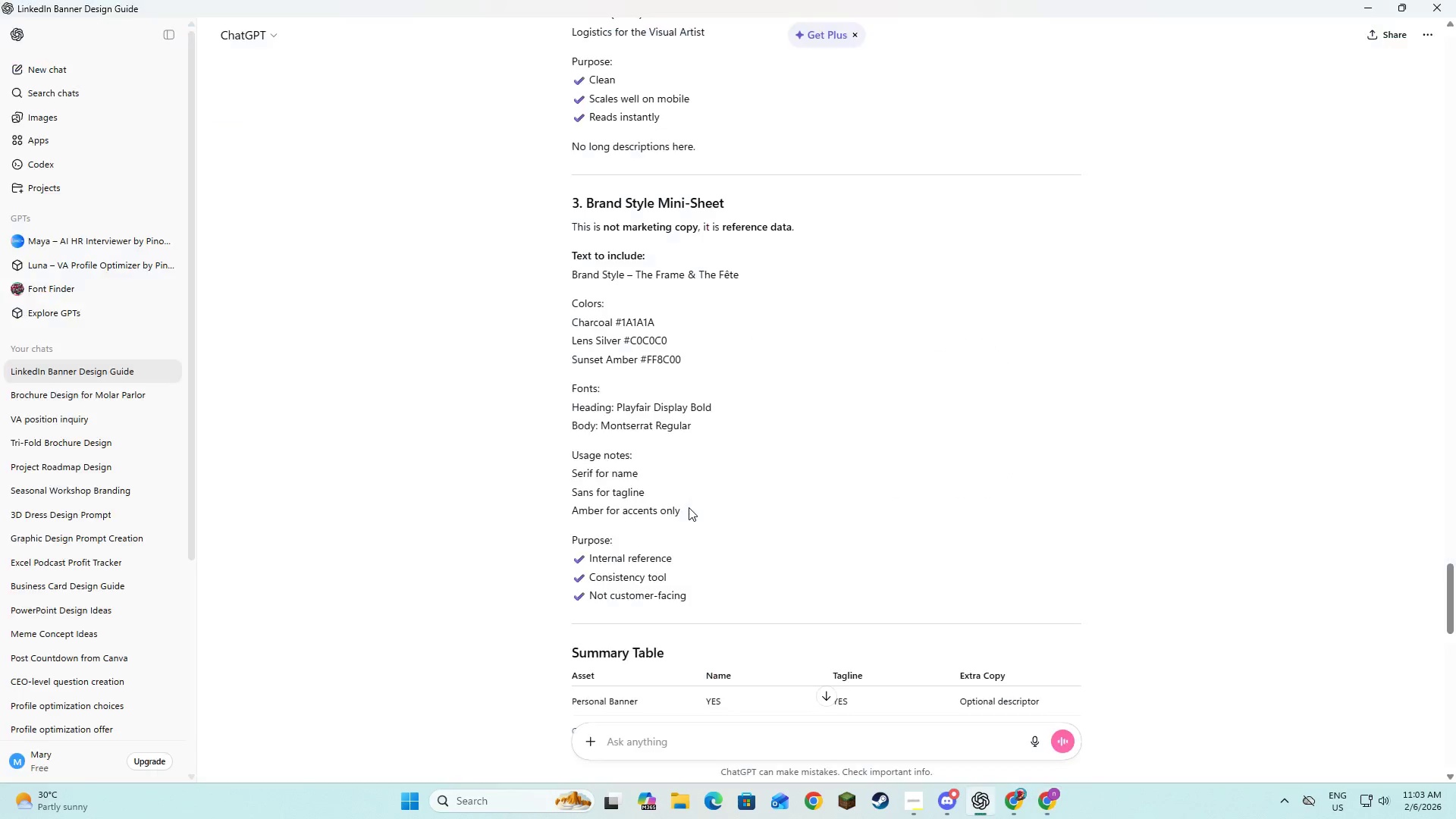 
key(Alt+Tab)
 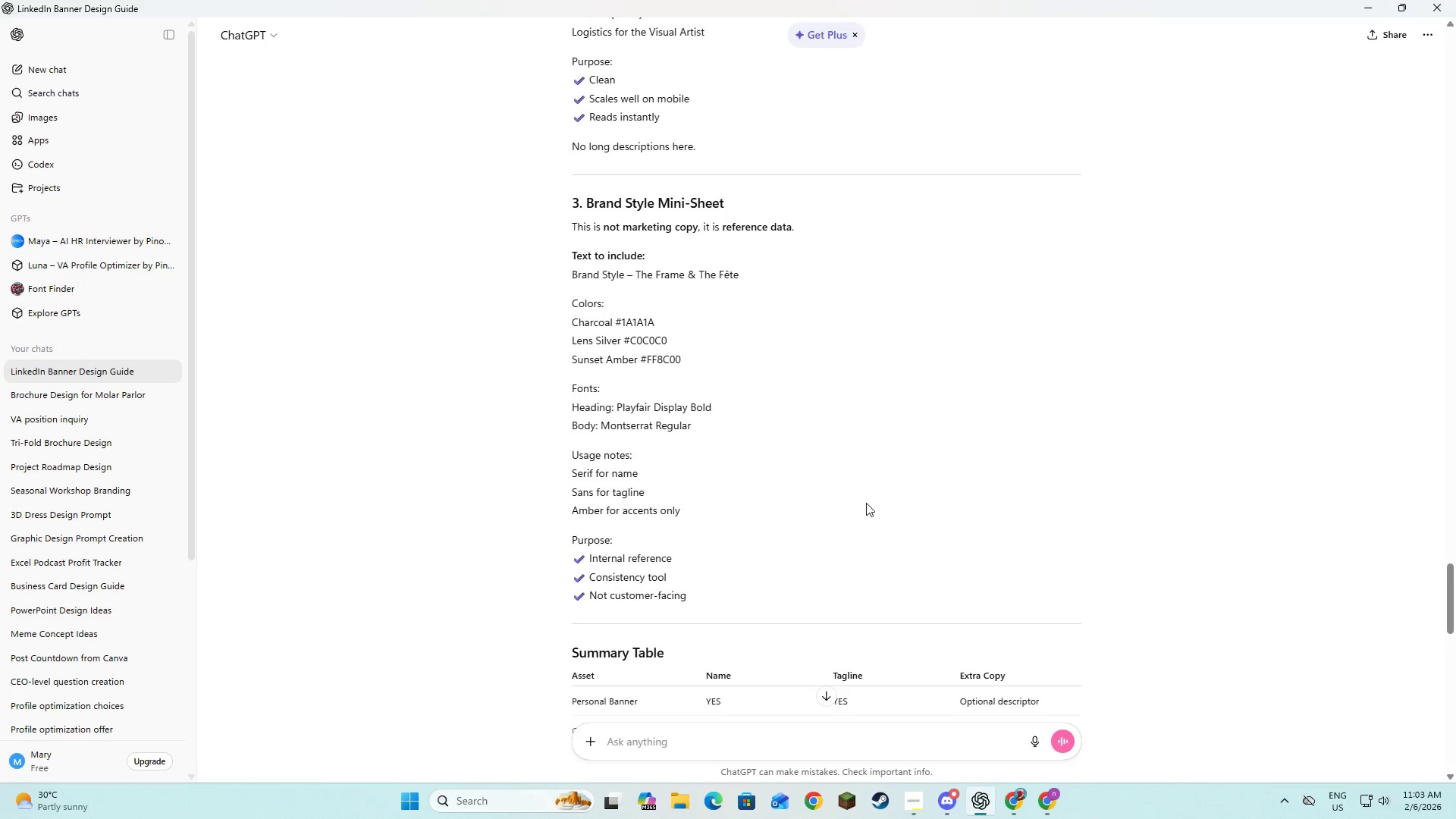 
scroll: coordinate [866, 503], scroll_direction: down, amount: 2.0
 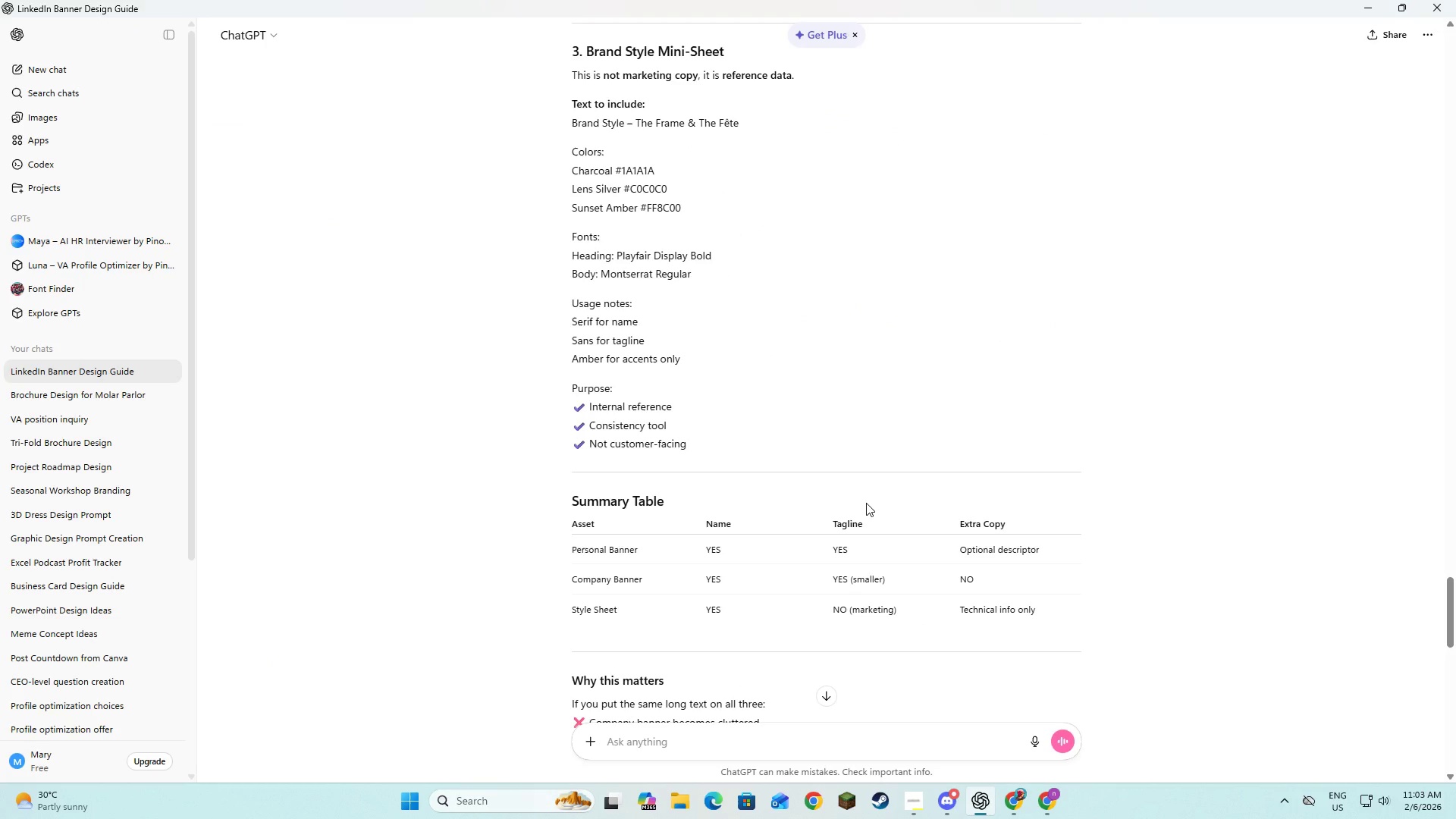 
wait(7.46)
 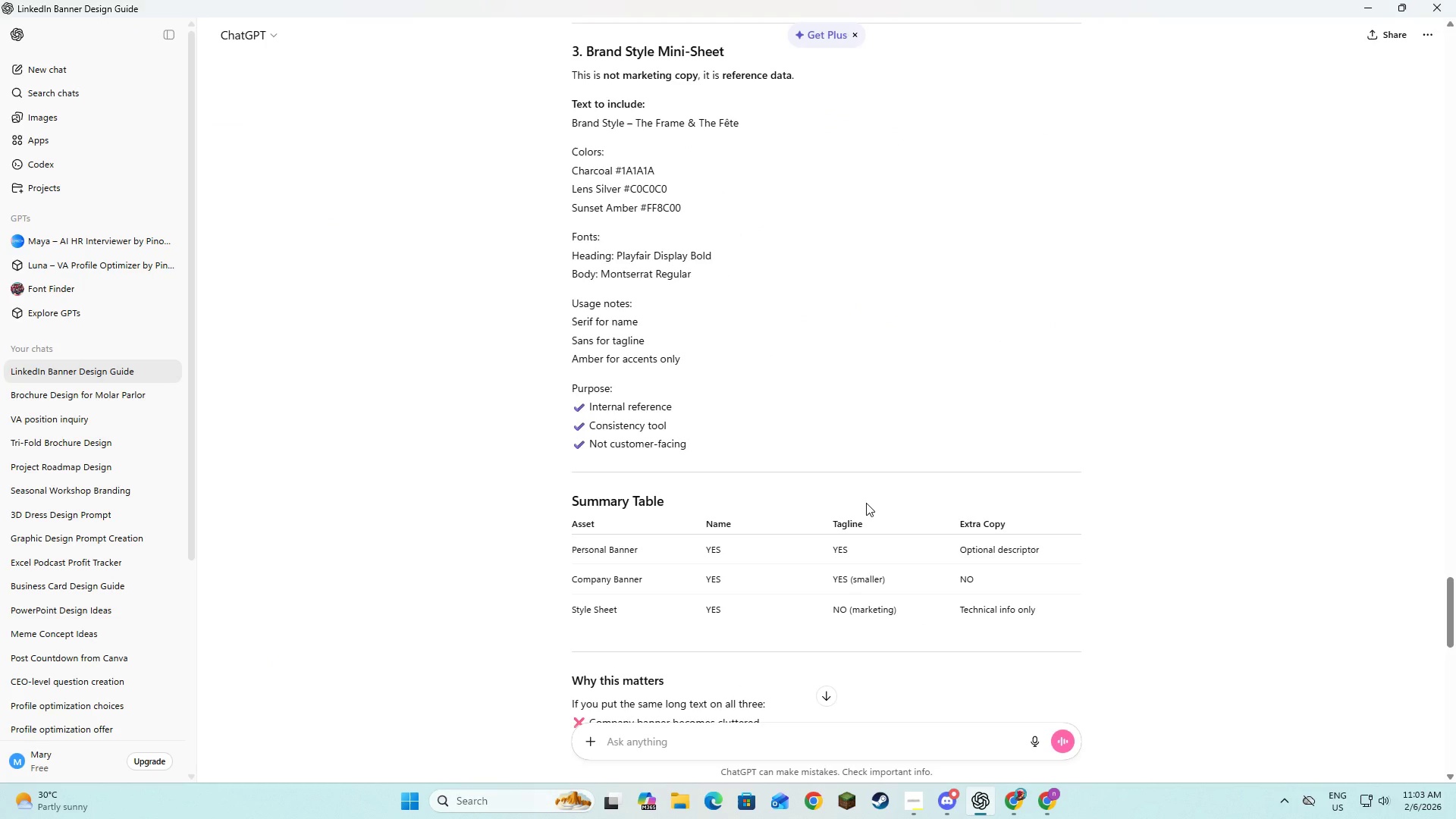 
key(Alt+AltLeft)
 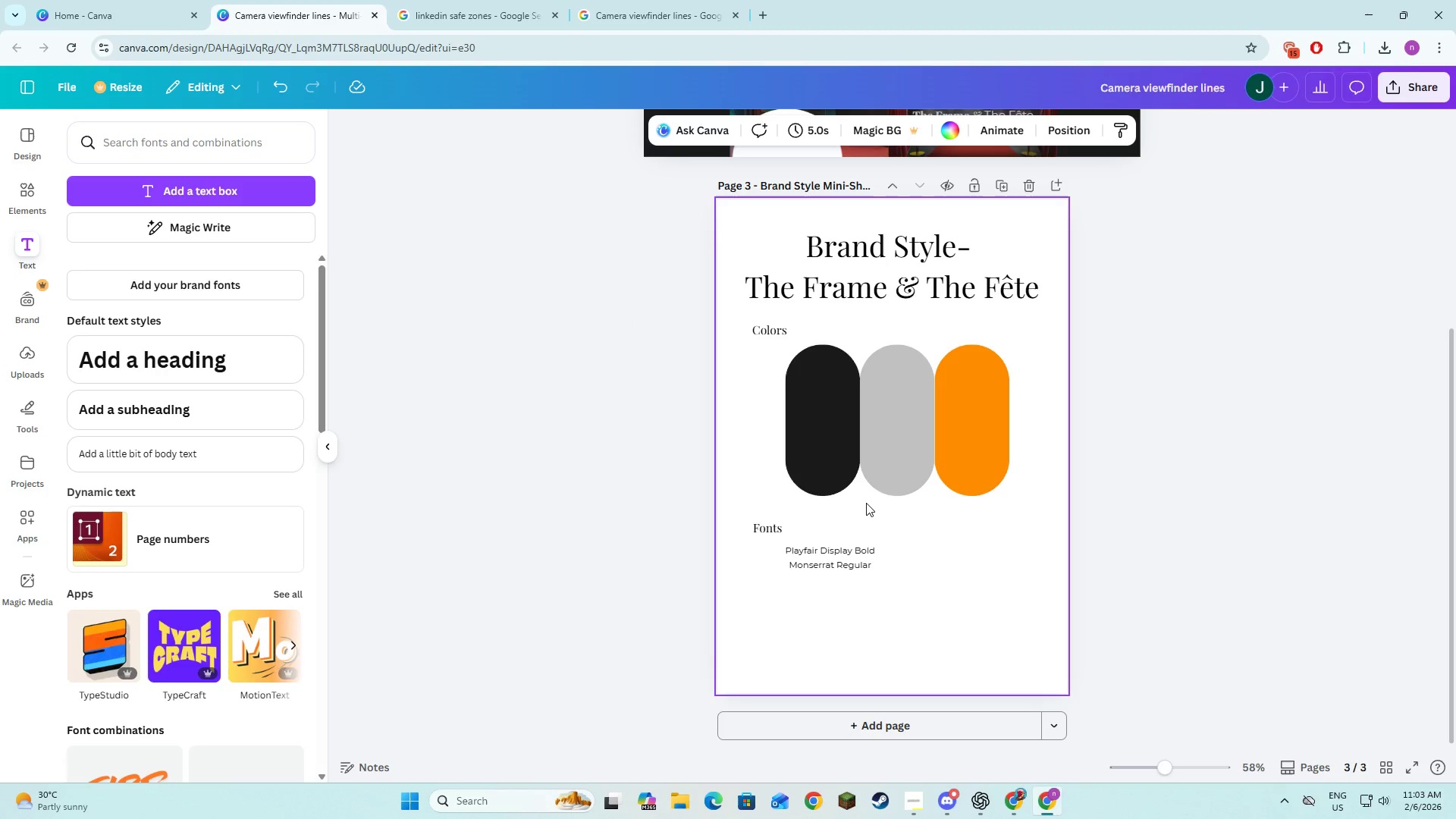 
key(Alt+Tab)
 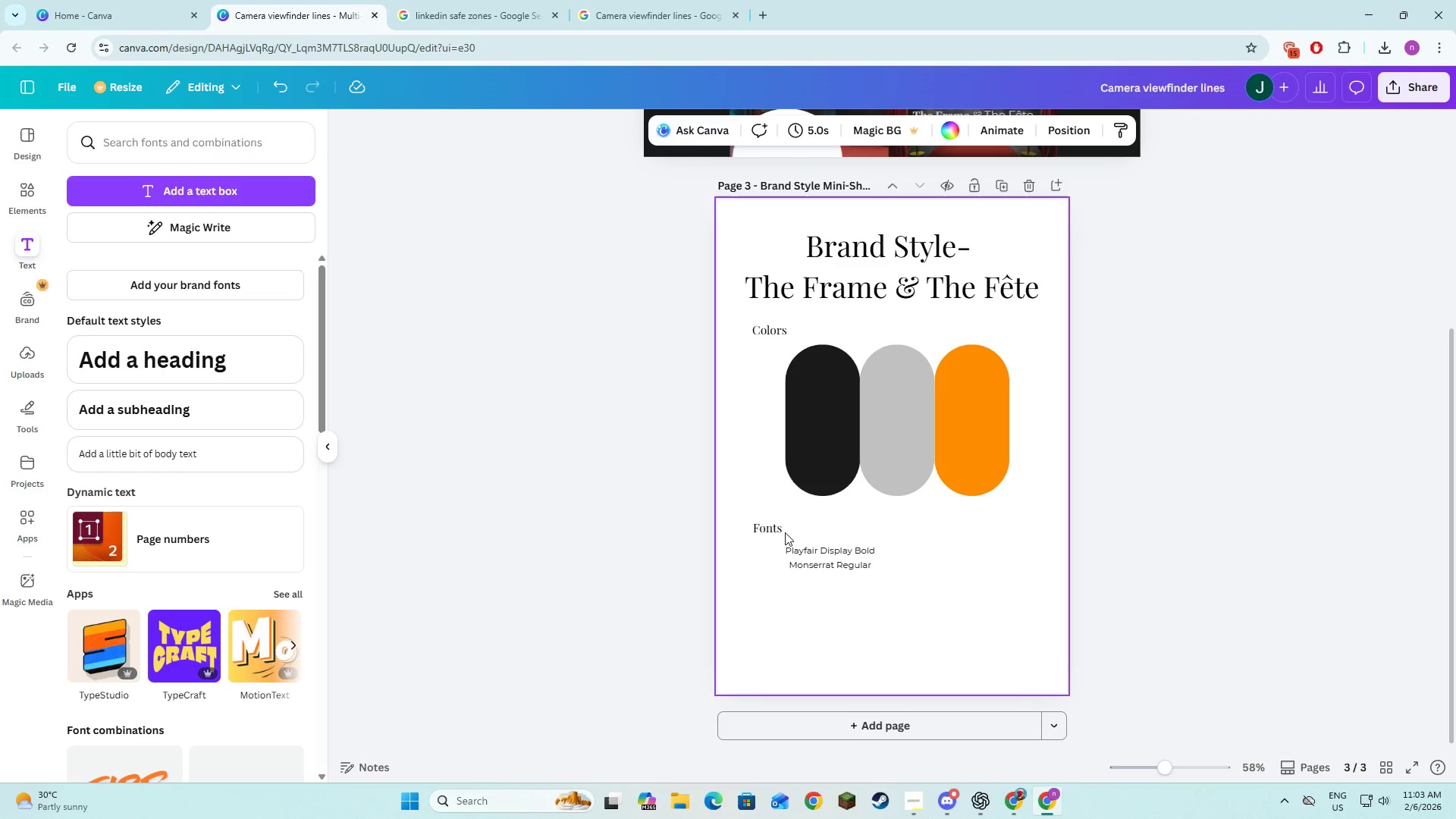 
left_click([776, 530])
 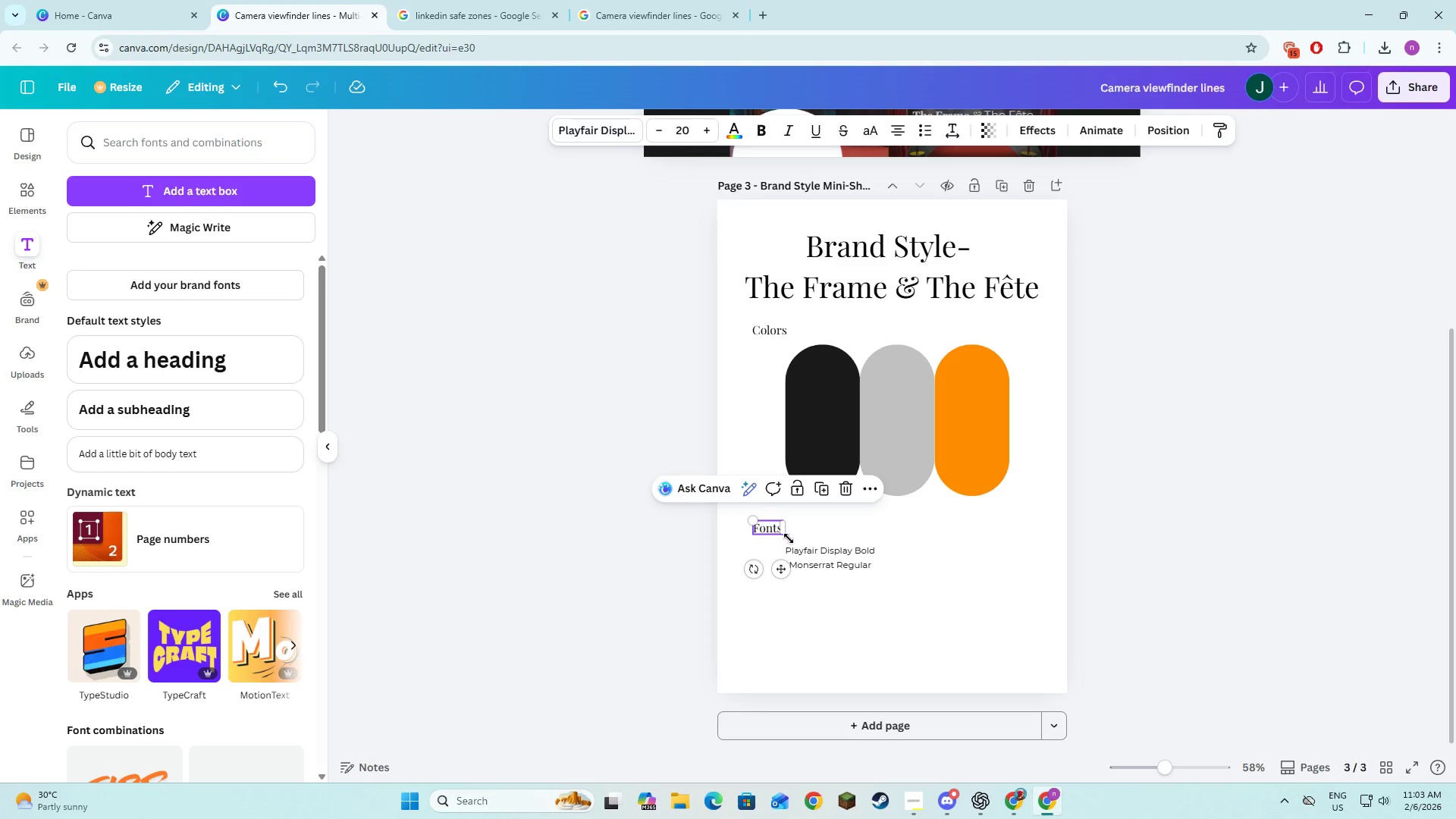 
hold_key(key=ShiftLeft, duration=1.5)
left_click([820, 557])
 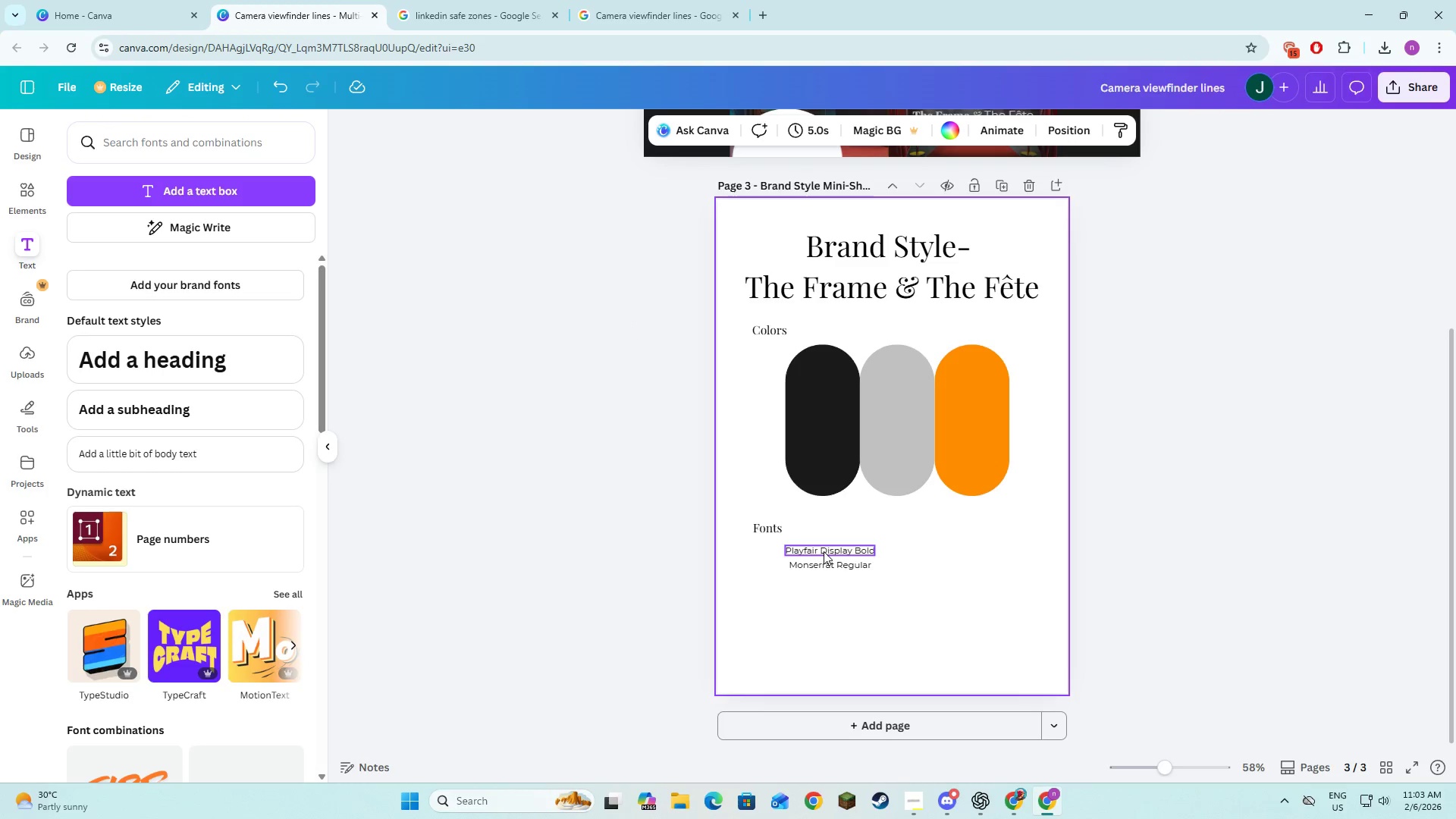 
left_click([824, 551])
 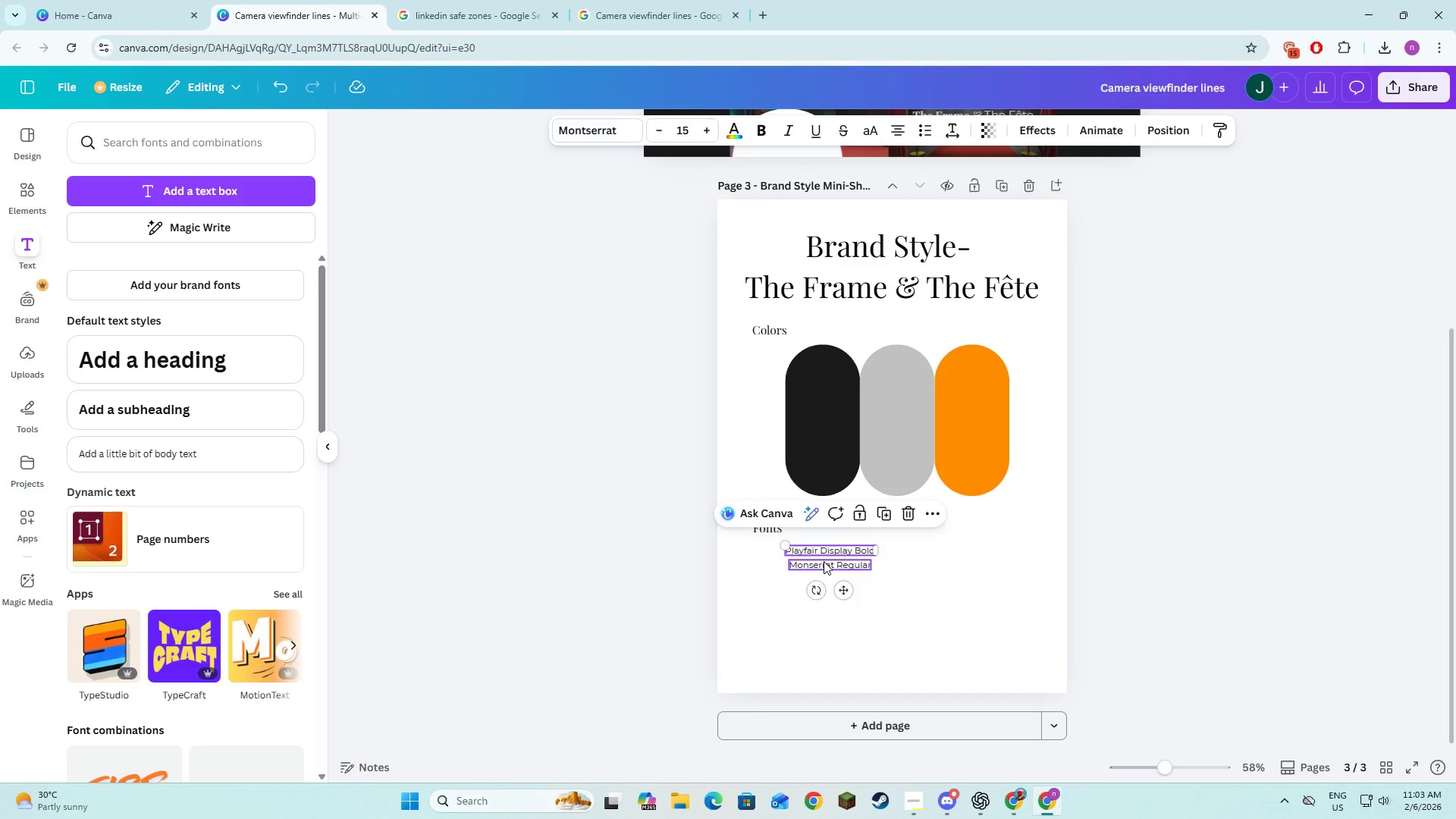 
left_click([824, 561])
 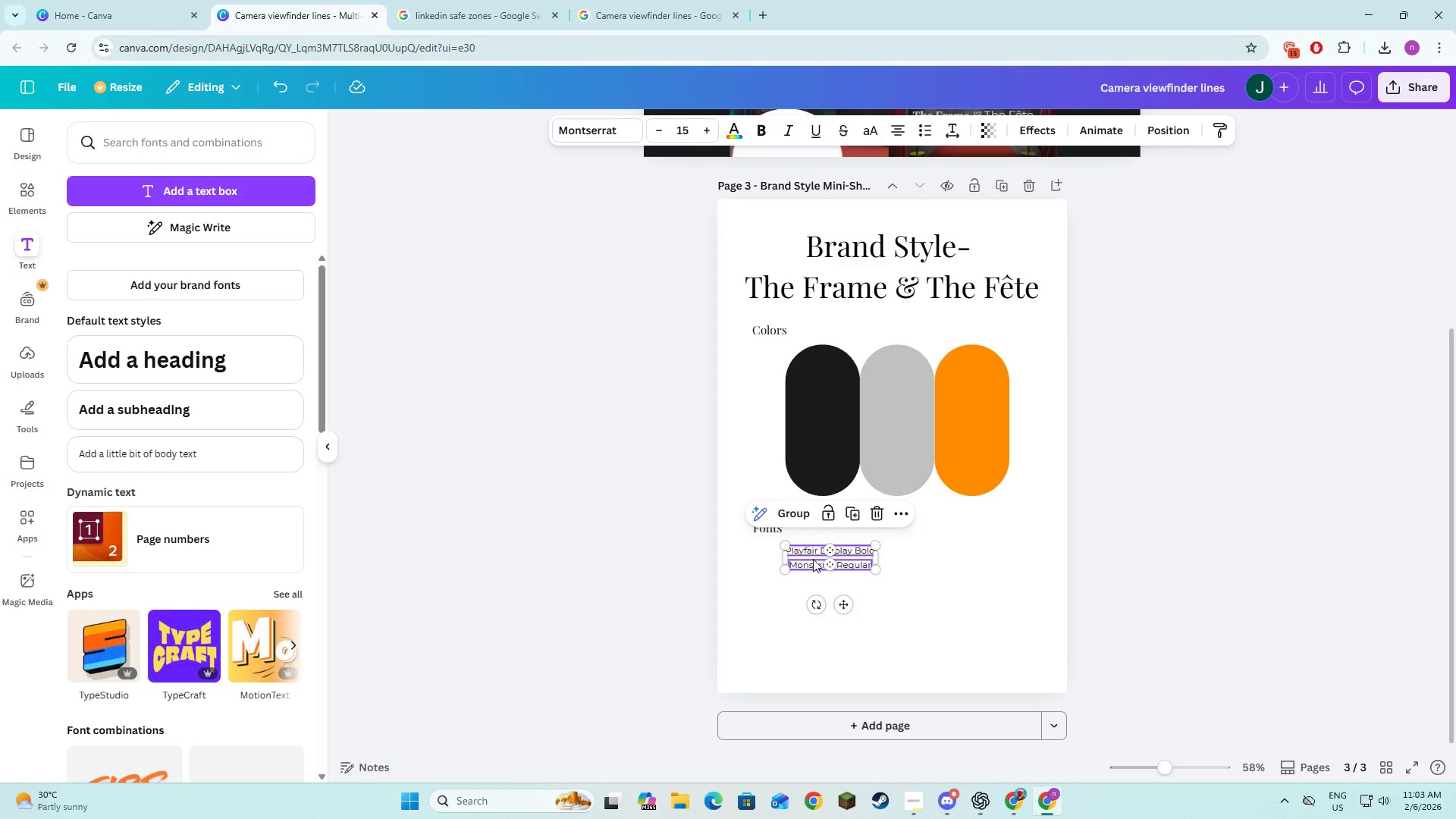 
hold_key(key=ShiftLeft, duration=0.98)
left_click([761, 534])
 